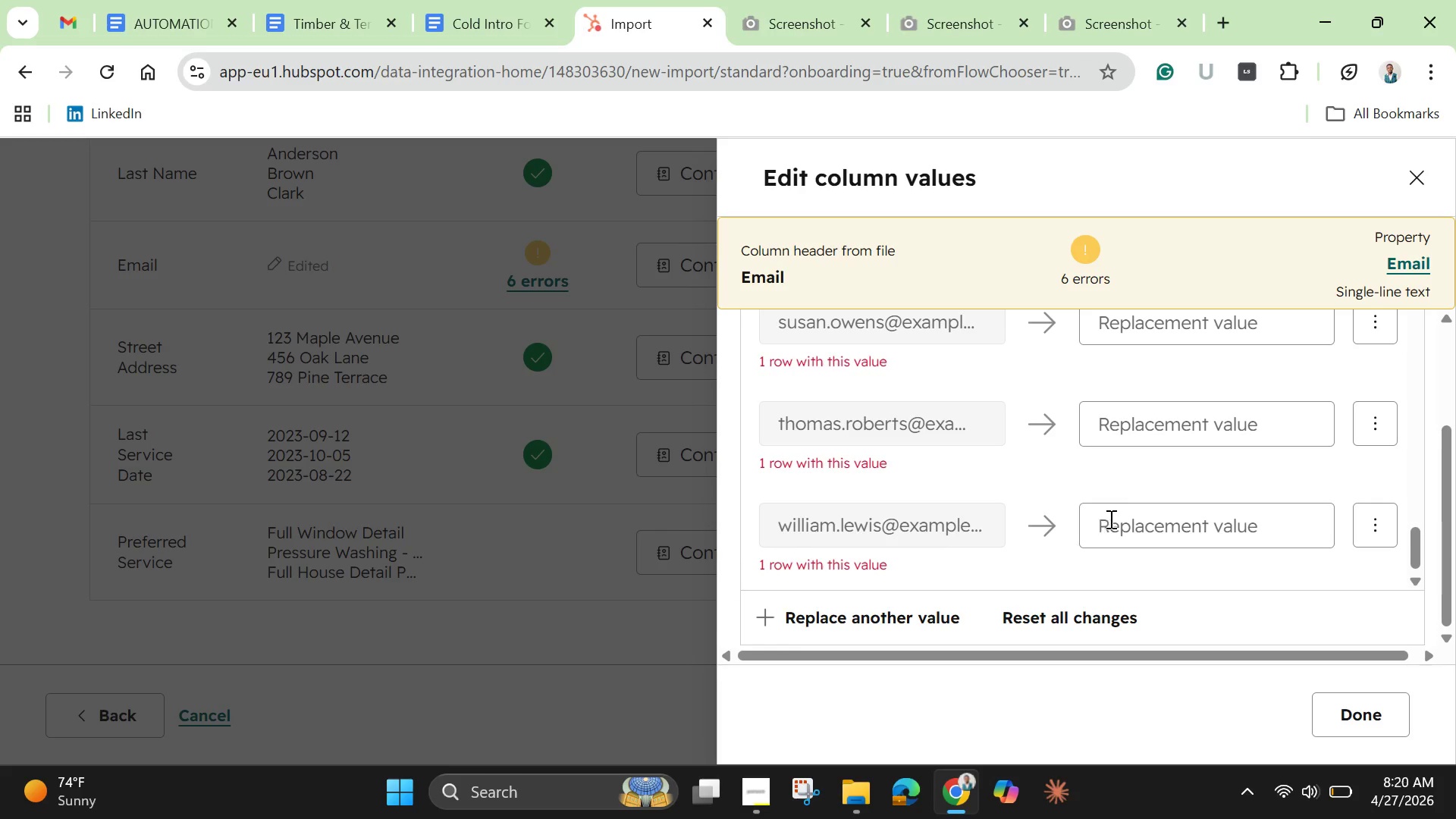 
left_click([1112, 519])
 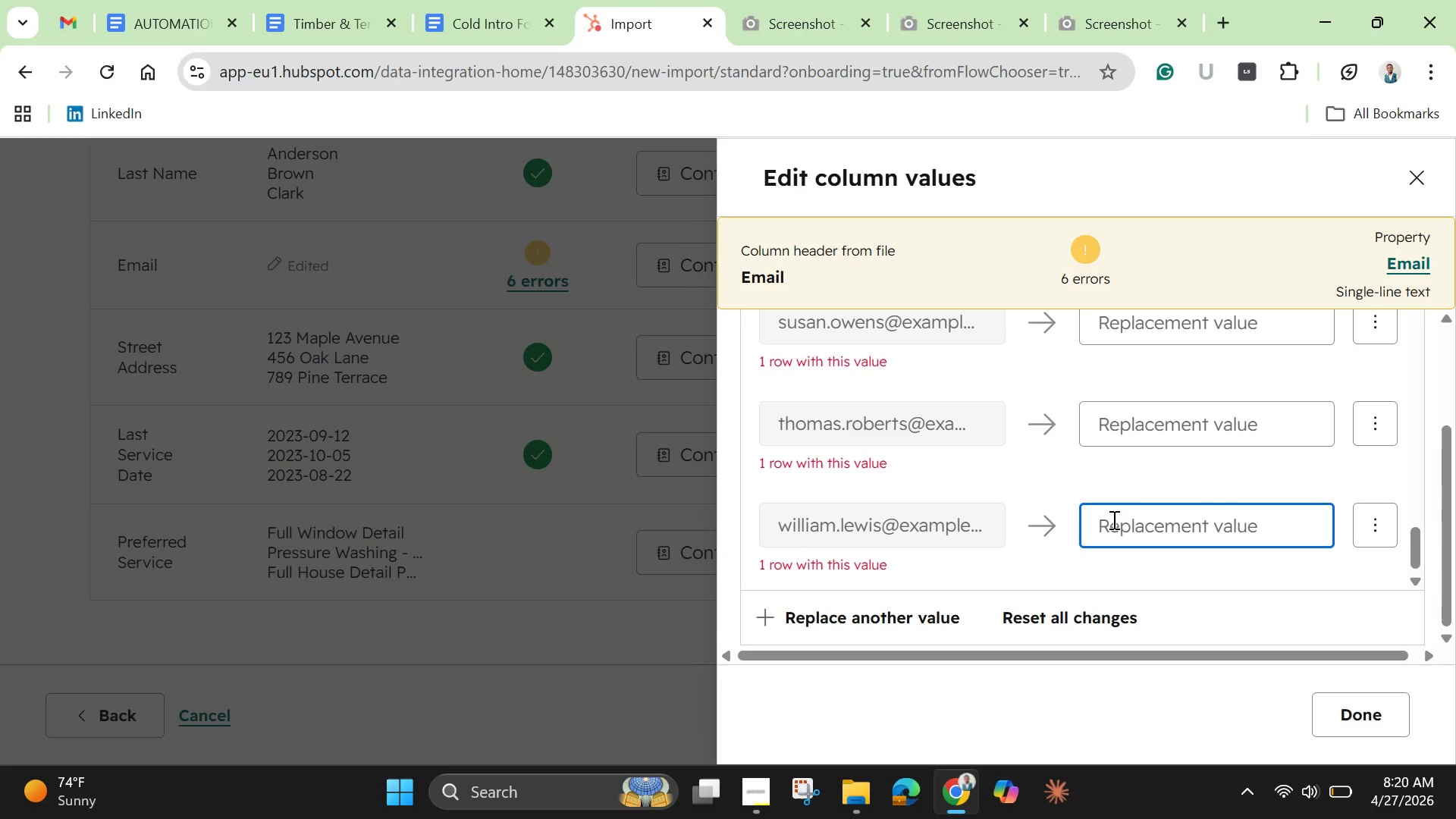 
key(Control+V)
 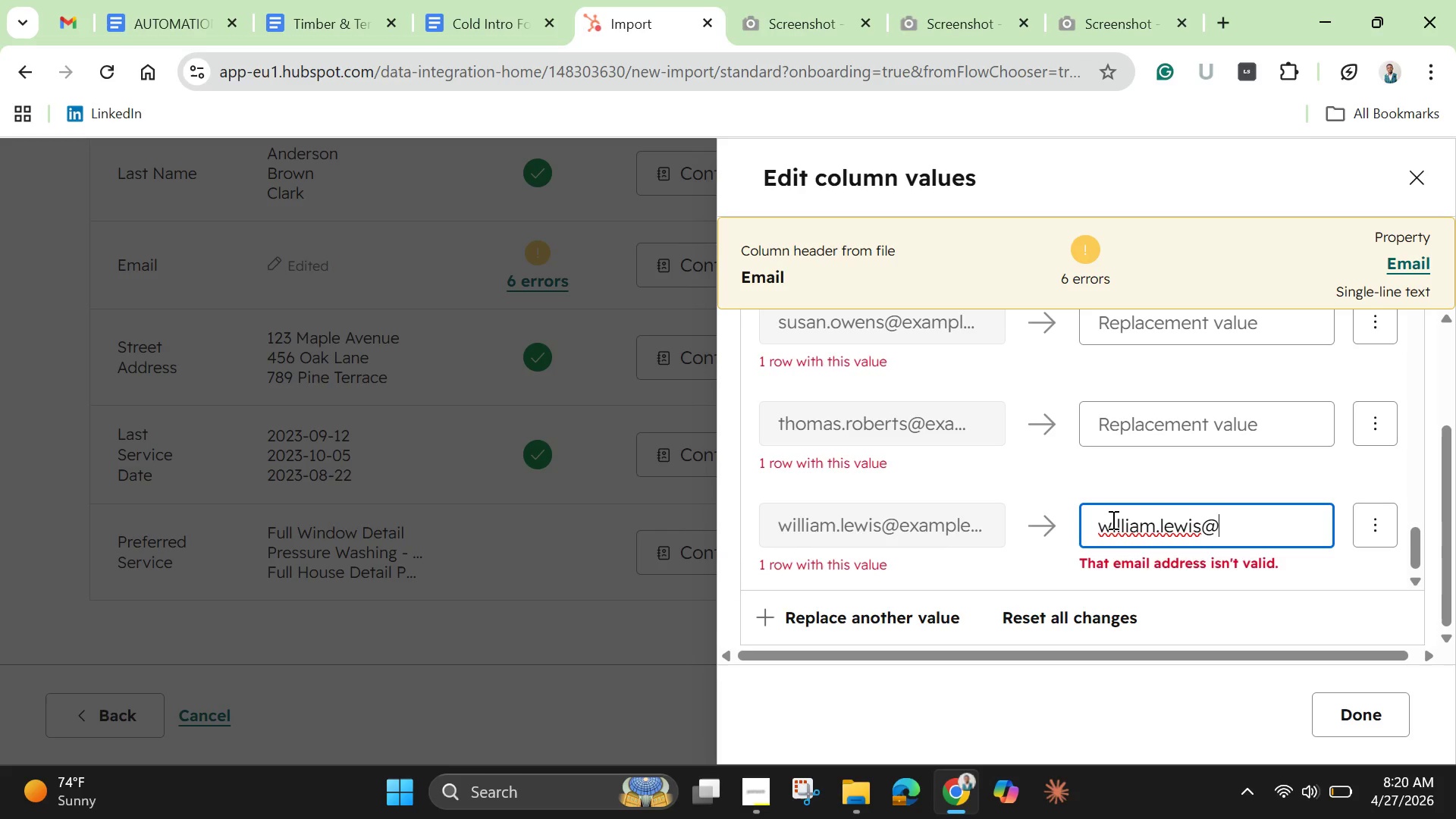 
type(gmail.com)
 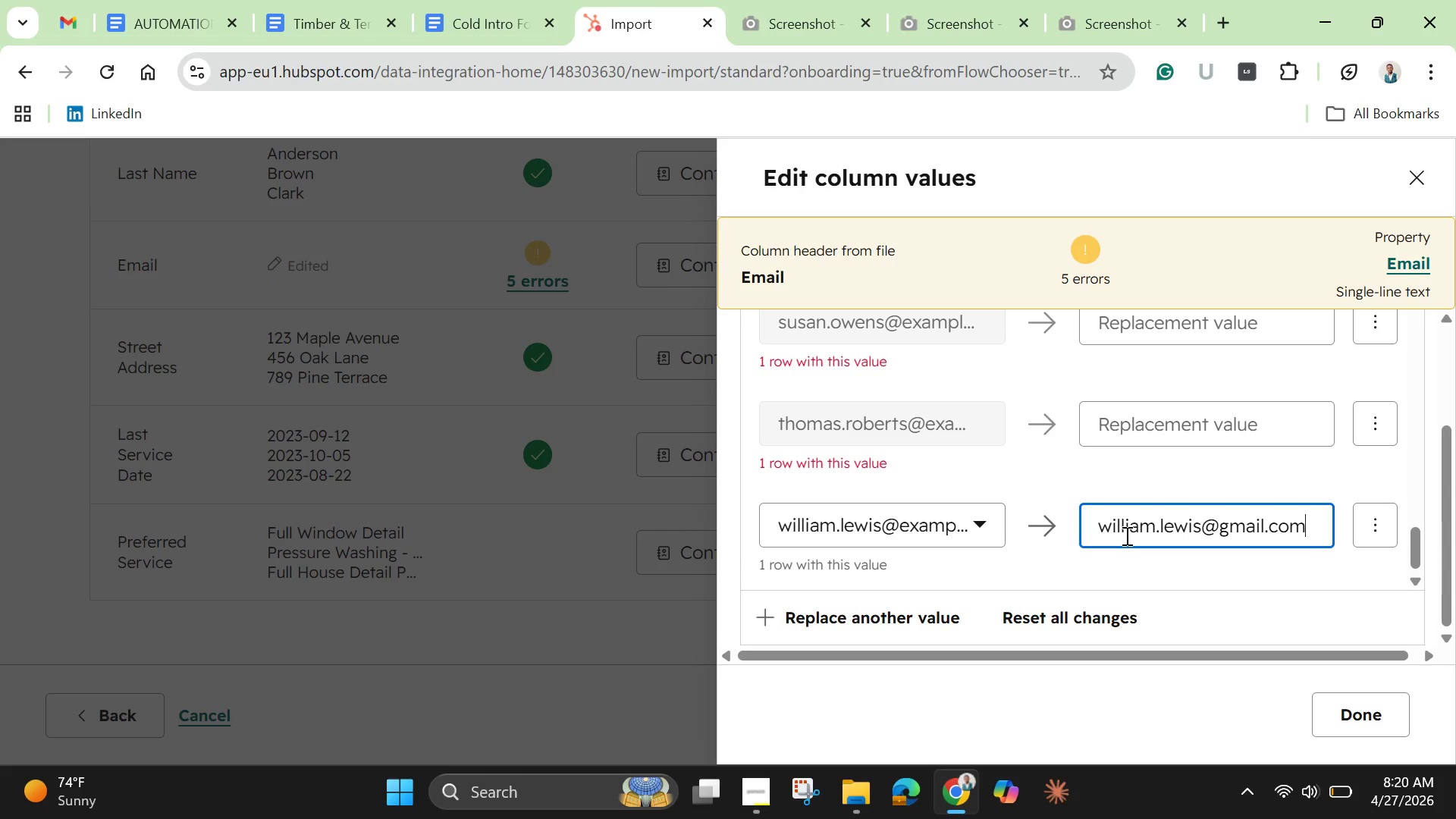 
left_click([1153, 425])
 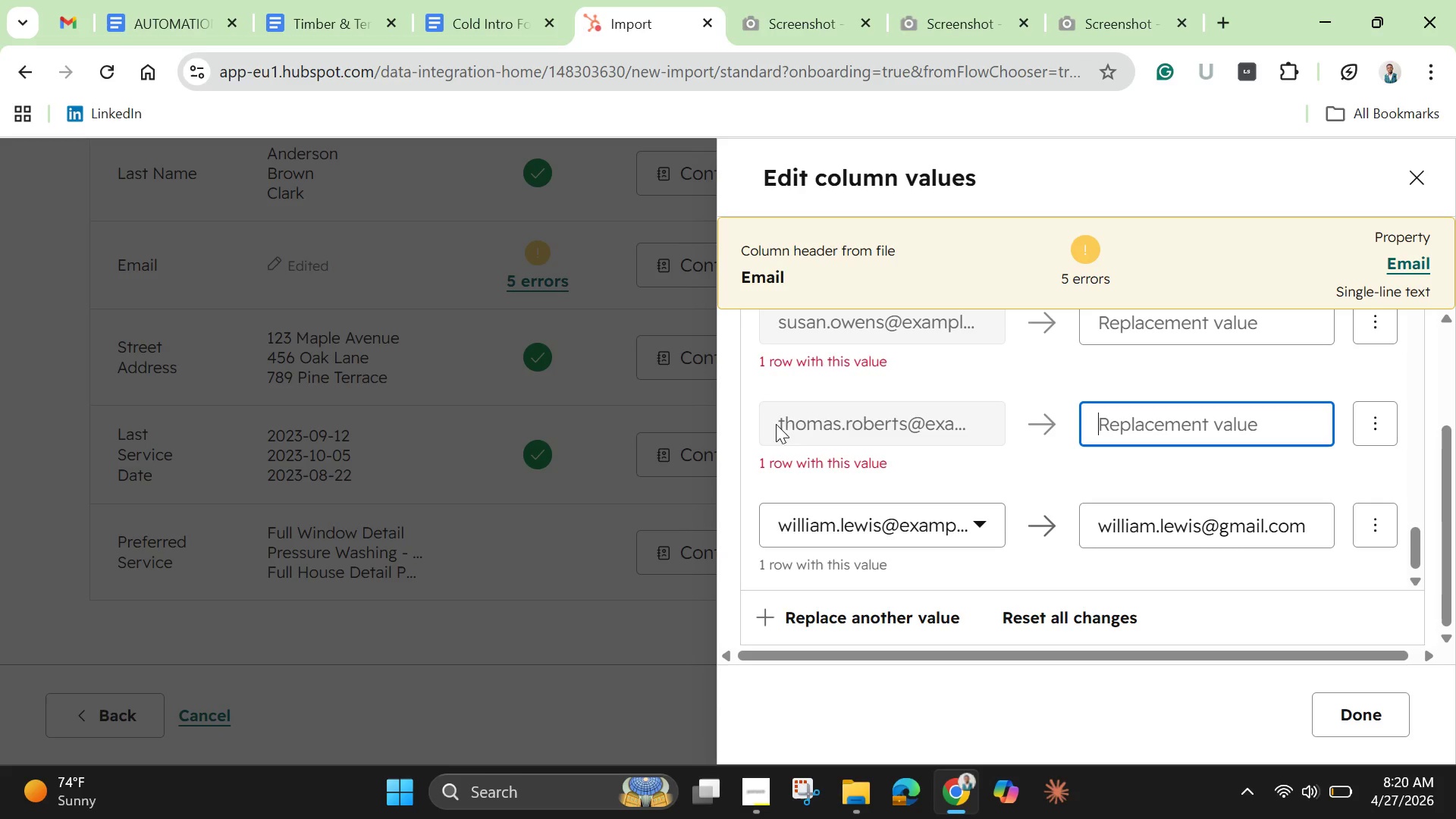 
left_click([803, 428])
 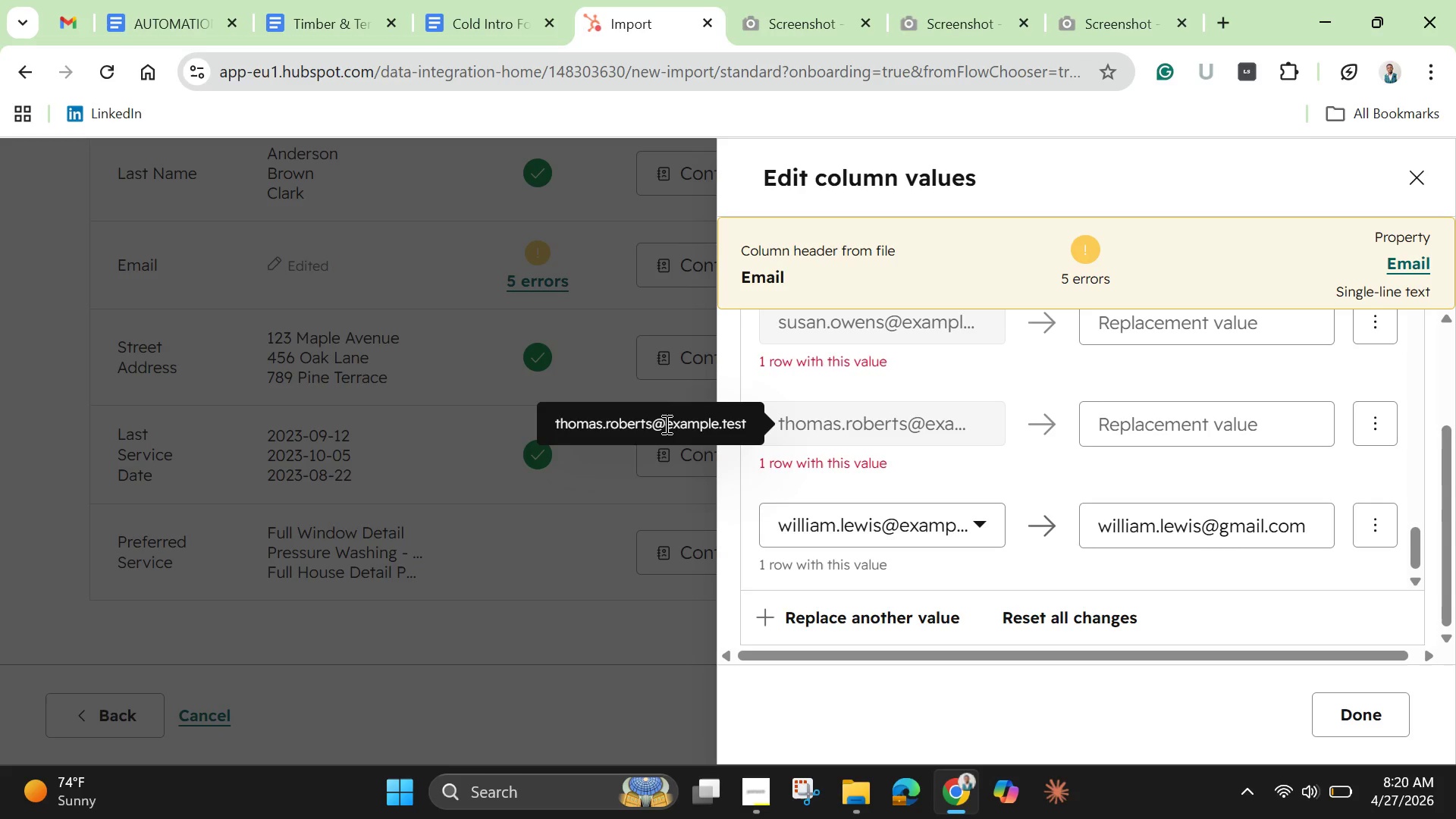 
left_click_drag(start_coordinate=[667, 425], to_coordinate=[544, 423])
 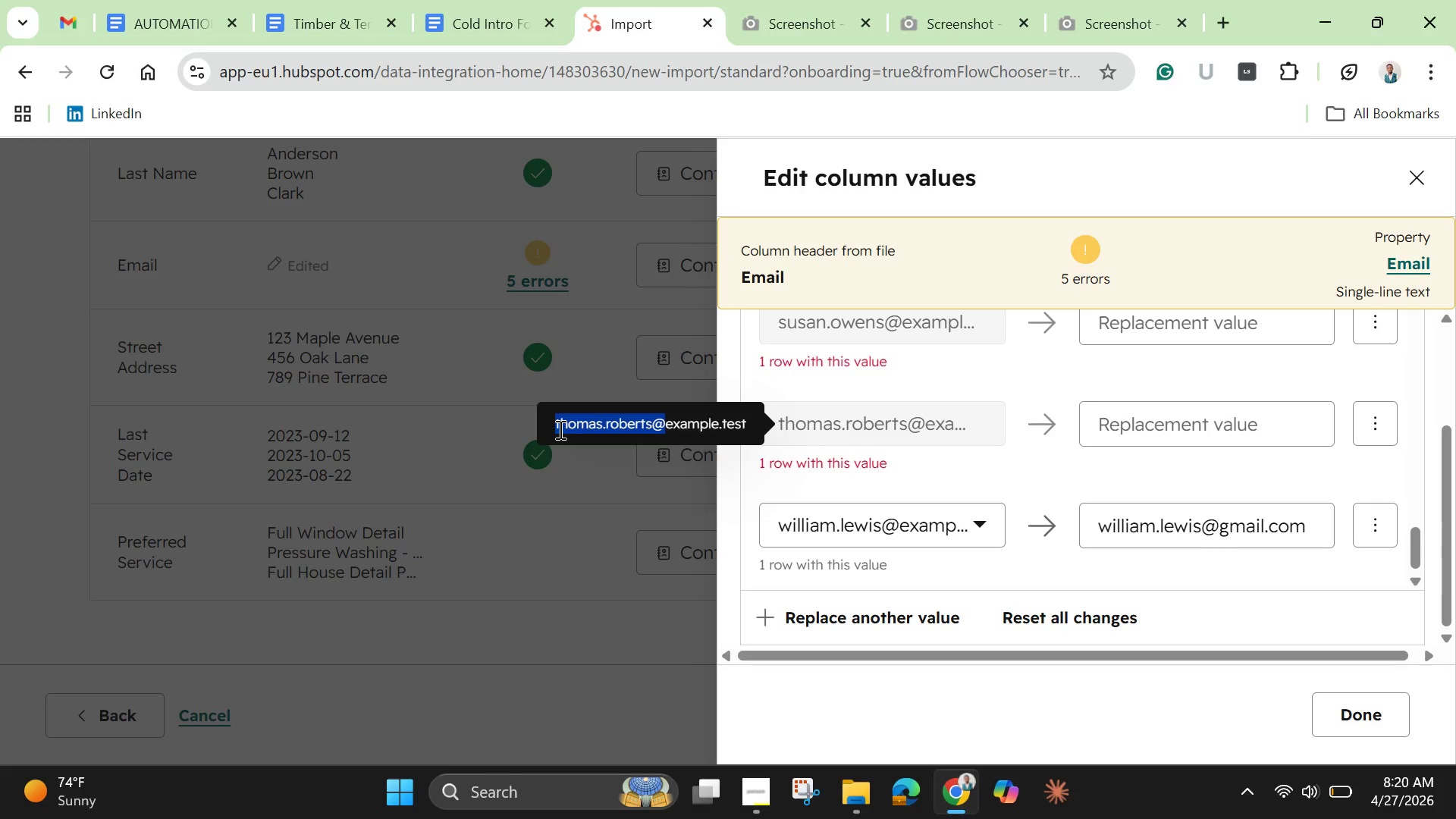 
key(Control+C)
 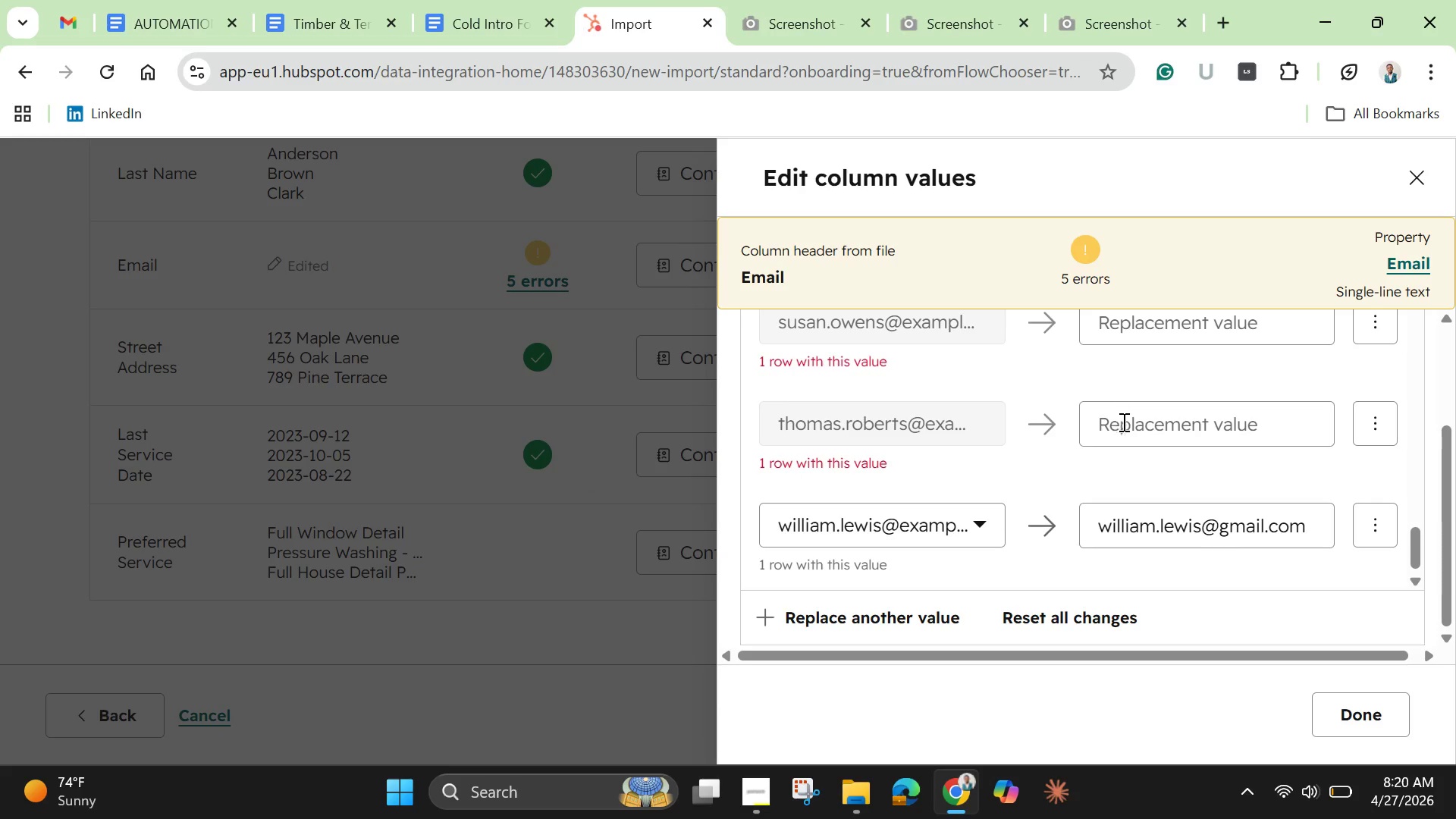 
left_click([1128, 429])
 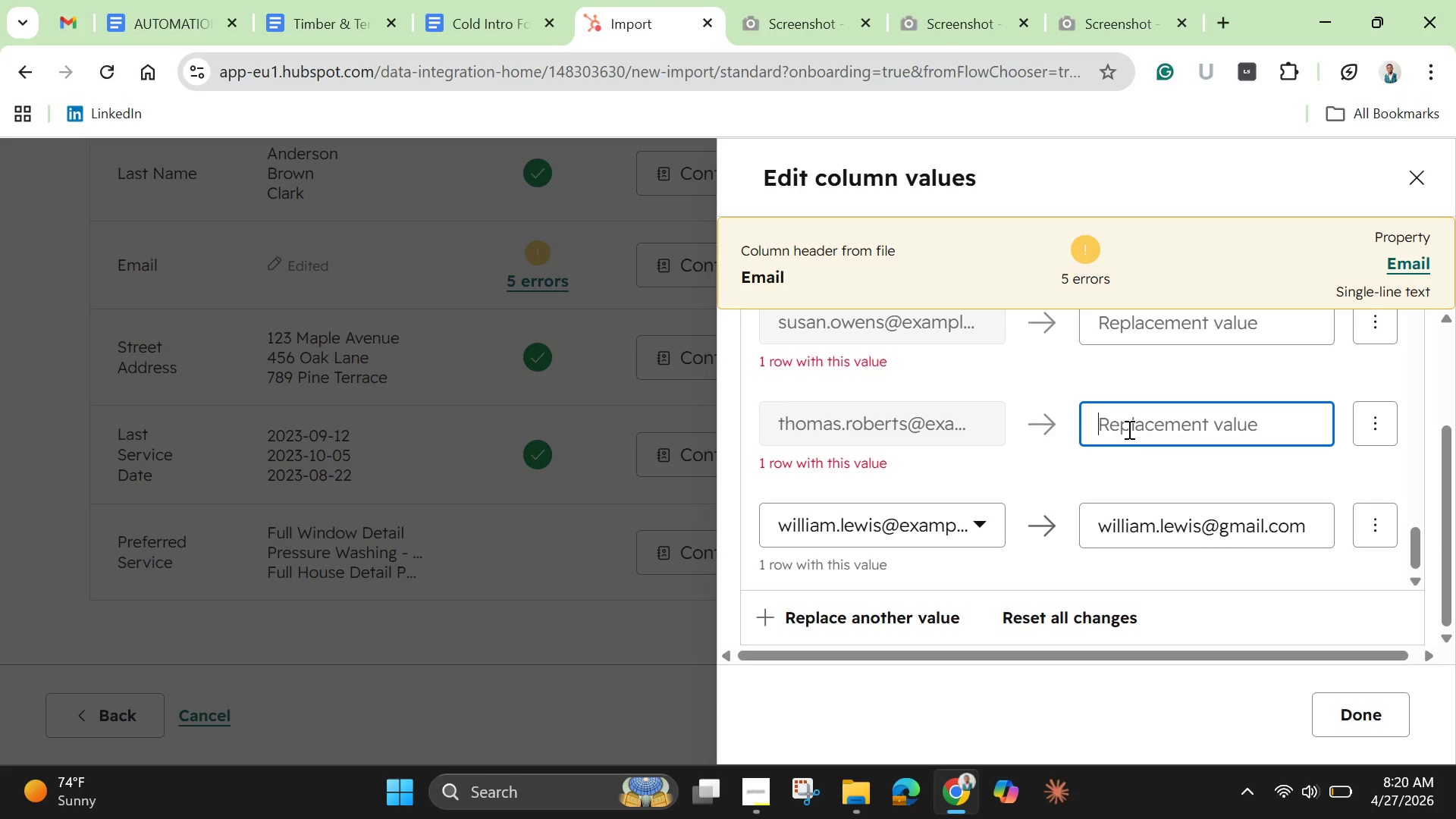 
key(Control+V)
 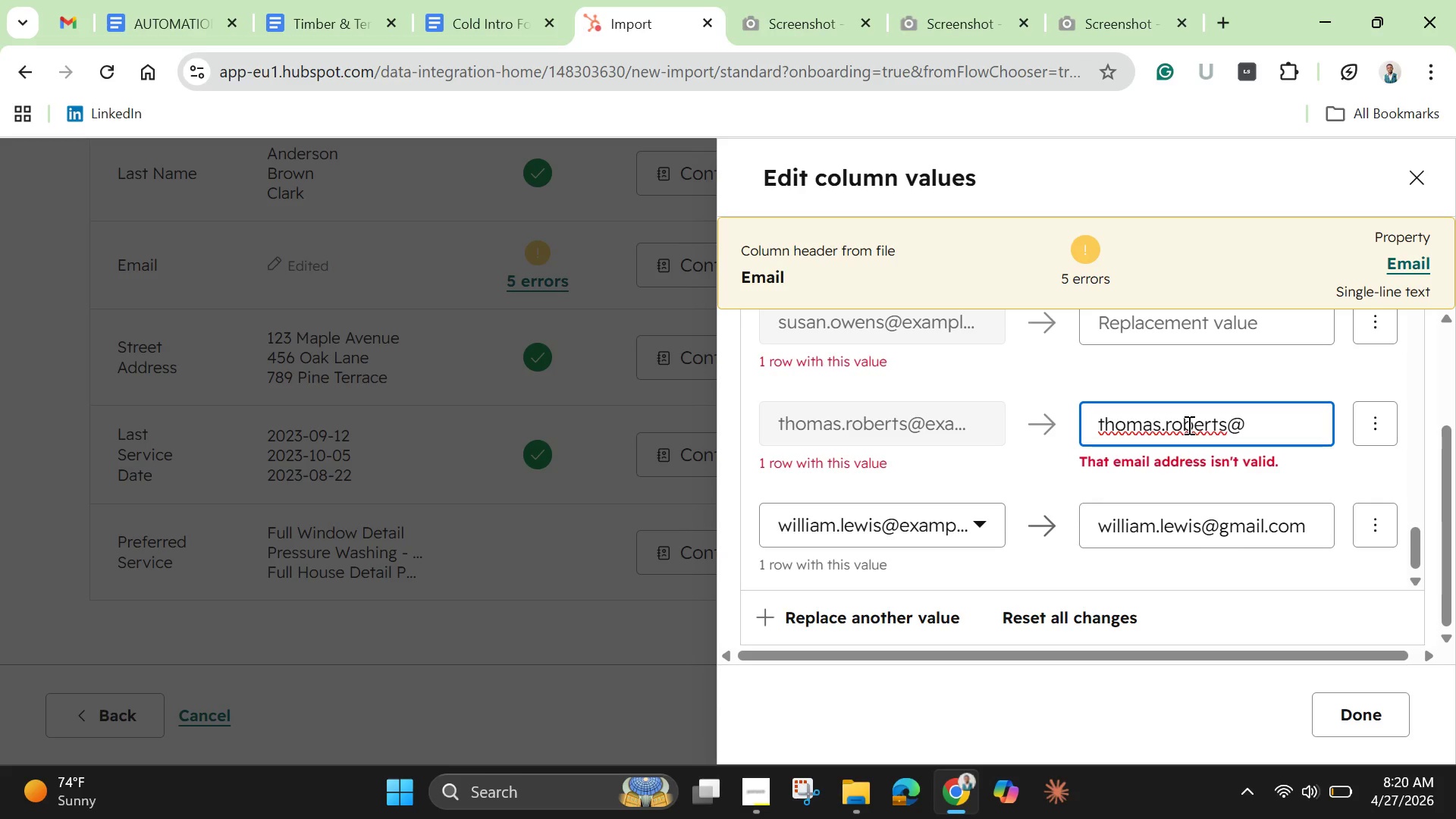 
type(gmail.com)
 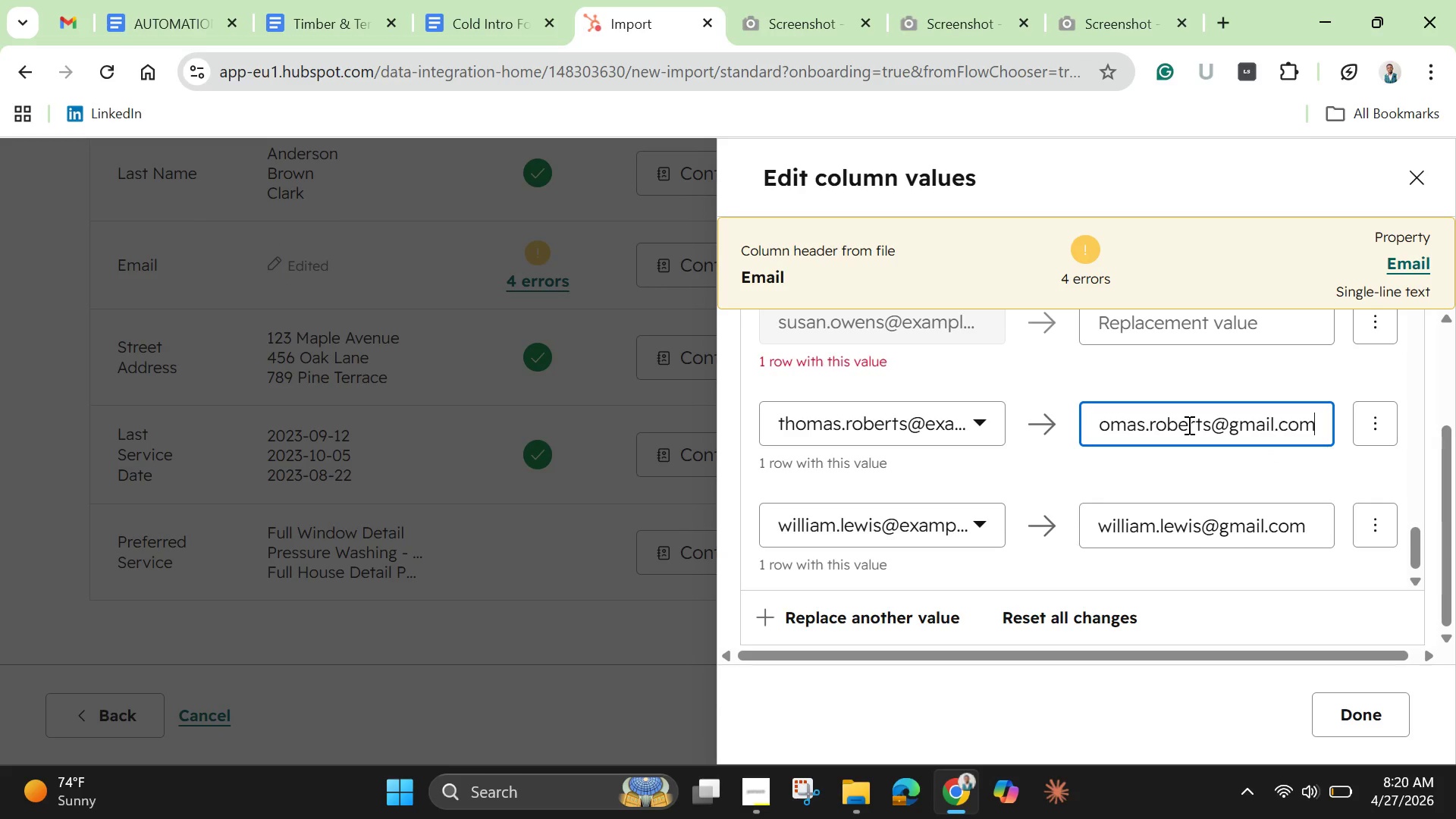 
scroll: coordinate [1222, 464], scroll_direction: up, amount: 1.0
 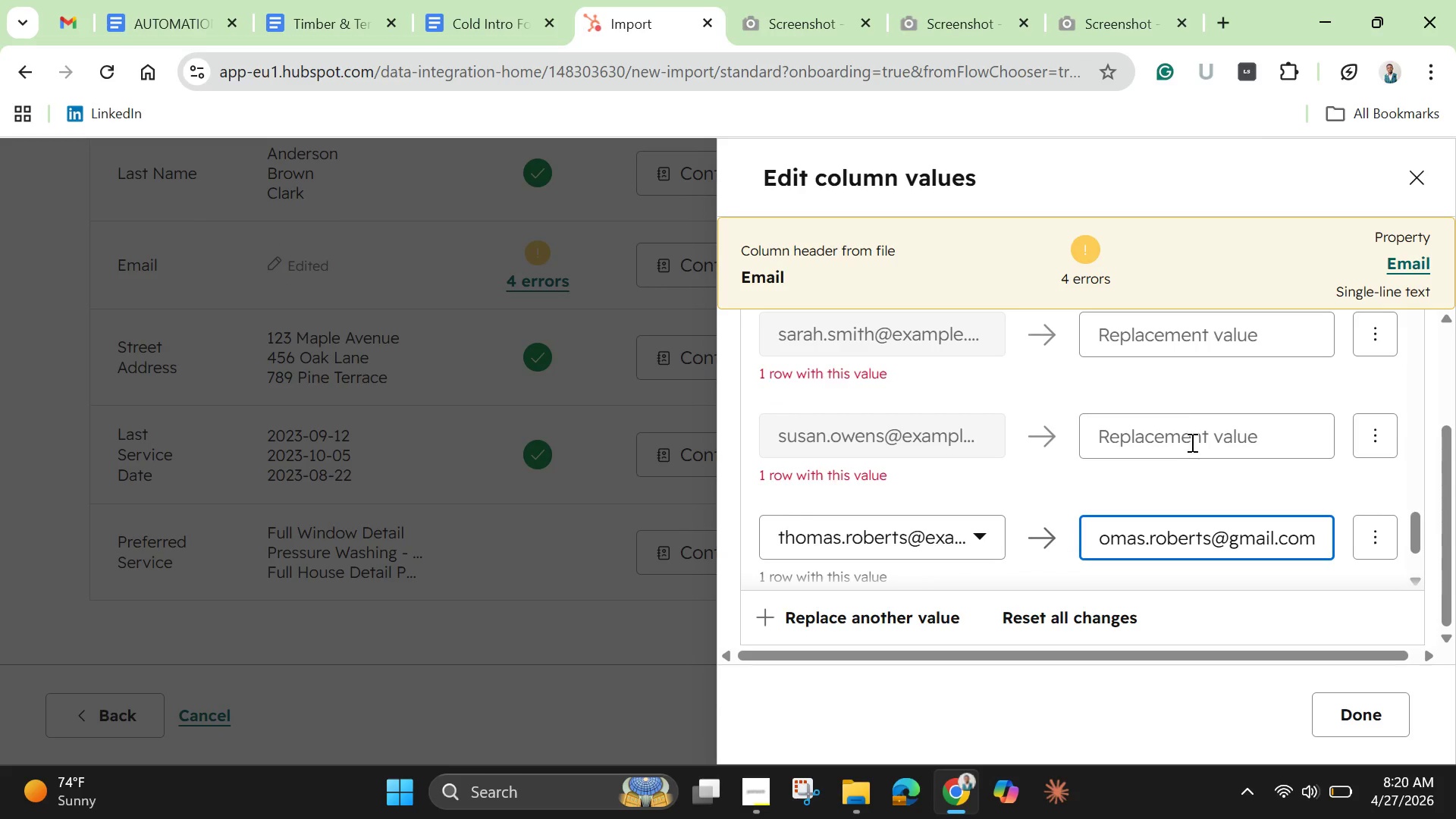 
left_click([1191, 442])
 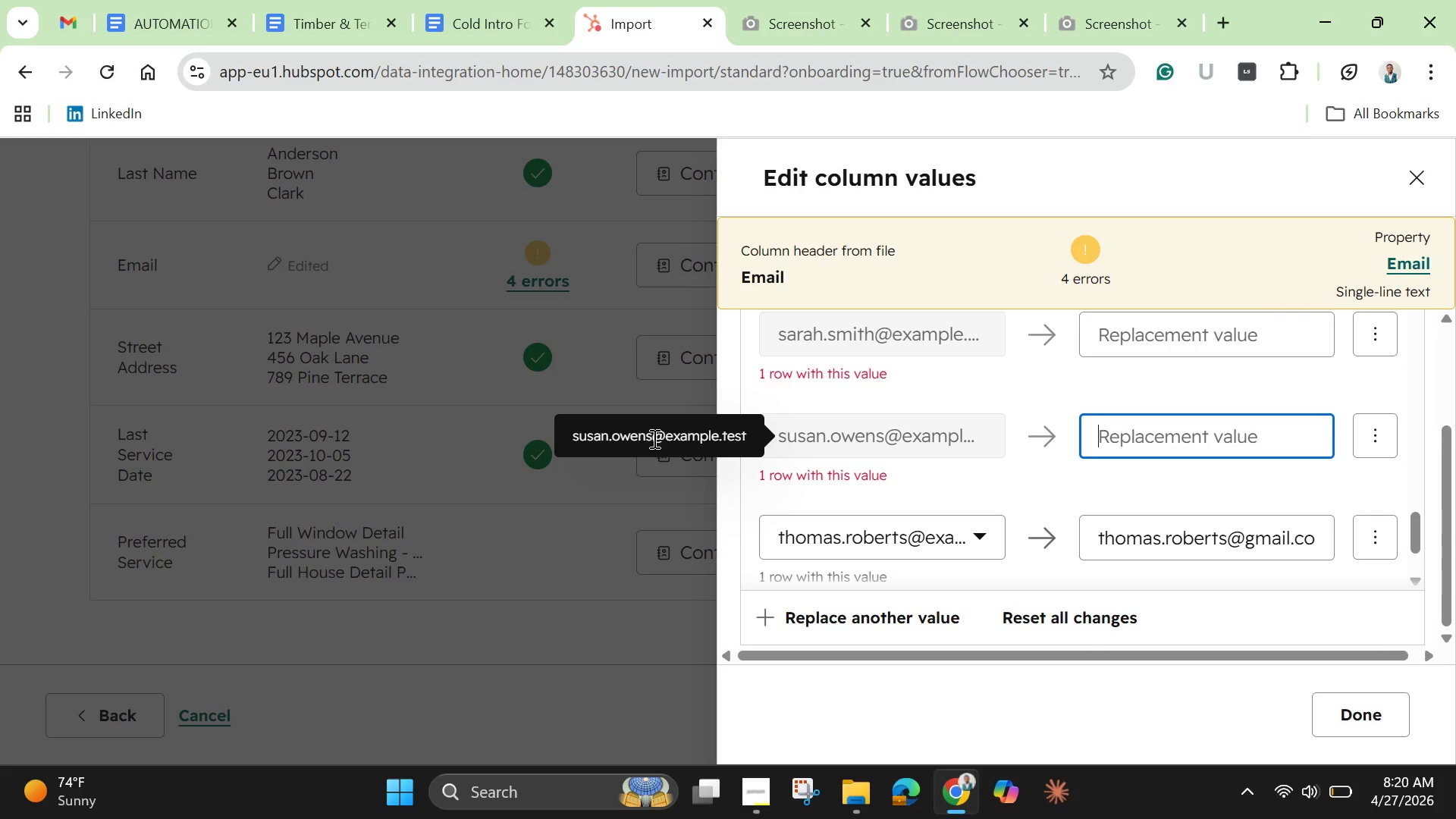 
left_click_drag(start_coordinate=[663, 437], to_coordinate=[569, 436])
 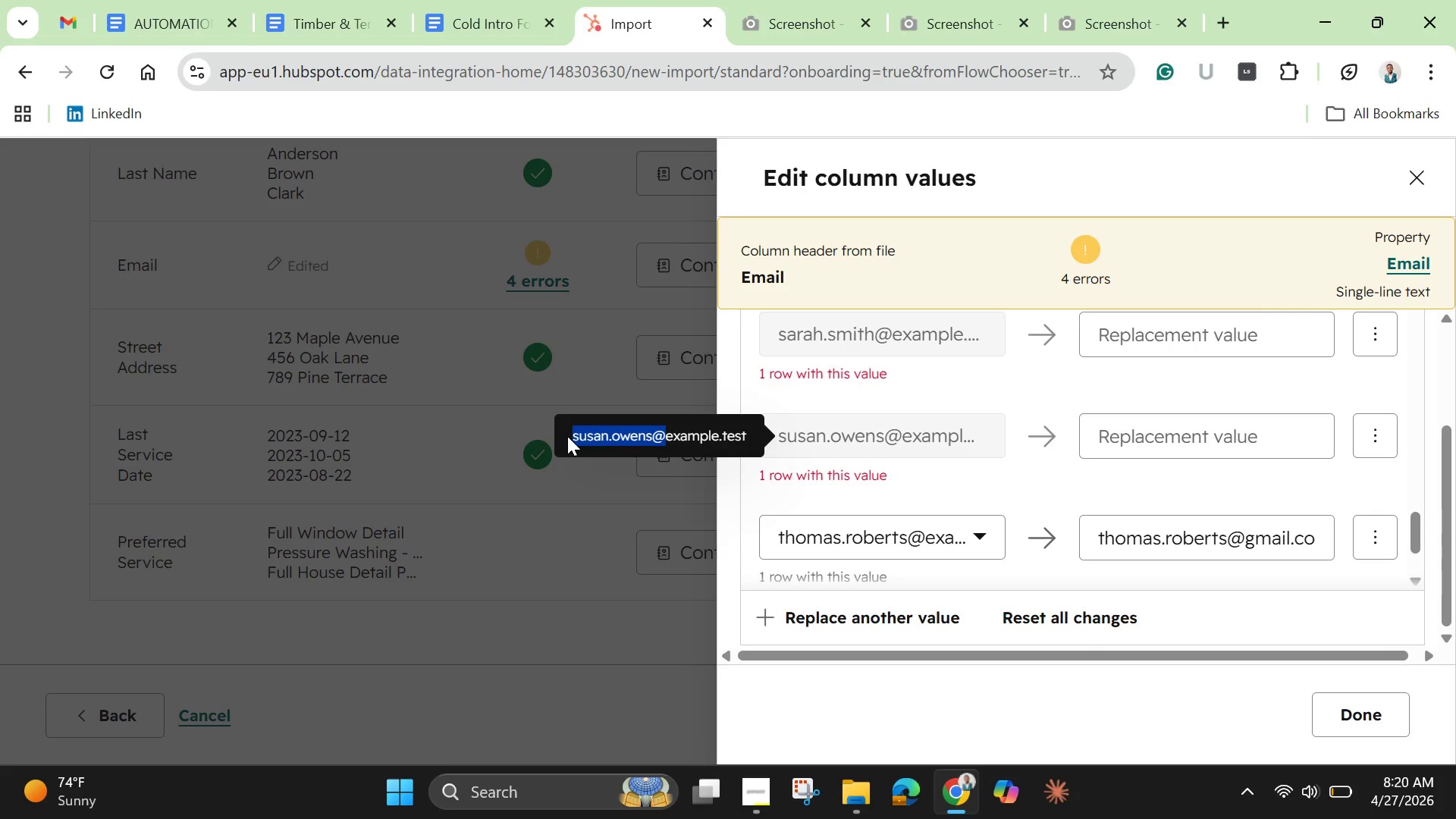 
key(Control+C)
 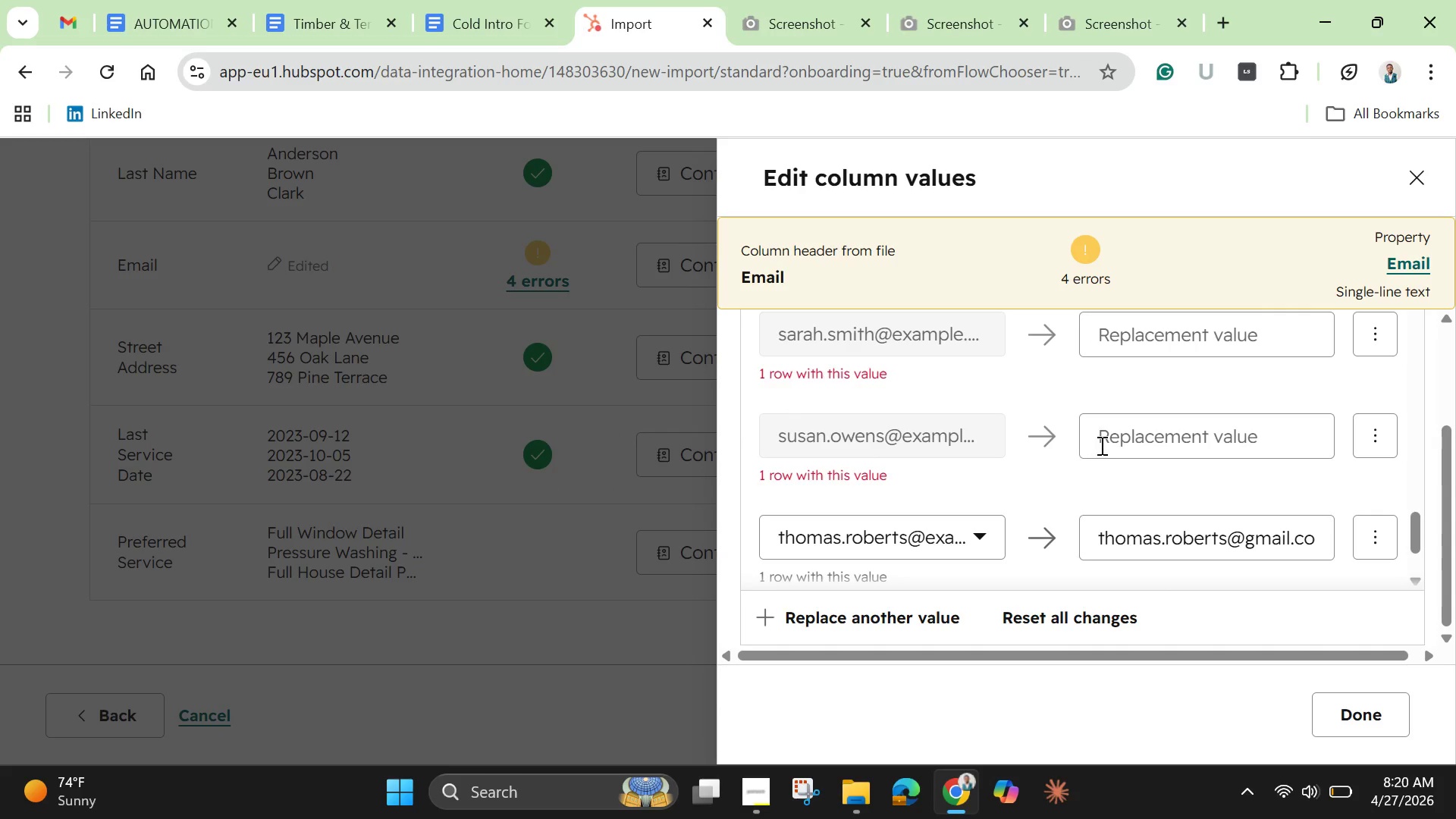 
left_click([1100, 445])
 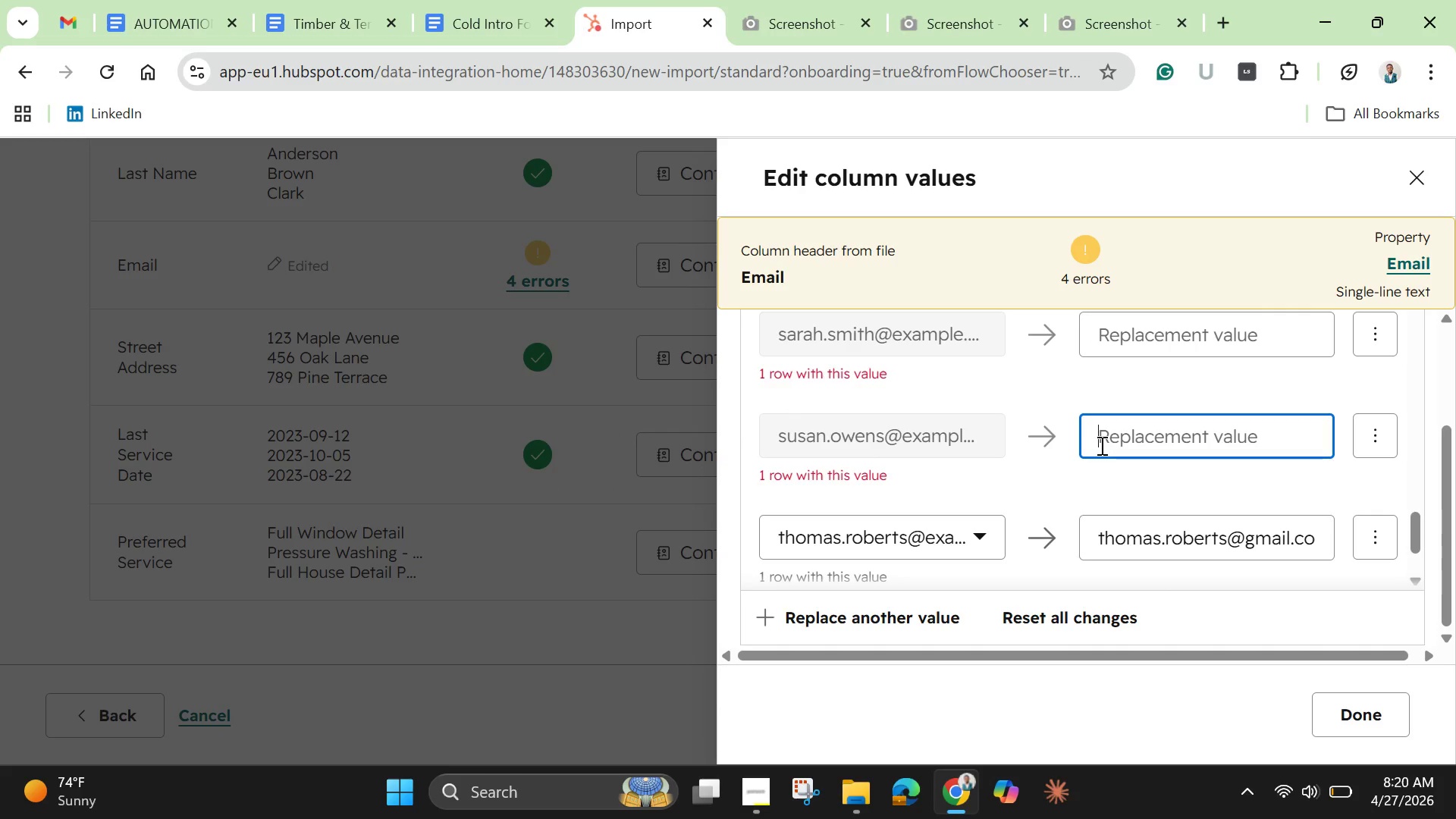 
key(Control+V)
 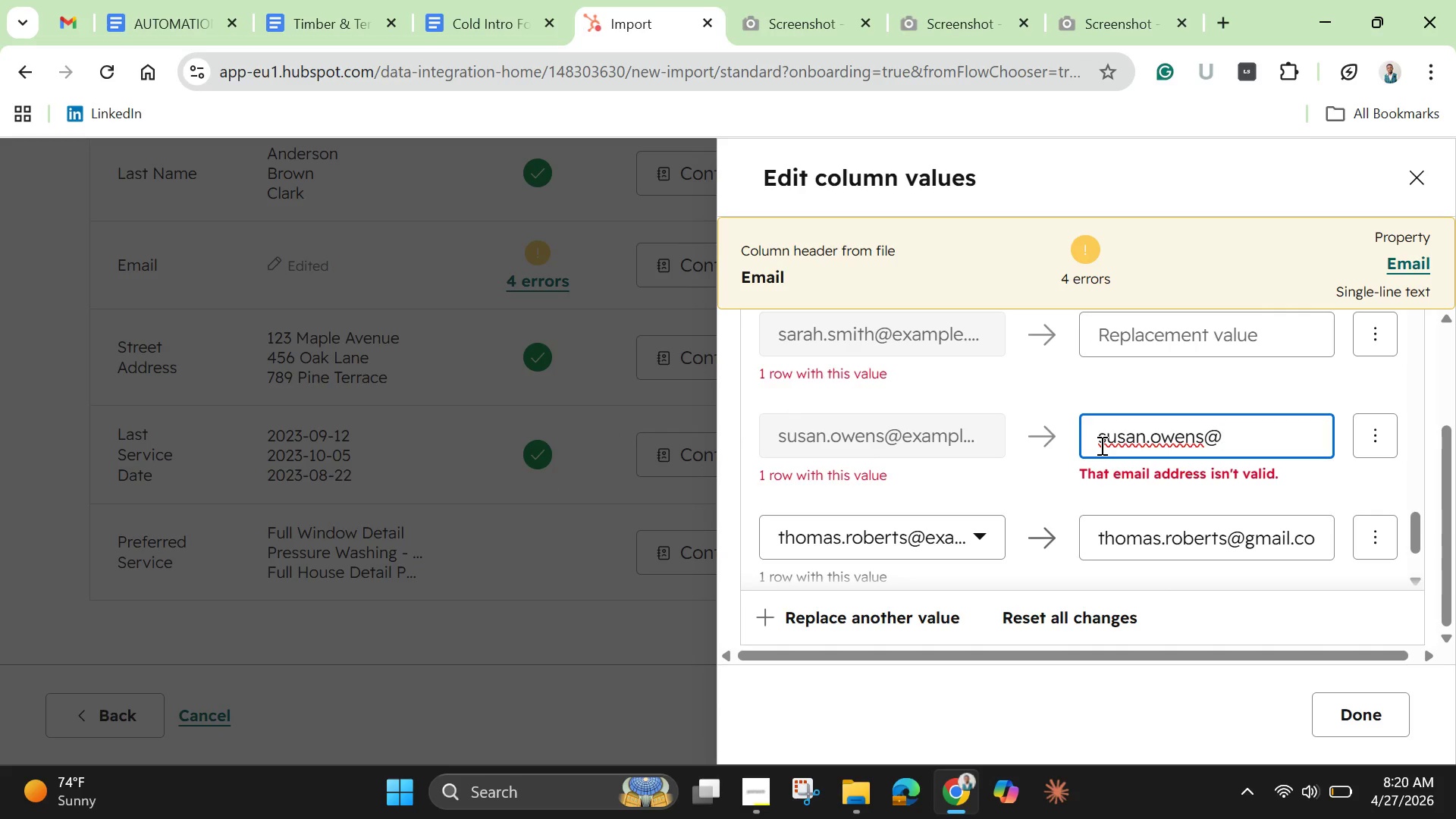 
type(gmail.com)
 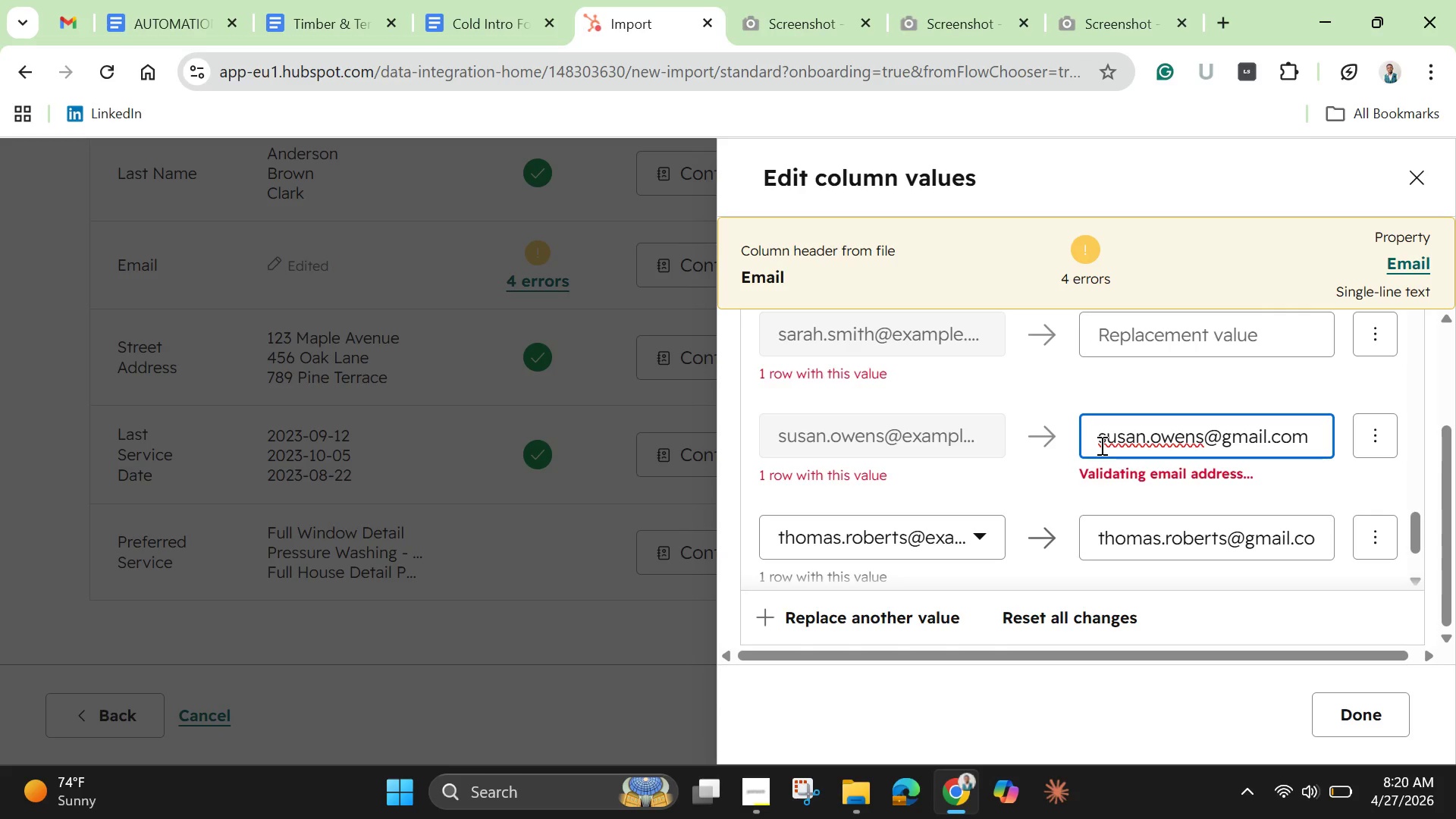 
key(Enter)
 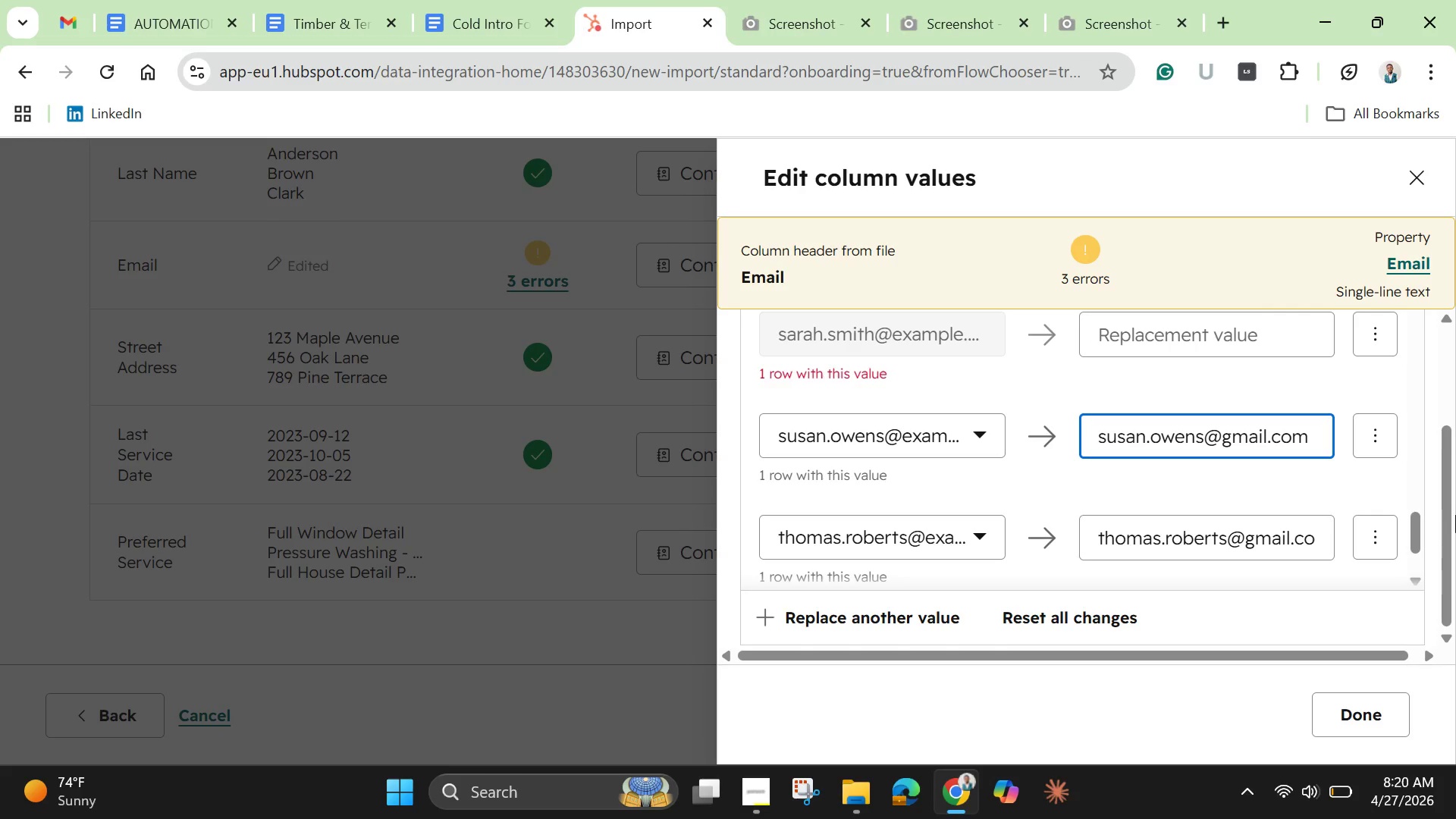 
left_click_drag(start_coordinate=[1418, 527], to_coordinate=[1411, 503])
 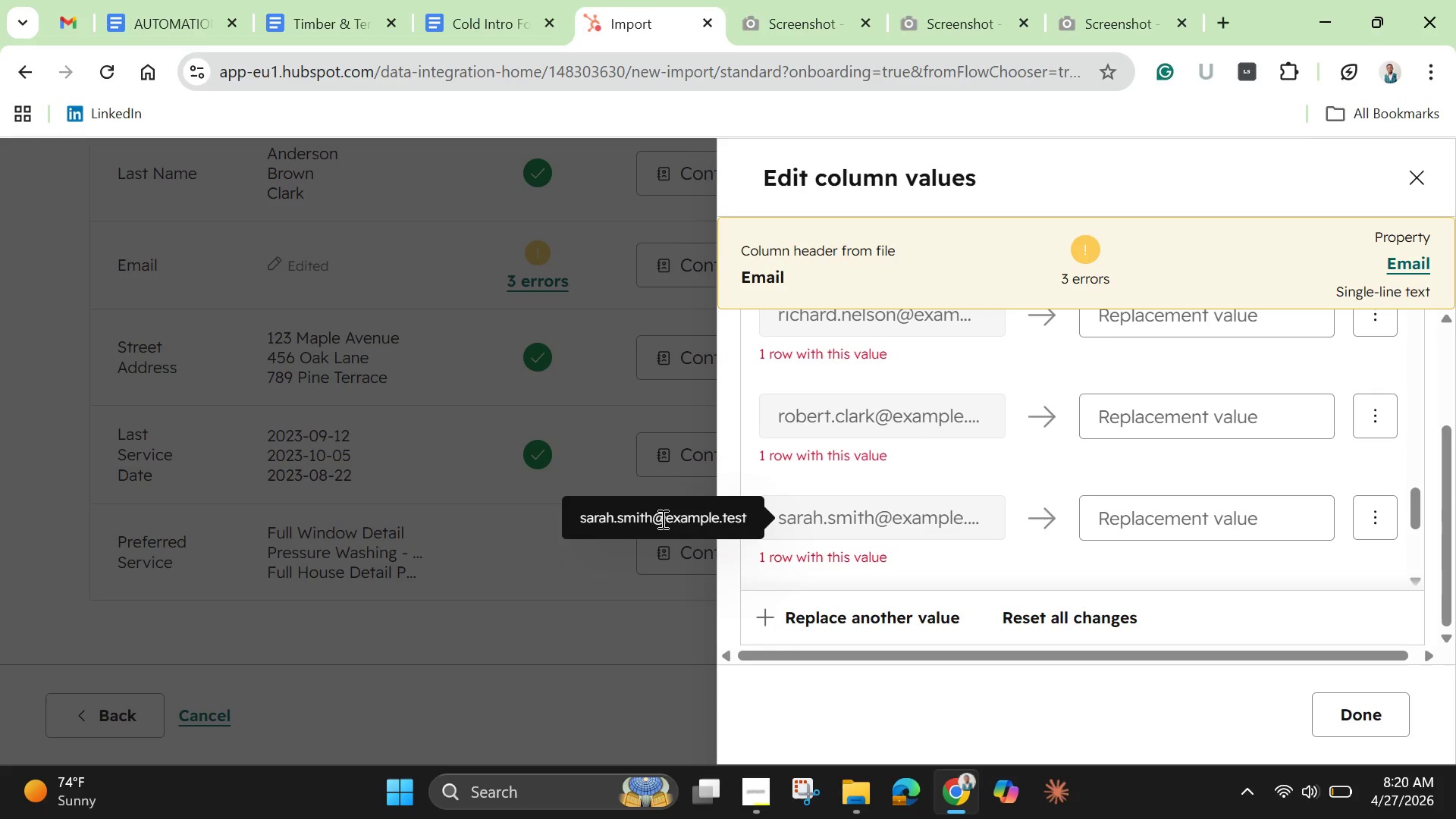 
left_click_drag(start_coordinate=[664, 520], to_coordinate=[577, 511])
 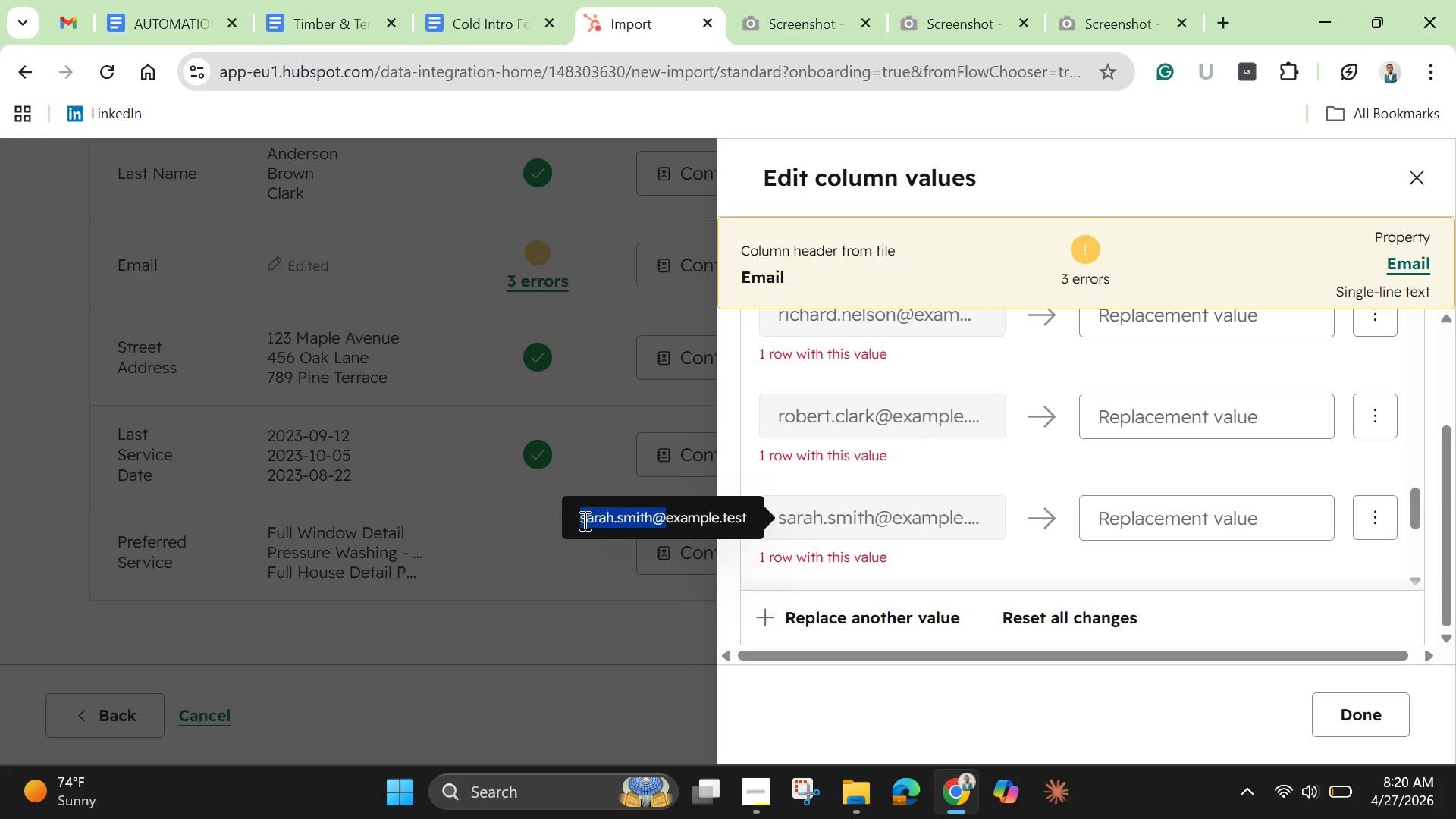 
key(Control+C)
 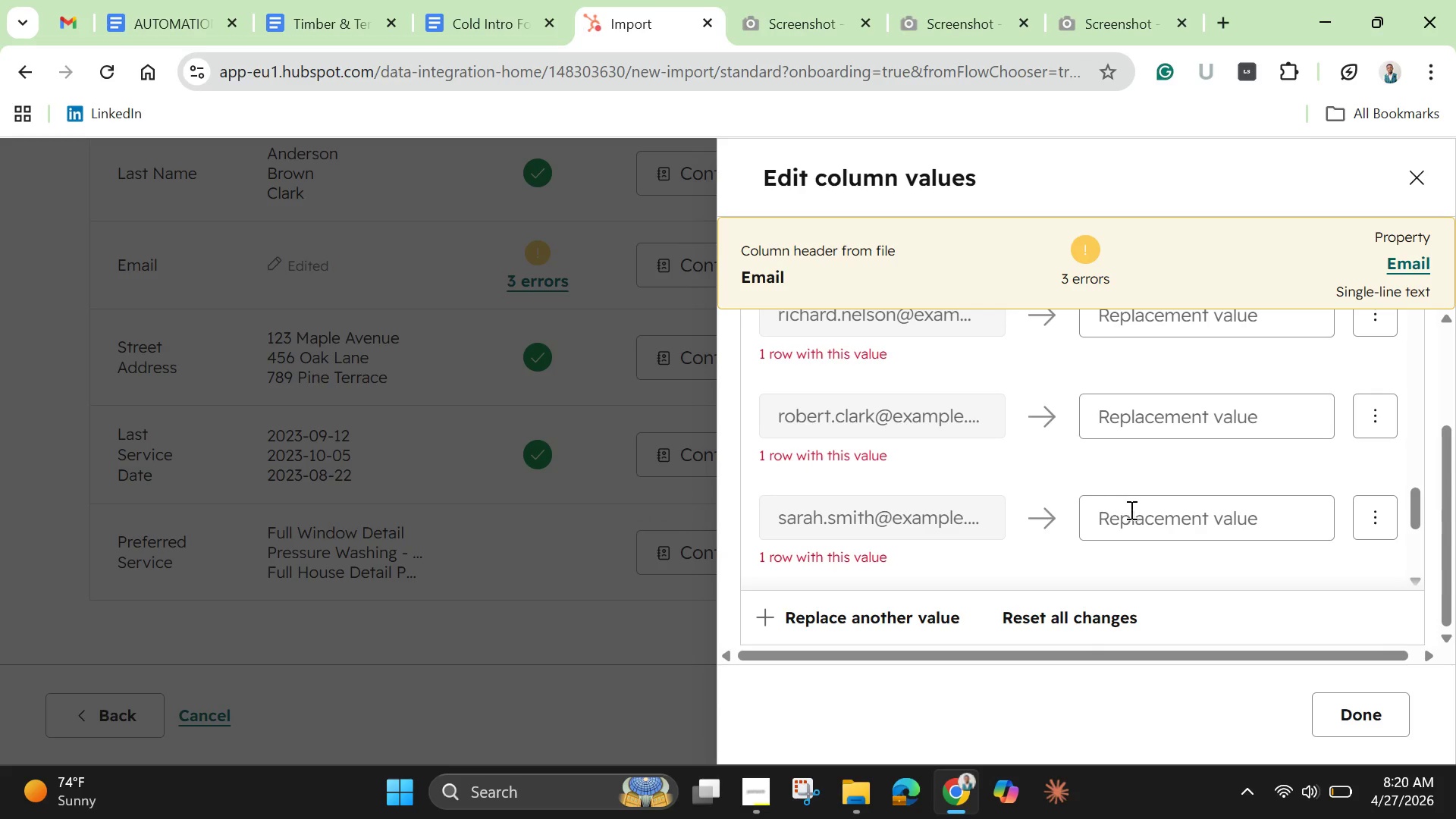 
left_click([1138, 516])
 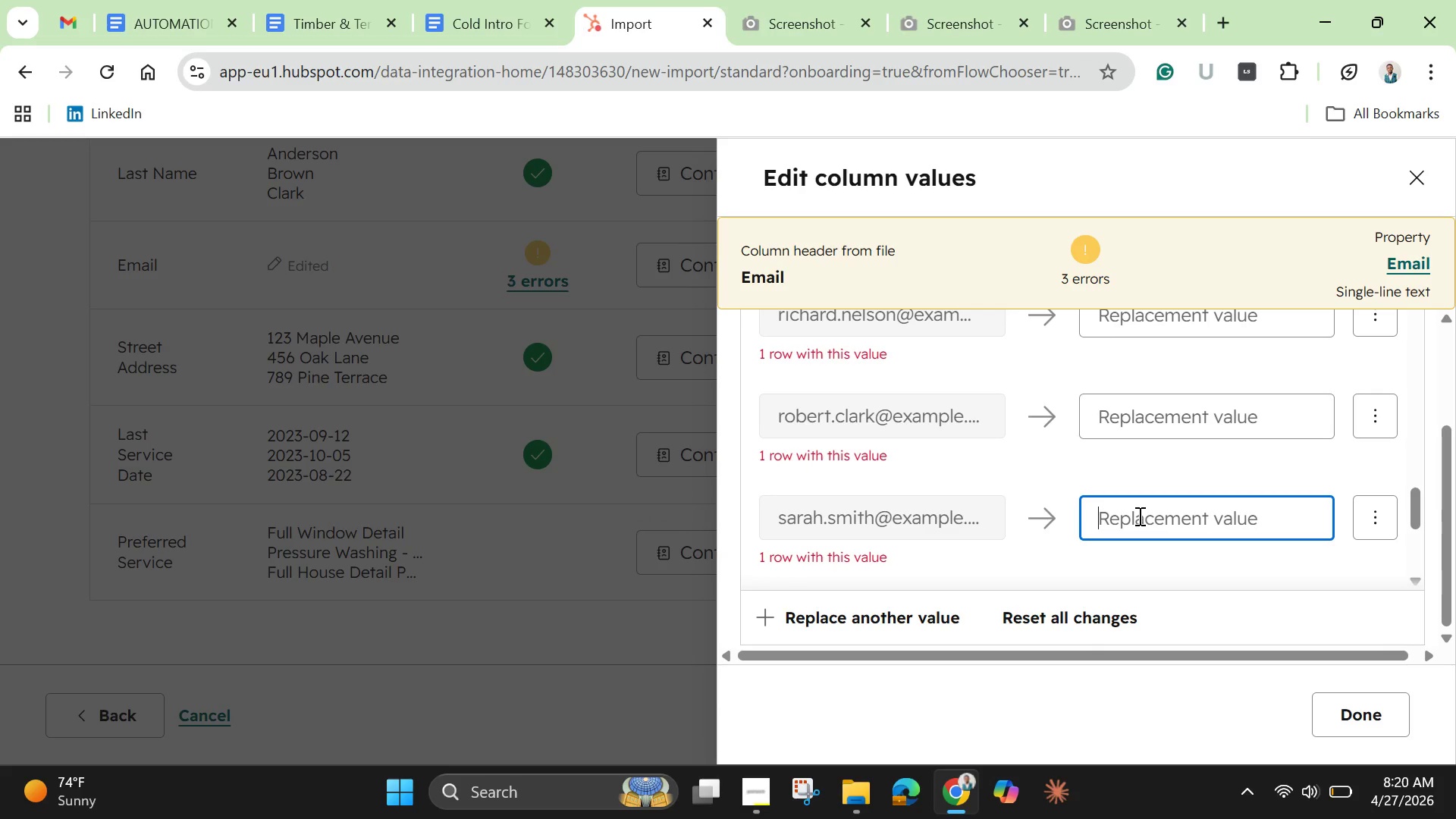 
key(Control+V)
 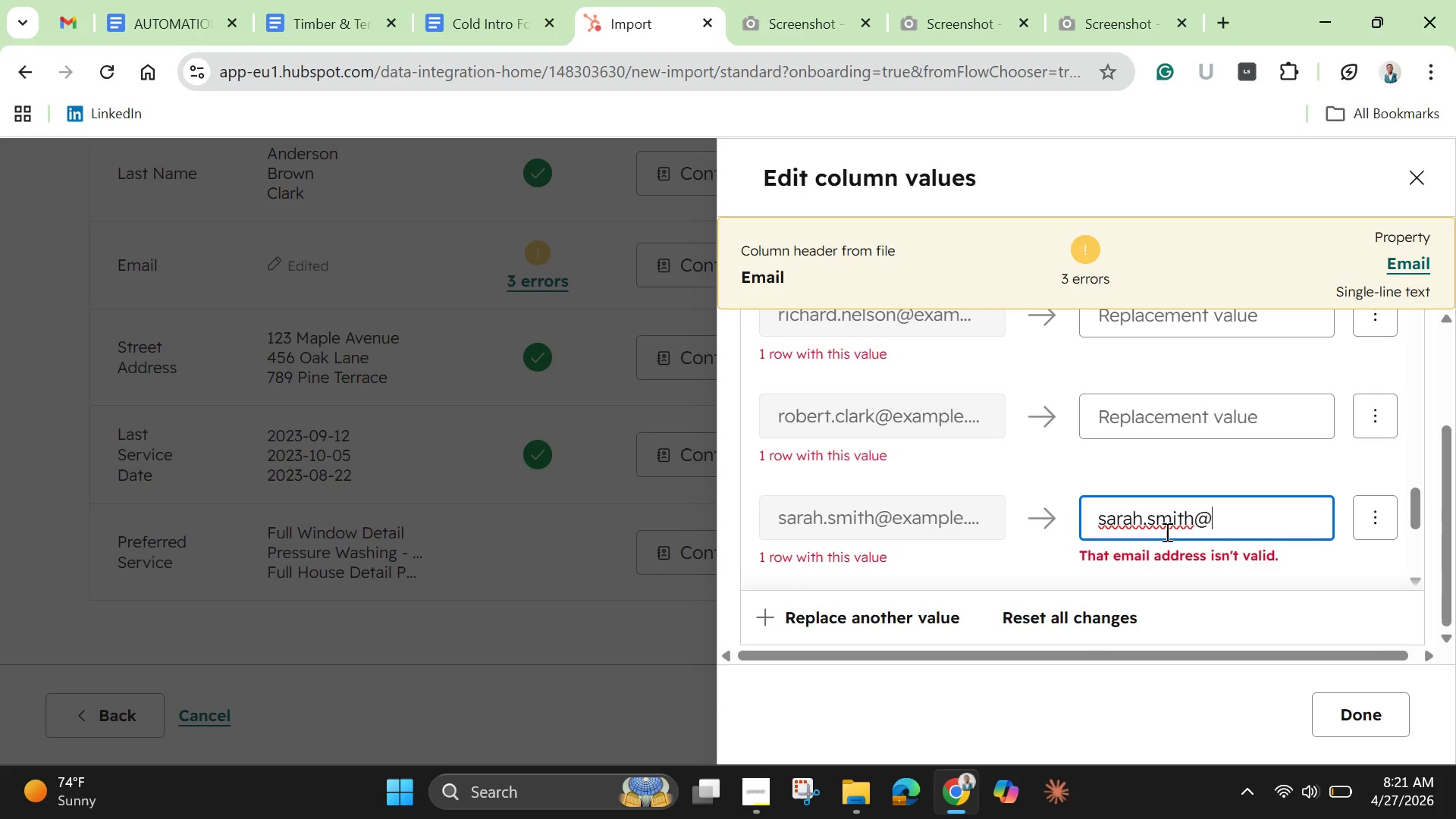 
type(gmau)
key(Backspace)
type(il.com)
 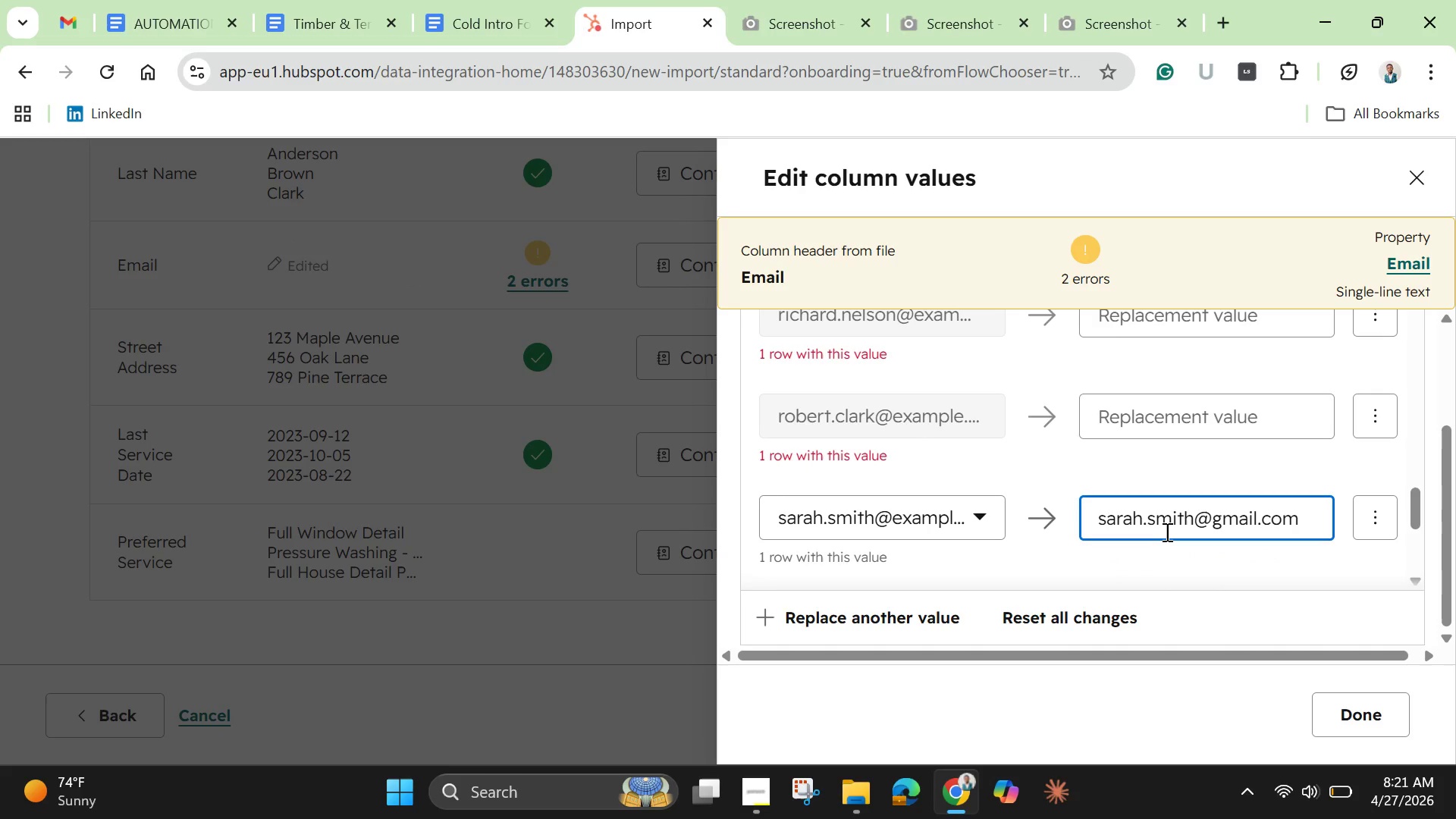 
left_click([1172, 407])
 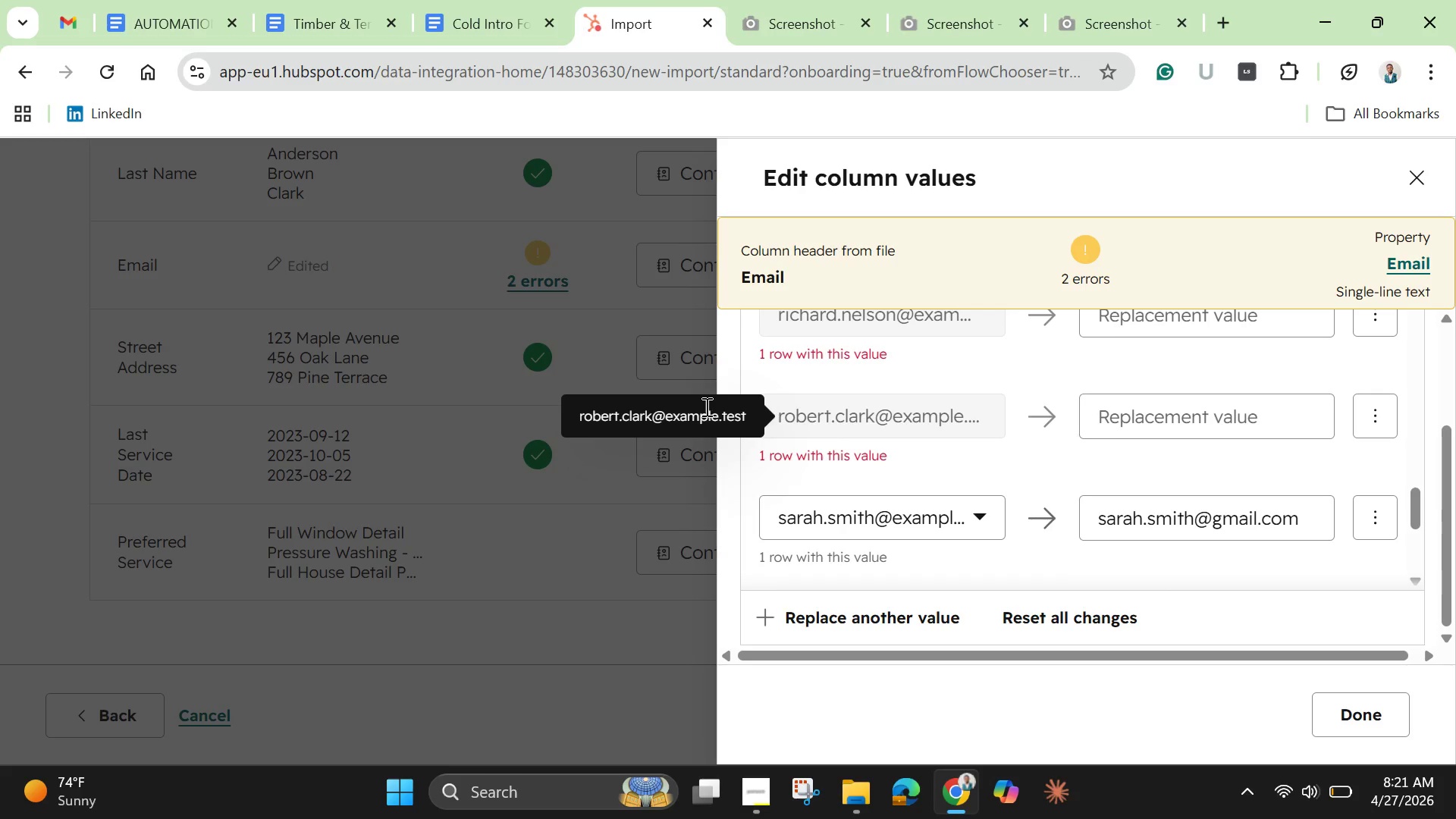 
wait(5.28)
 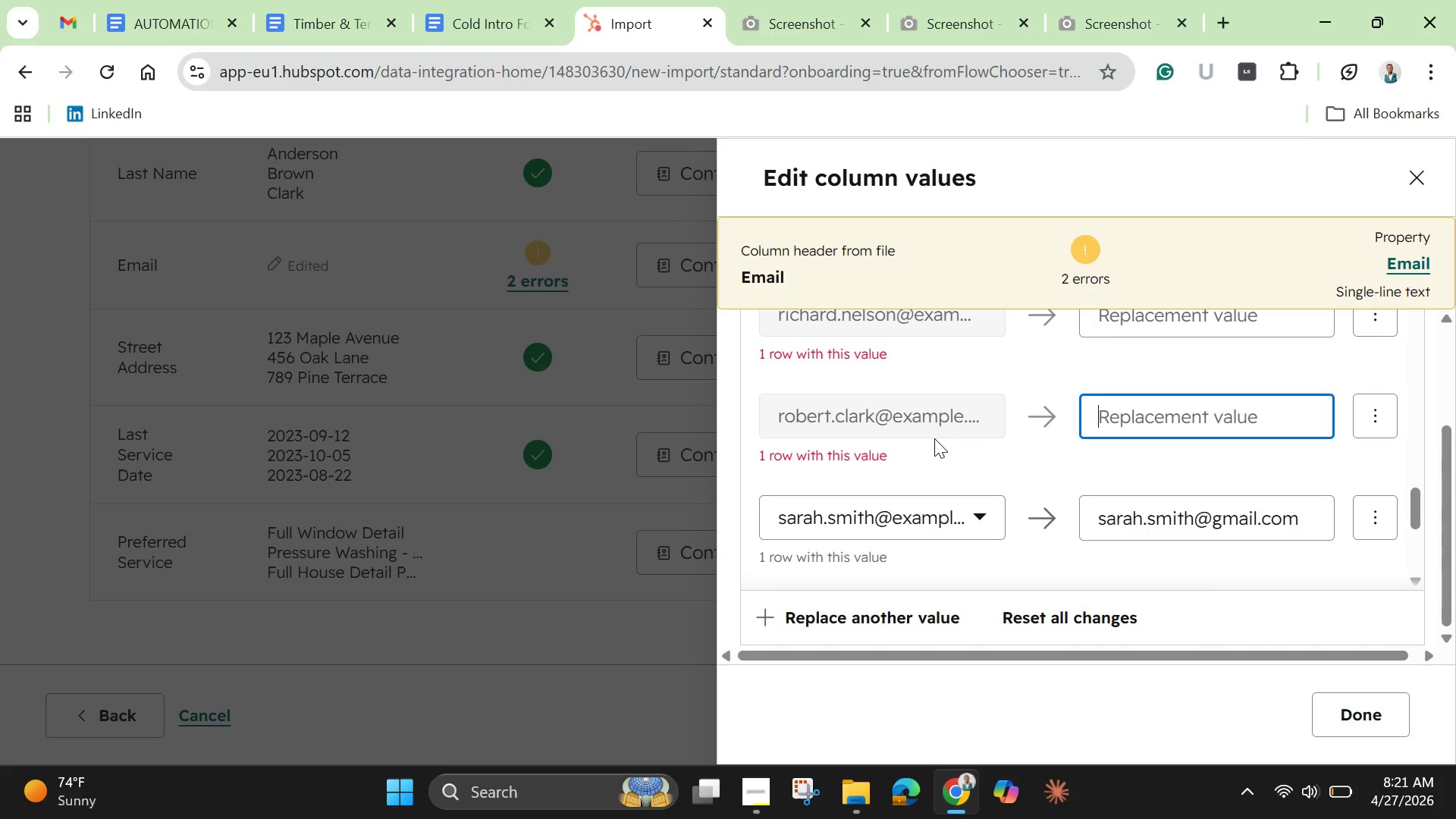 
left_click_drag(start_coordinate=[663, 416], to_coordinate=[582, 410])
 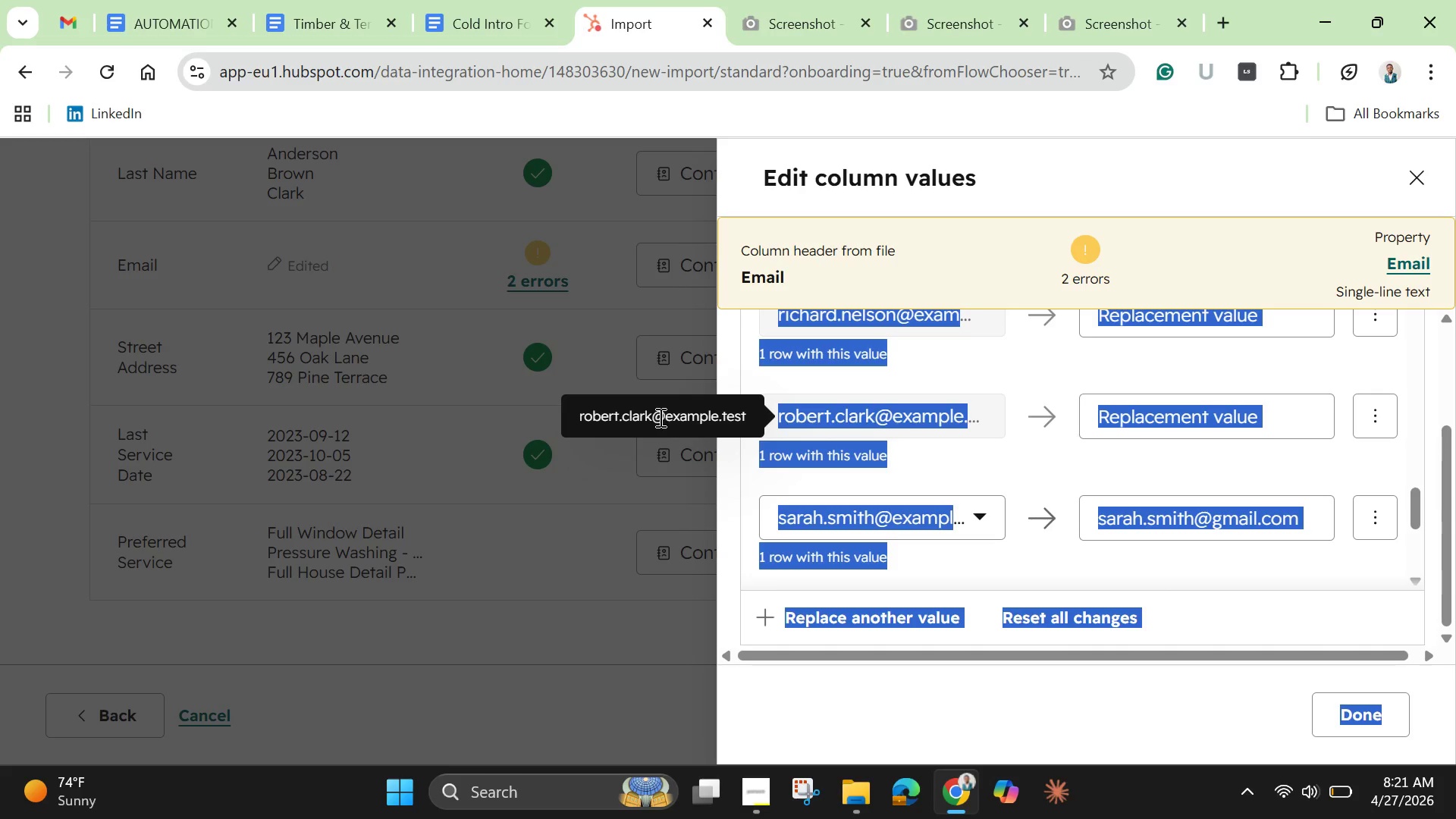 
left_click([666, 418])
 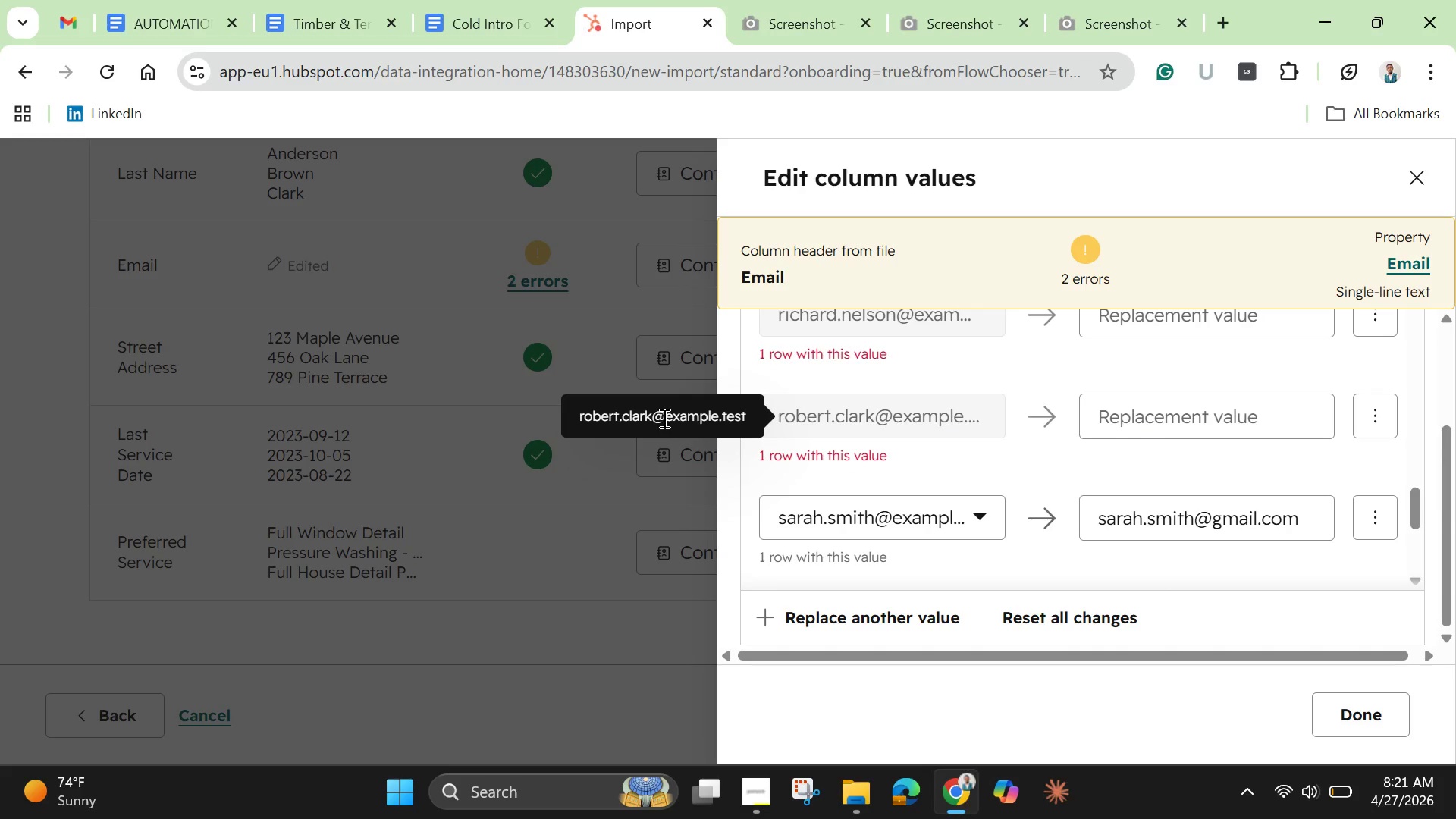 
left_click_drag(start_coordinate=[664, 418], to_coordinate=[576, 413])
 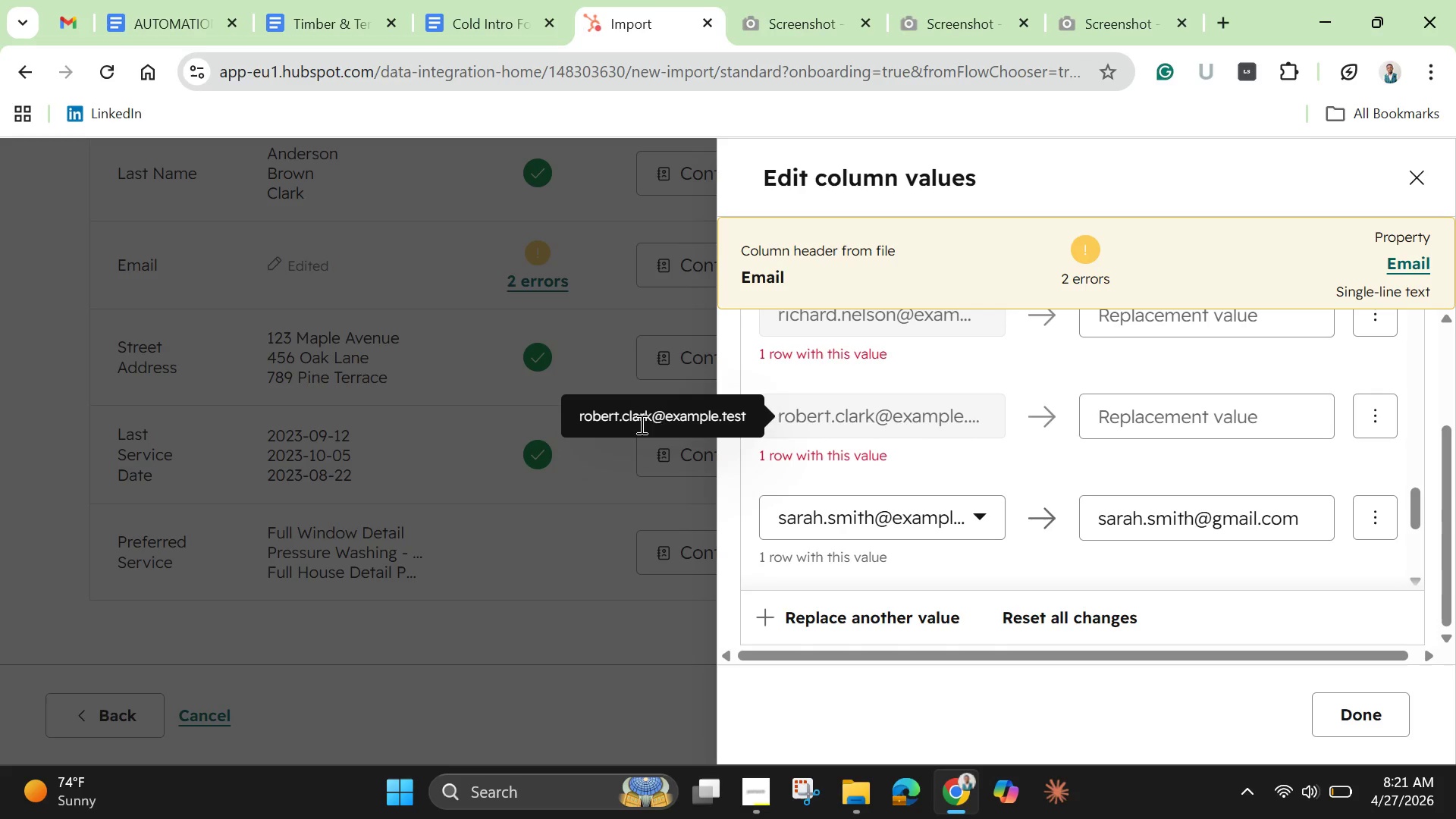 
left_click_drag(start_coordinate=[664, 419], to_coordinate=[636, 410])
 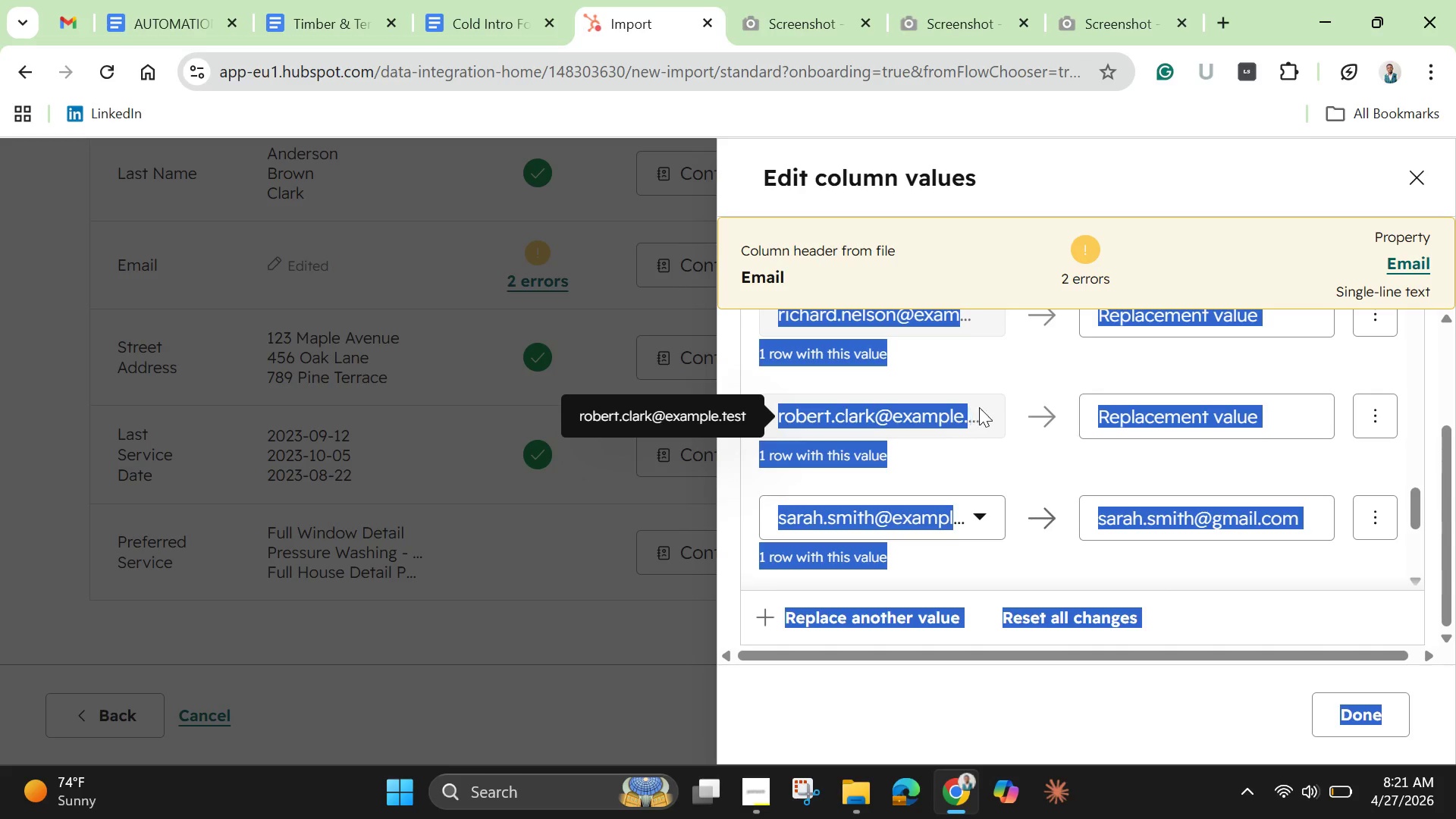 
left_click([947, 416])
 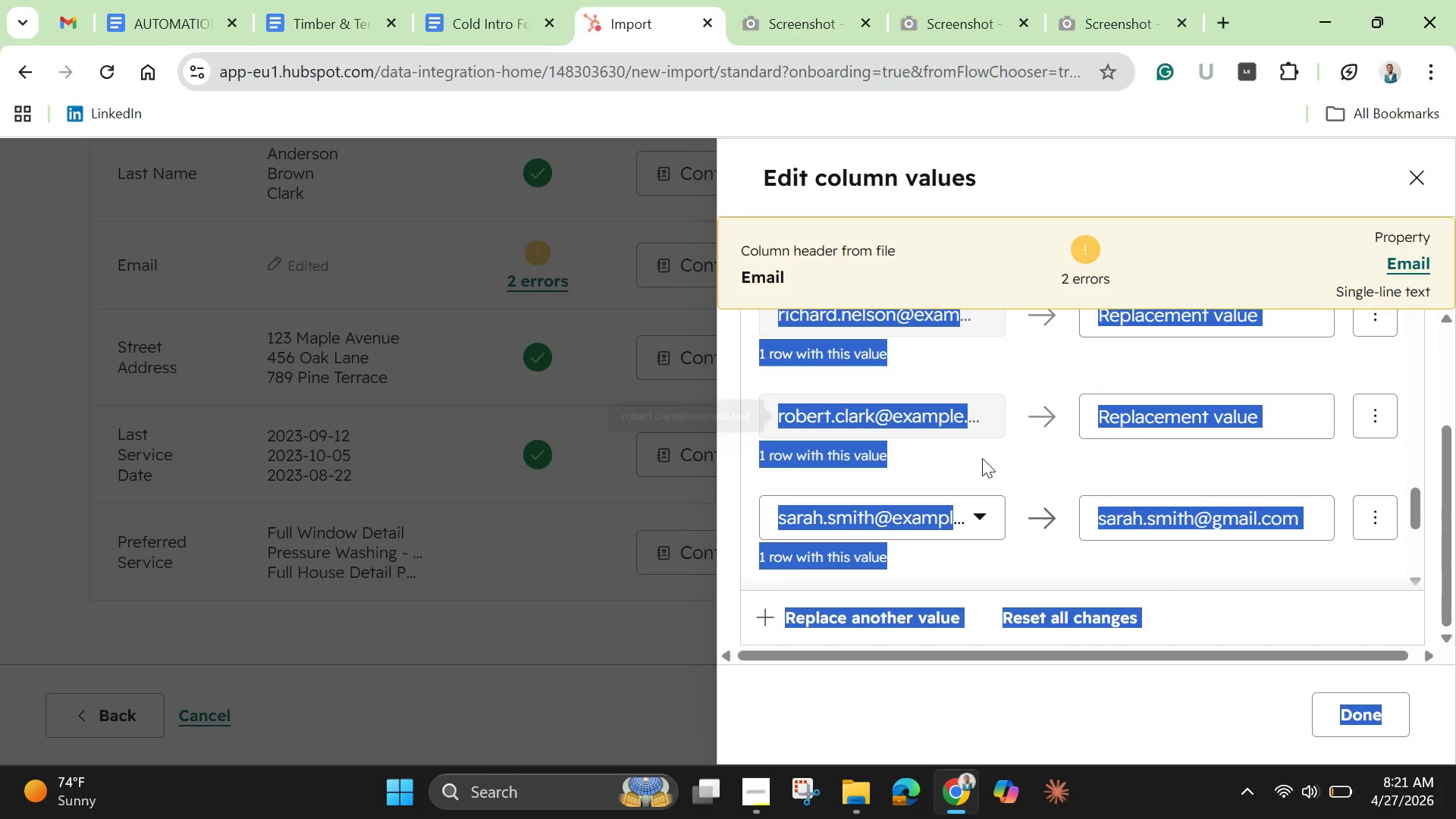 
left_click([986, 460])
 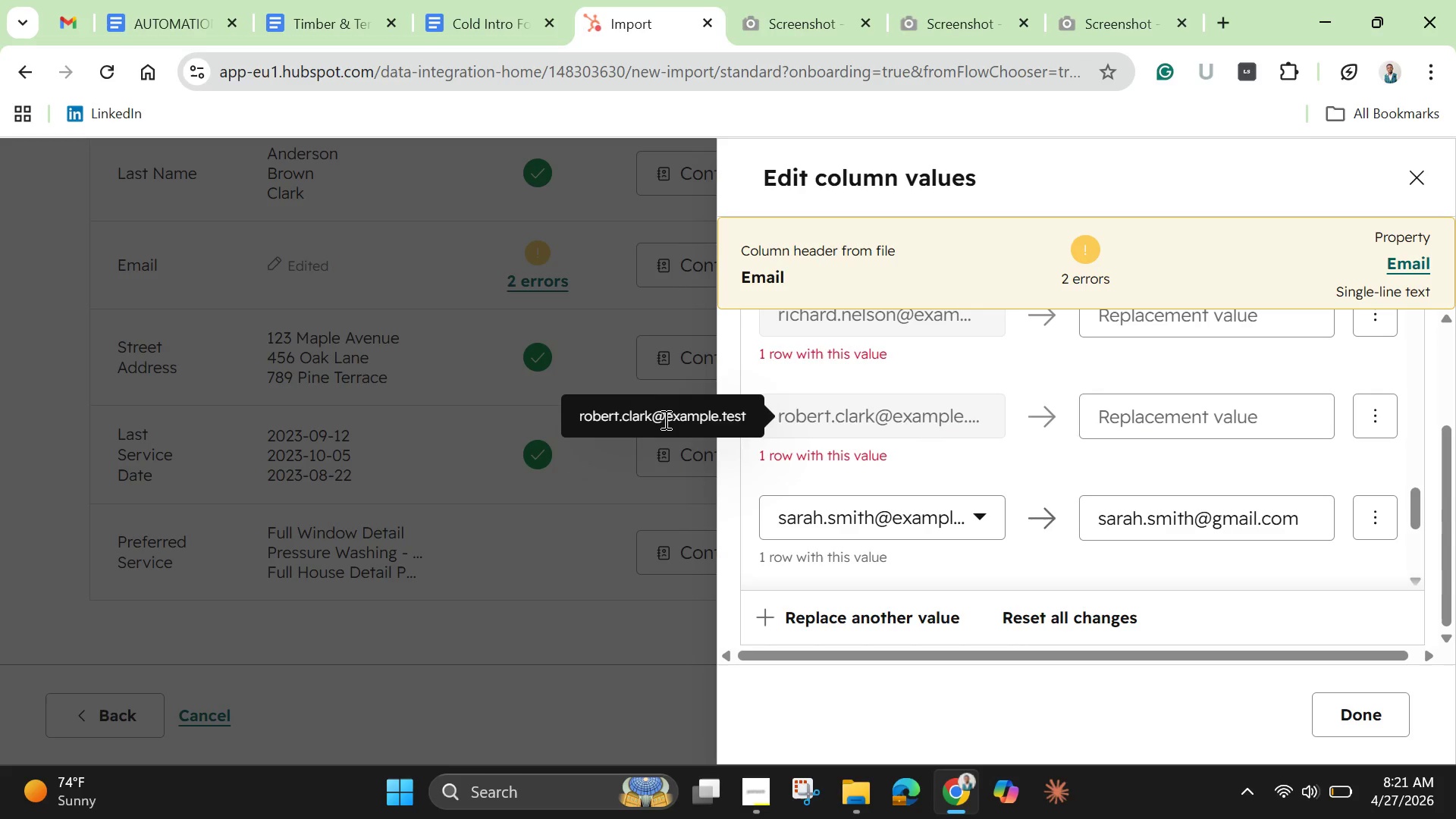 
left_click_drag(start_coordinate=[666, 420], to_coordinate=[570, 413])
 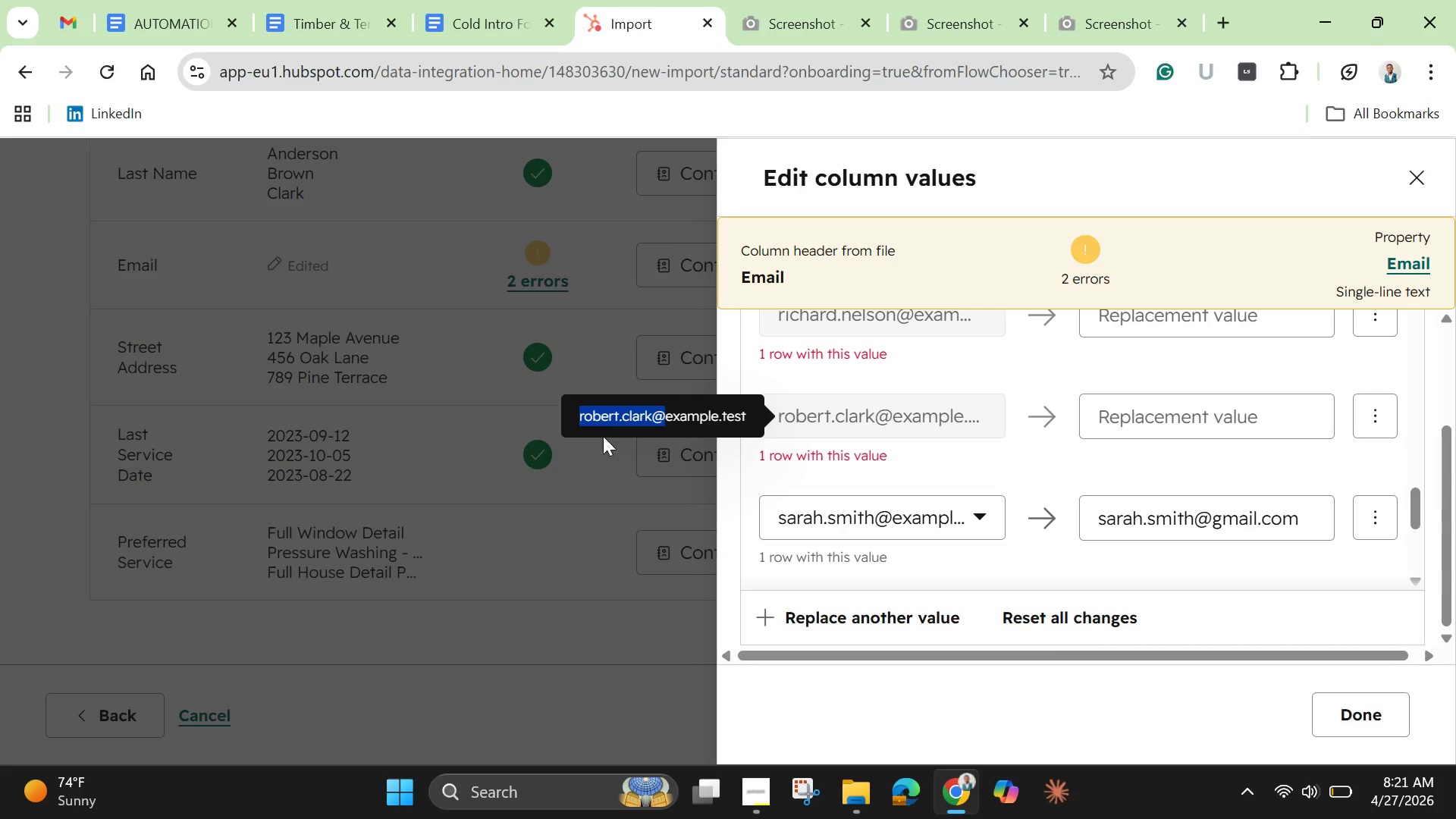 
key(Control+C)
 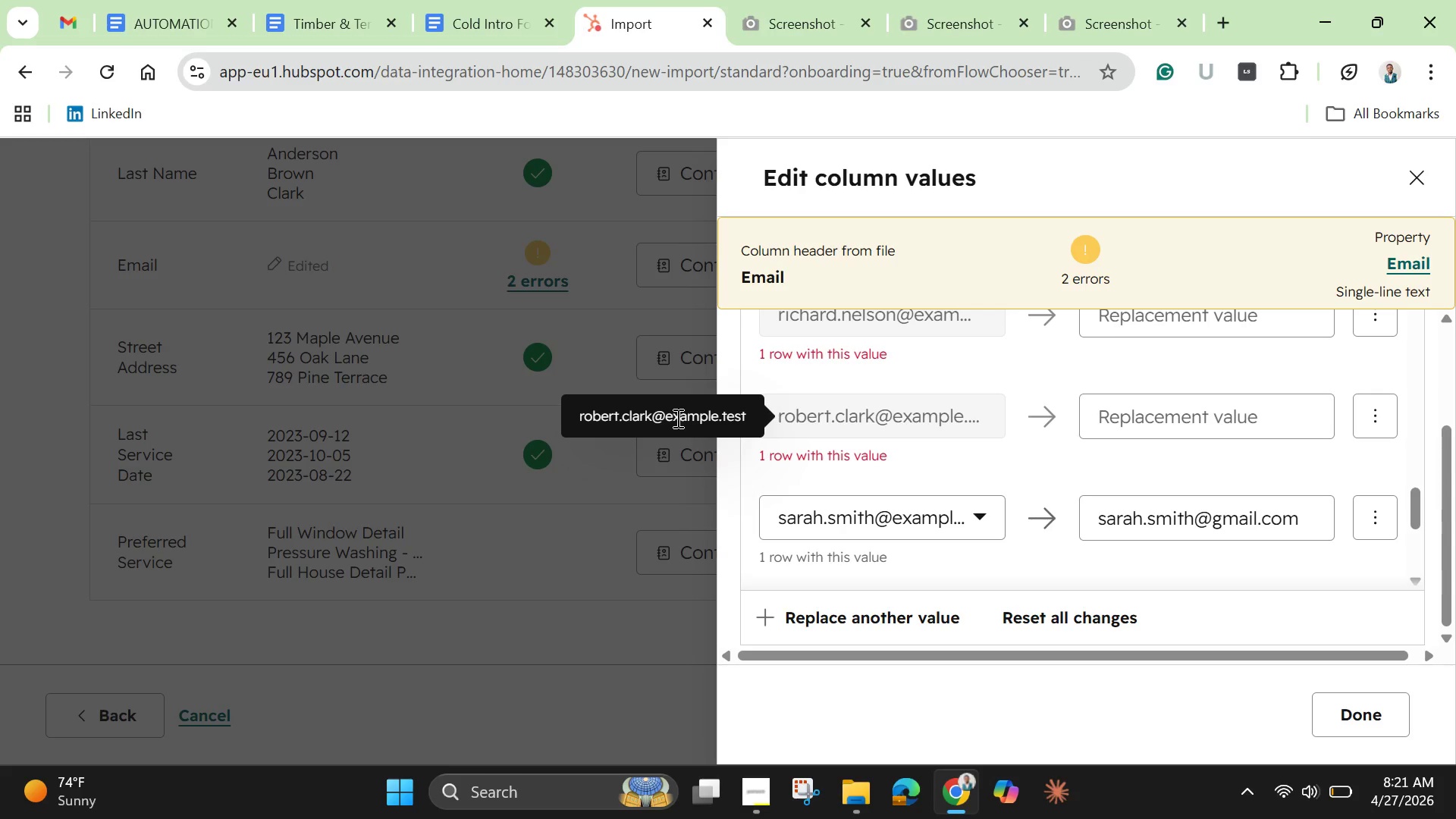 
left_click_drag(start_coordinate=[667, 417], to_coordinate=[573, 417])
 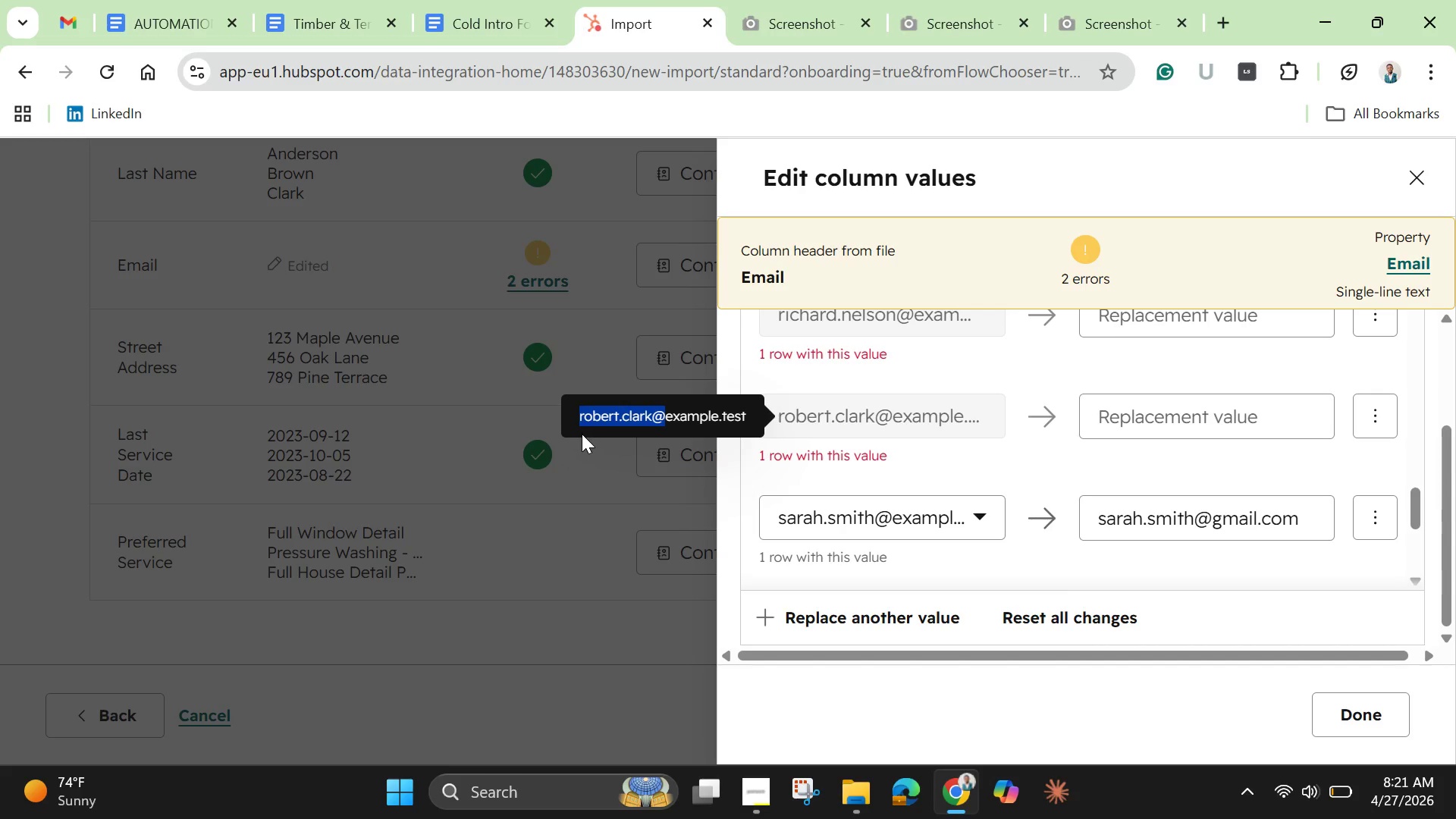 
key(Control+C)
 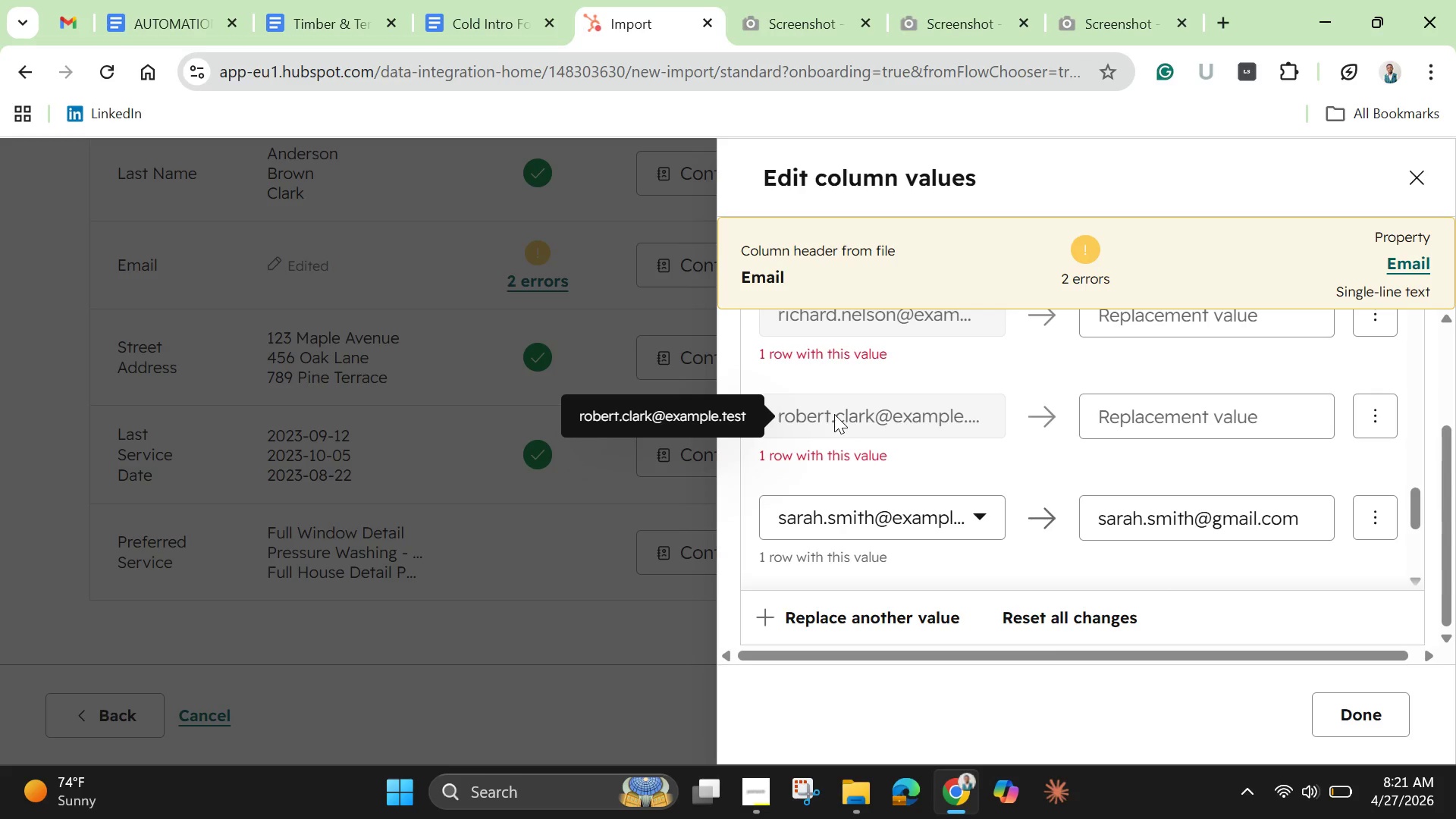 
left_click_drag(start_coordinate=[821, 414], to_coordinate=[718, 416])
 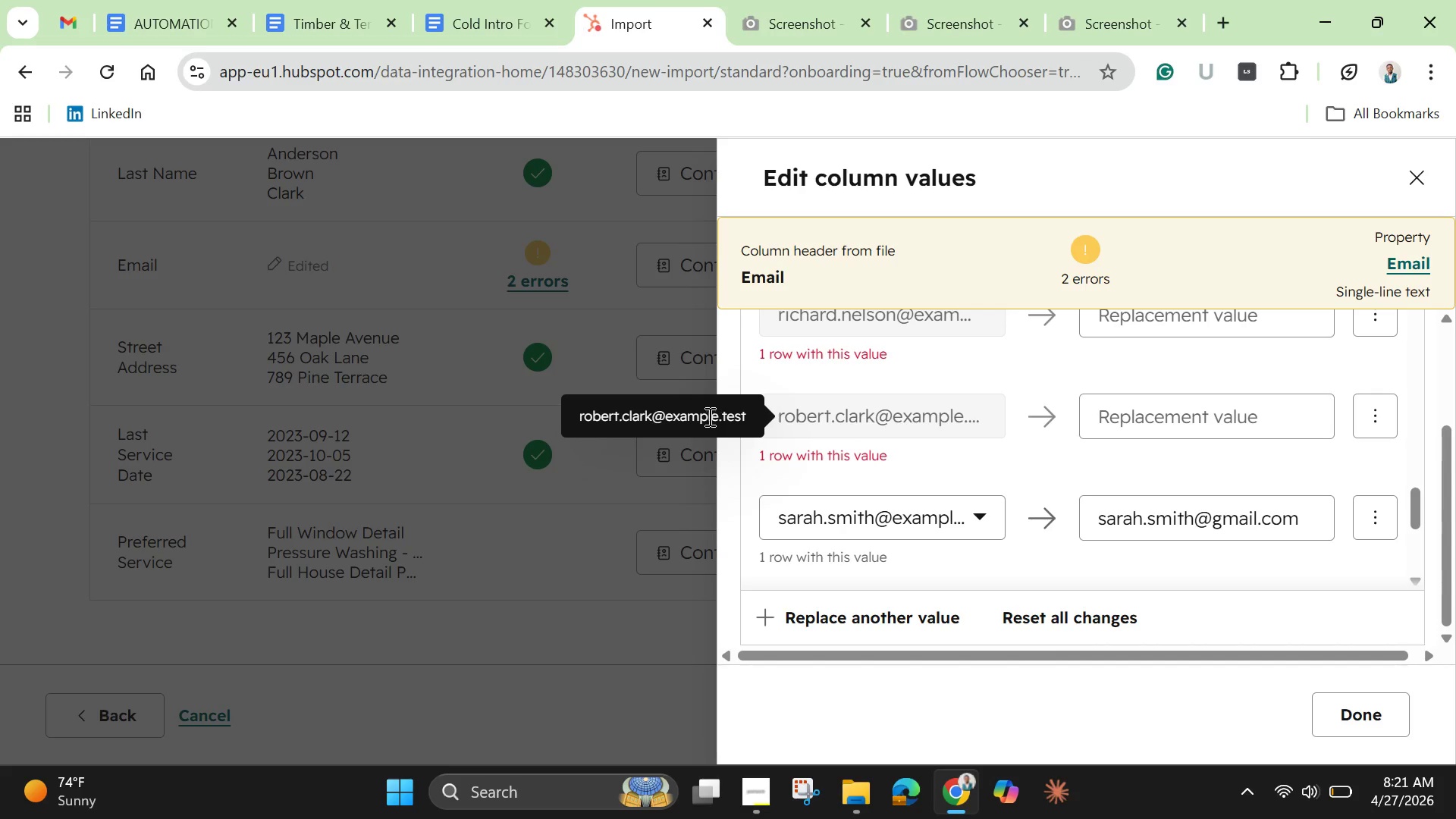 
left_click_drag(start_coordinate=[711, 416], to_coordinate=[769, 406])
 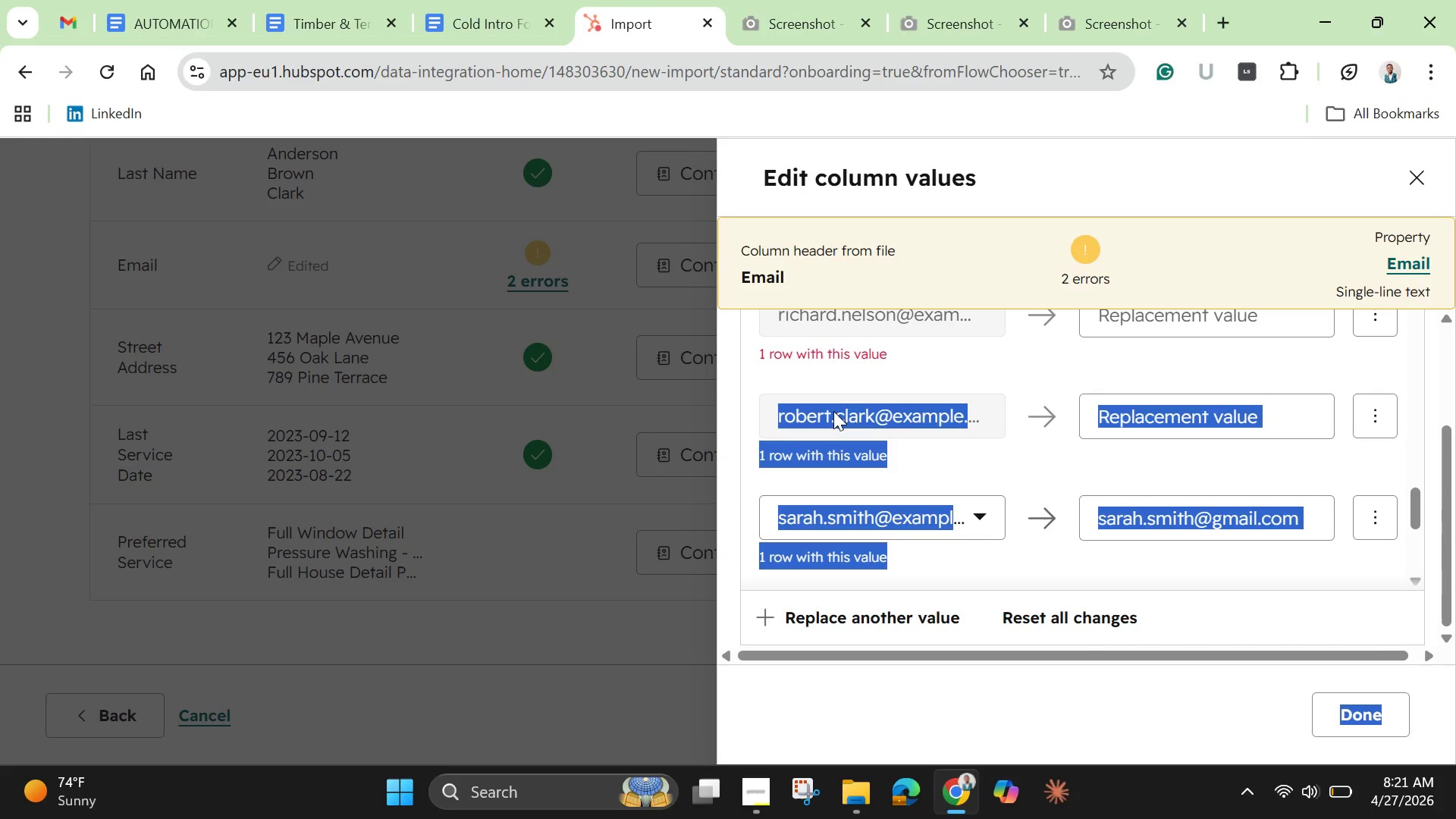 
left_click([834, 414])
 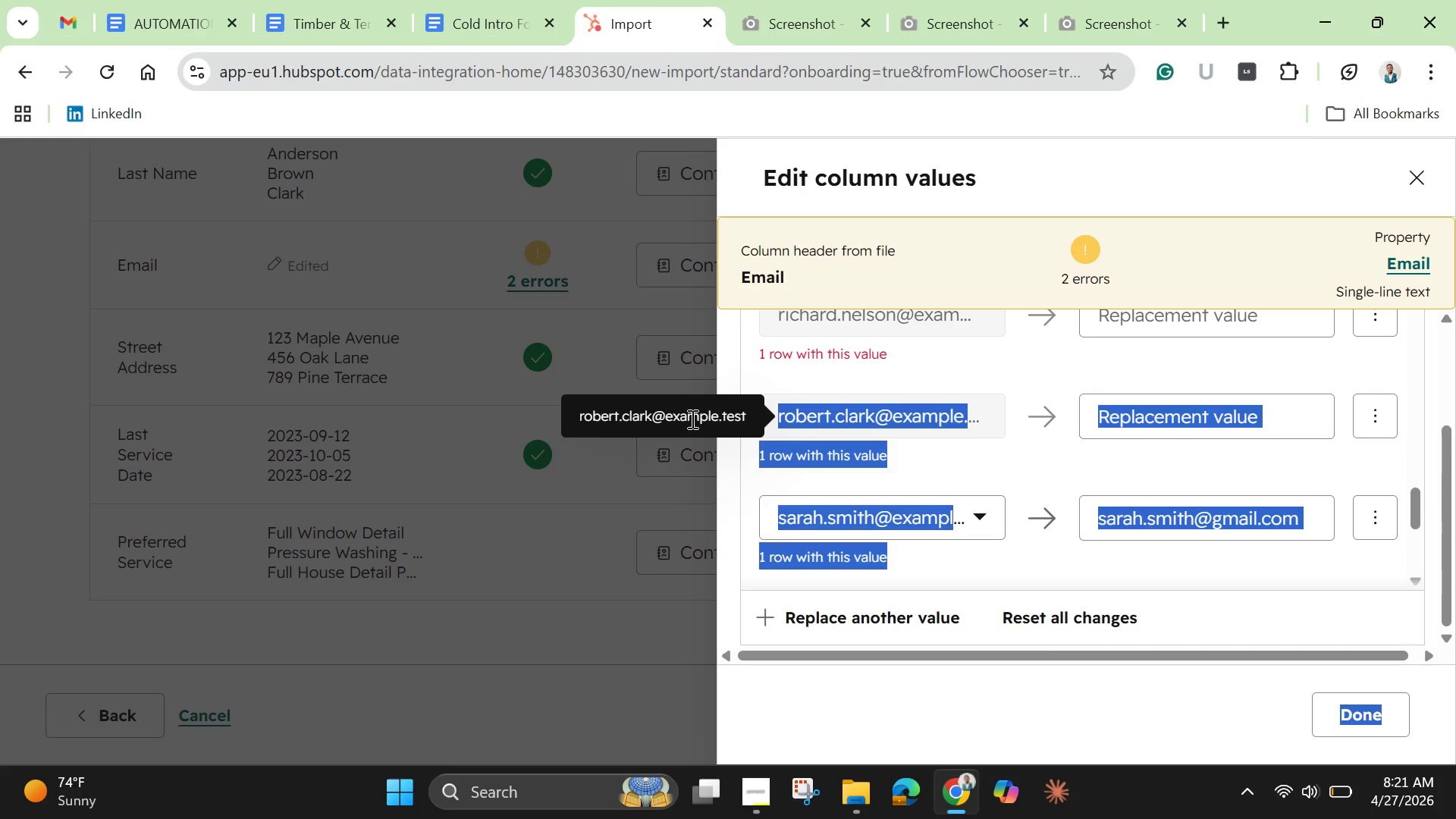 
left_click([697, 420])
 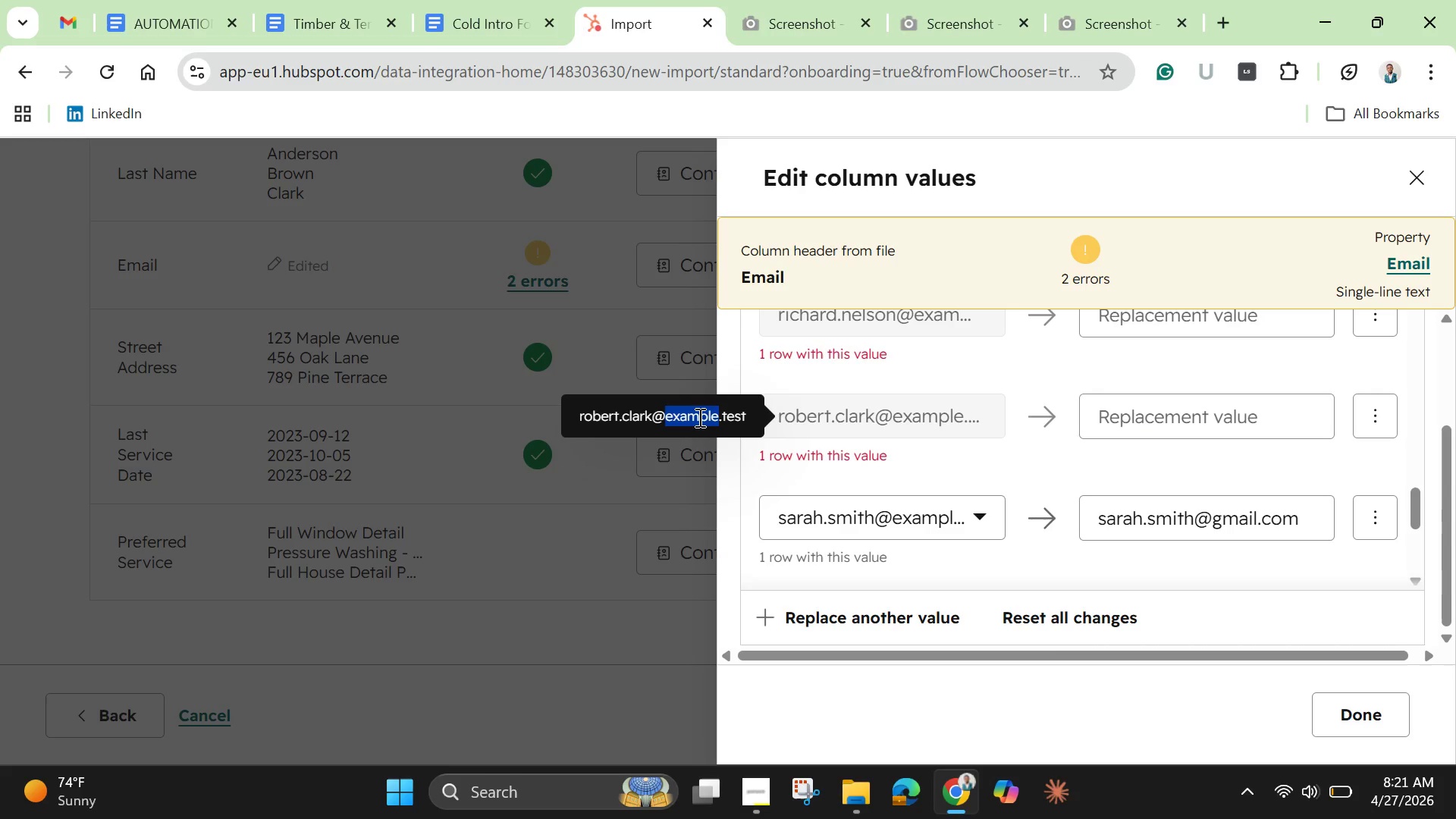 
double_click([698, 417])
 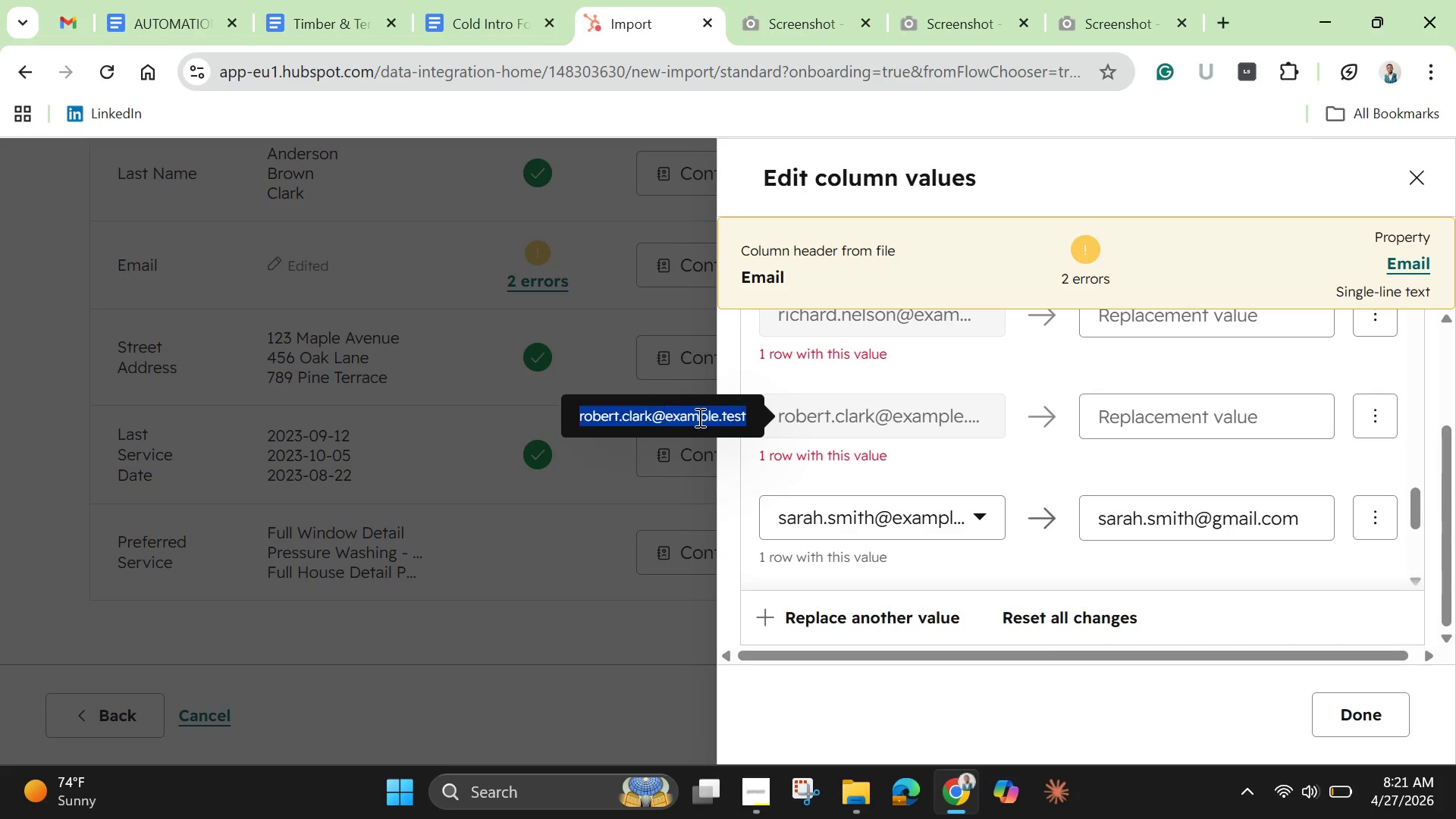 
triple_click([698, 417])
 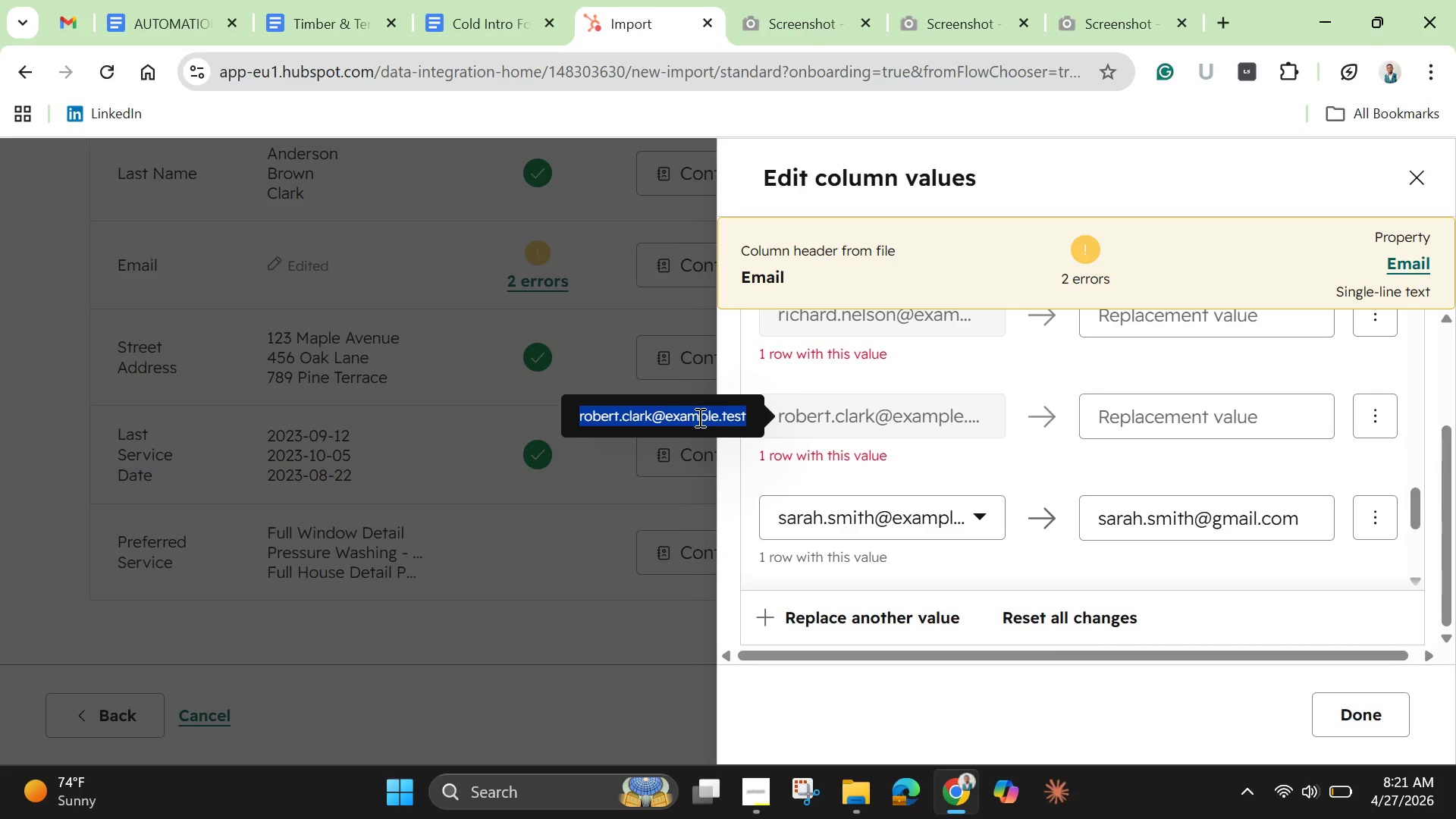 
triple_click([698, 417])
 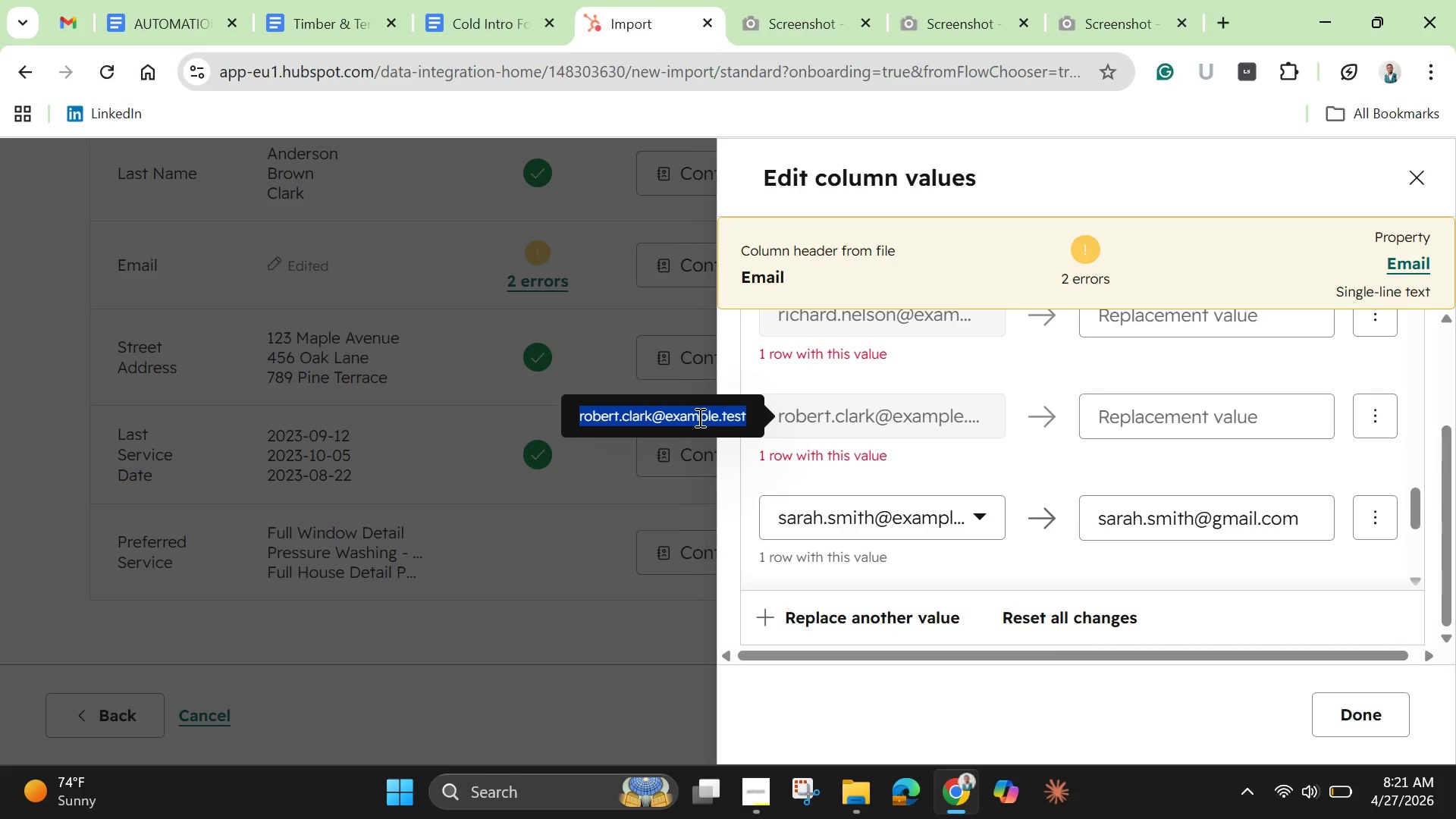 
key(Control+C)
 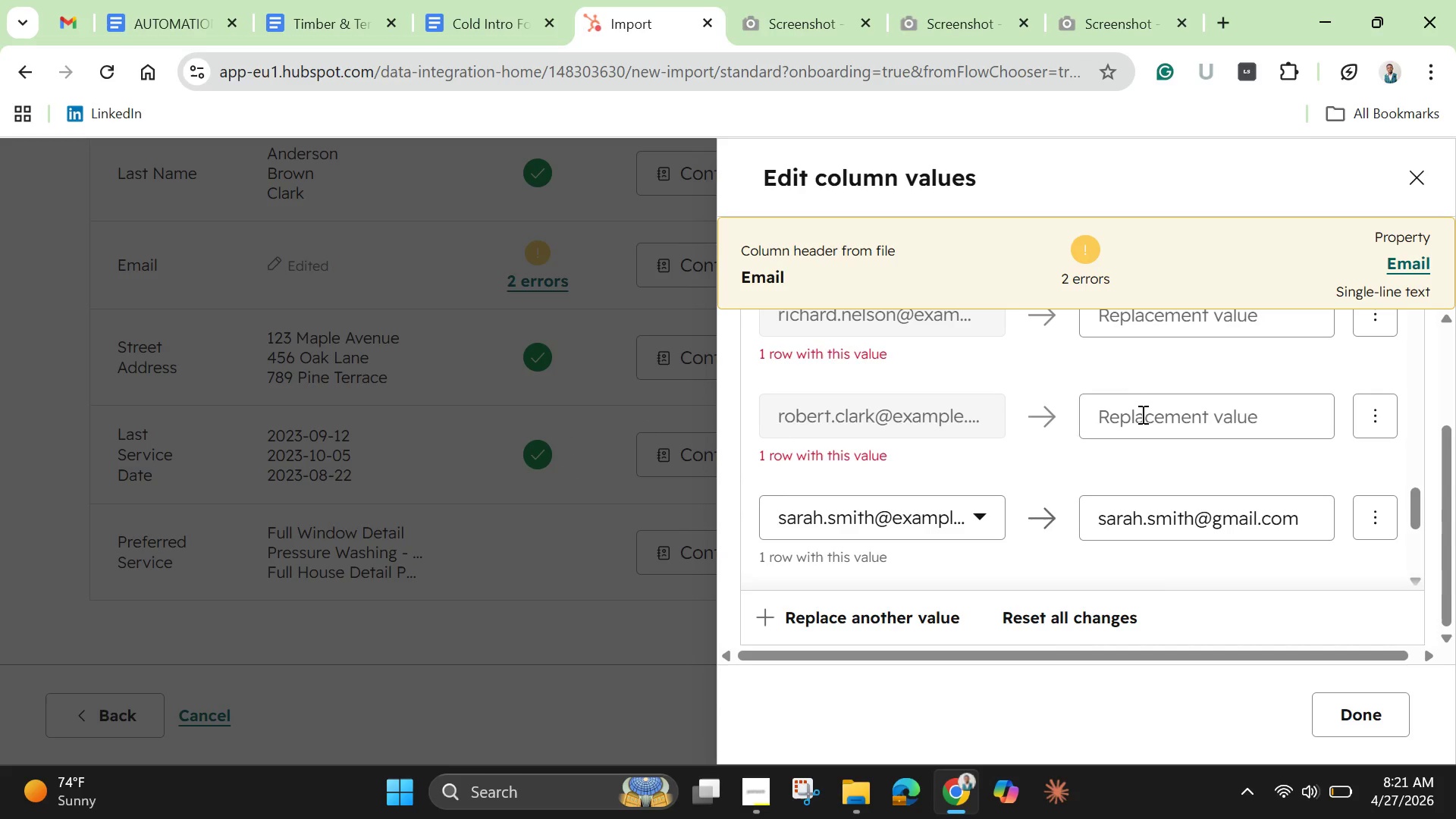 
left_click([1141, 415])
 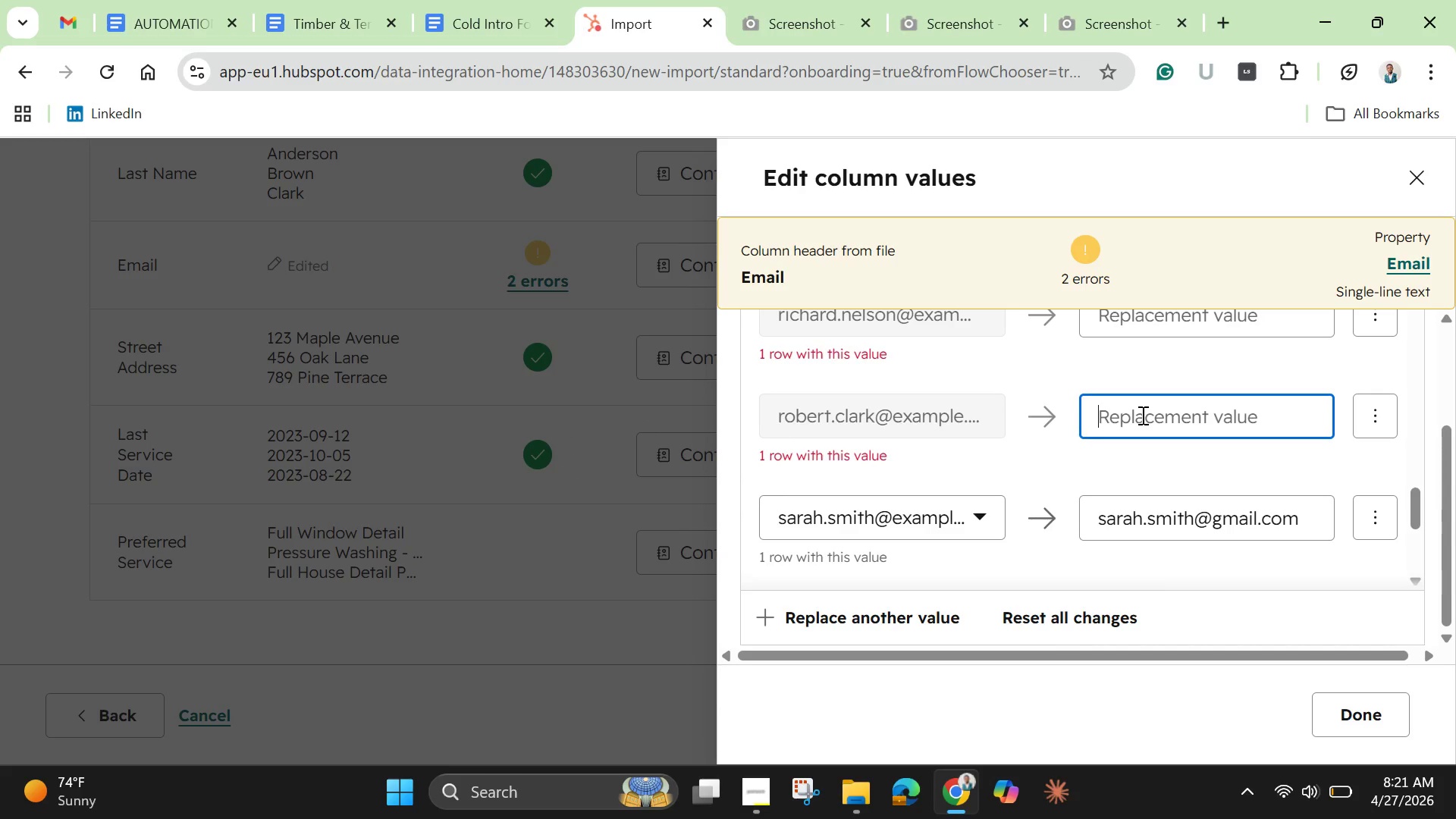 
key(Control+V)
 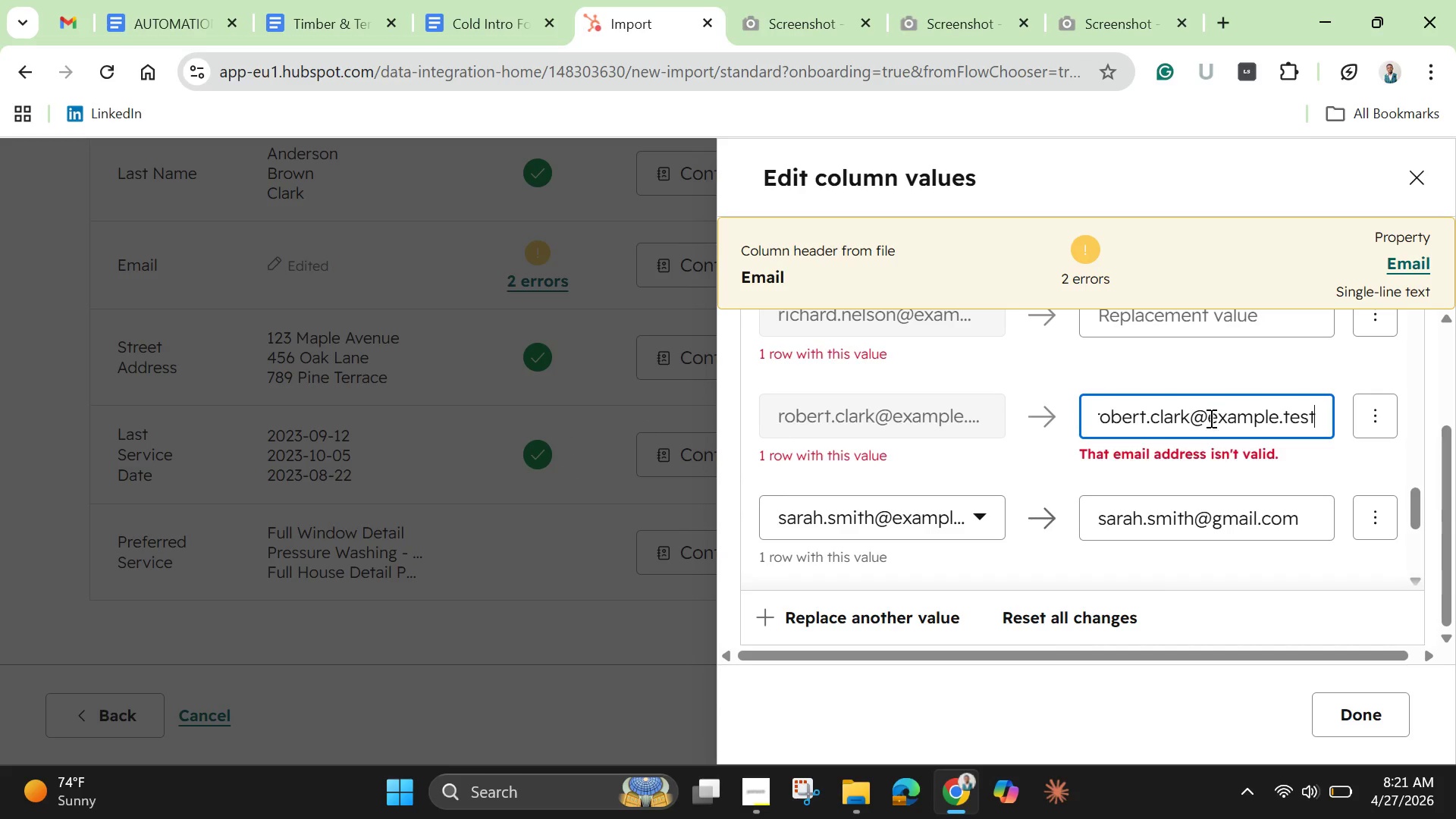 
left_click_drag(start_coordinate=[1210, 418], to_coordinate=[1341, 422])
 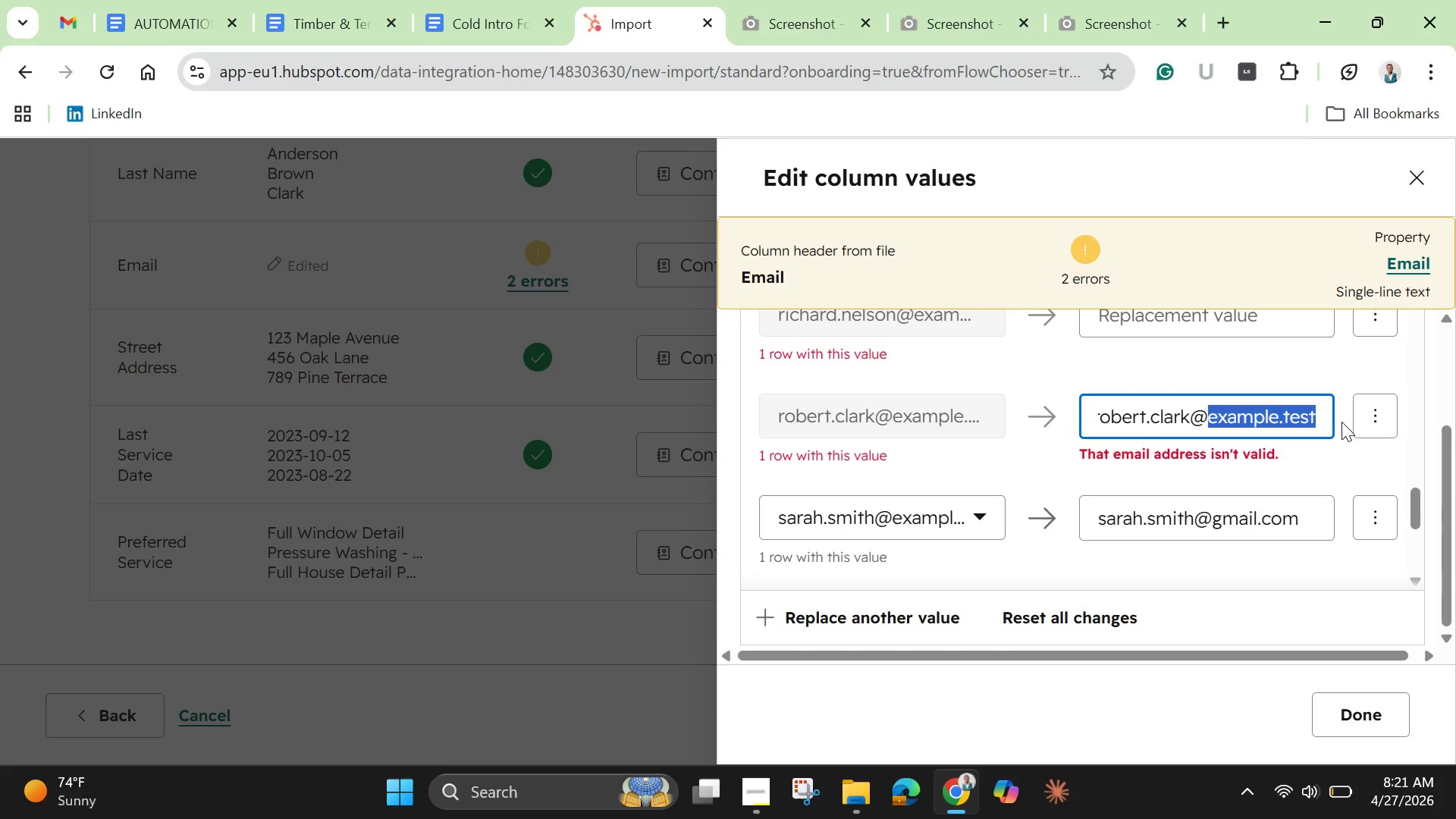 
key(Backspace)
type(gmail.com)
 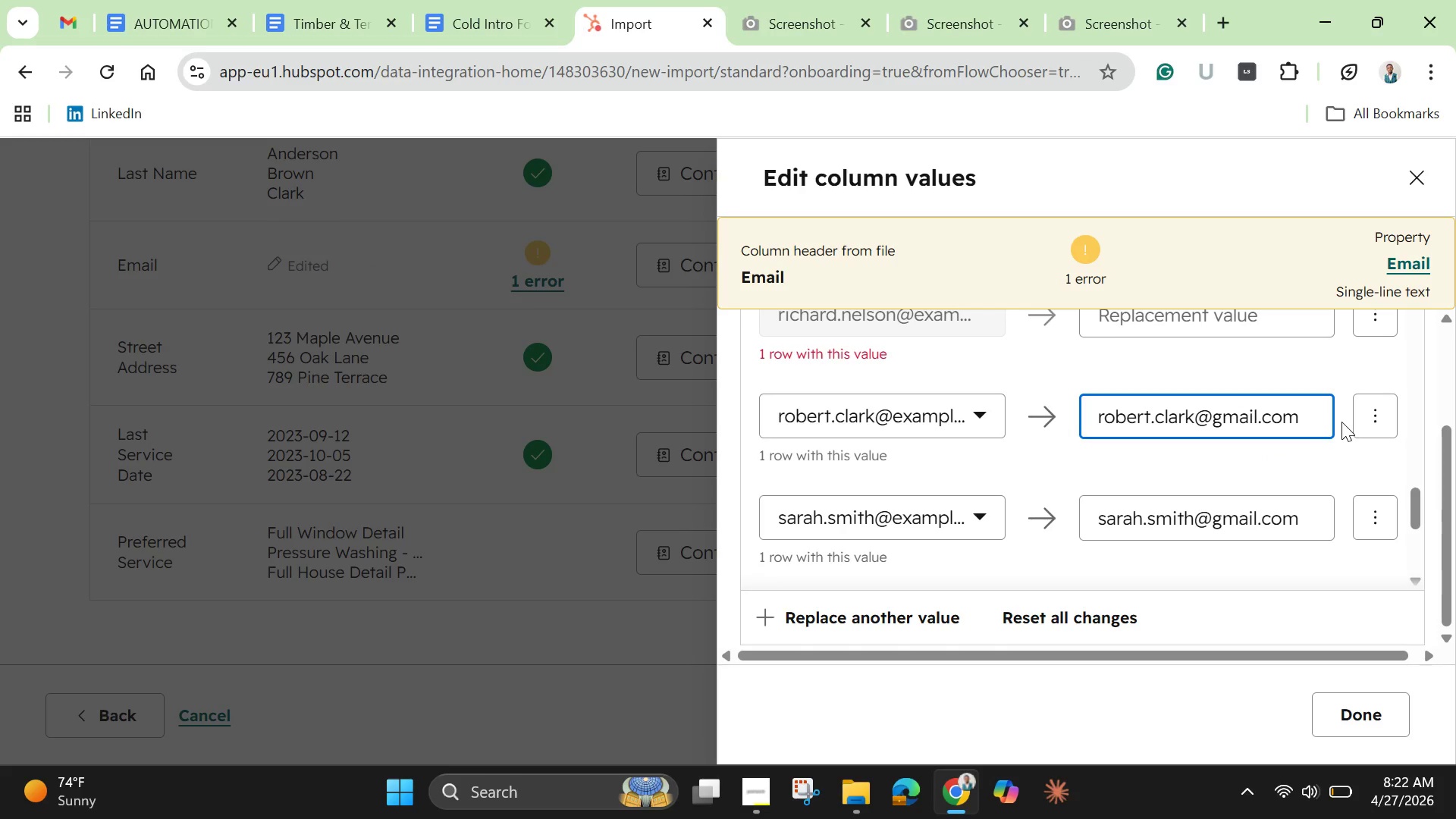 
scroll: coordinate [1341, 422], scroll_direction: up, amount: 1.0
 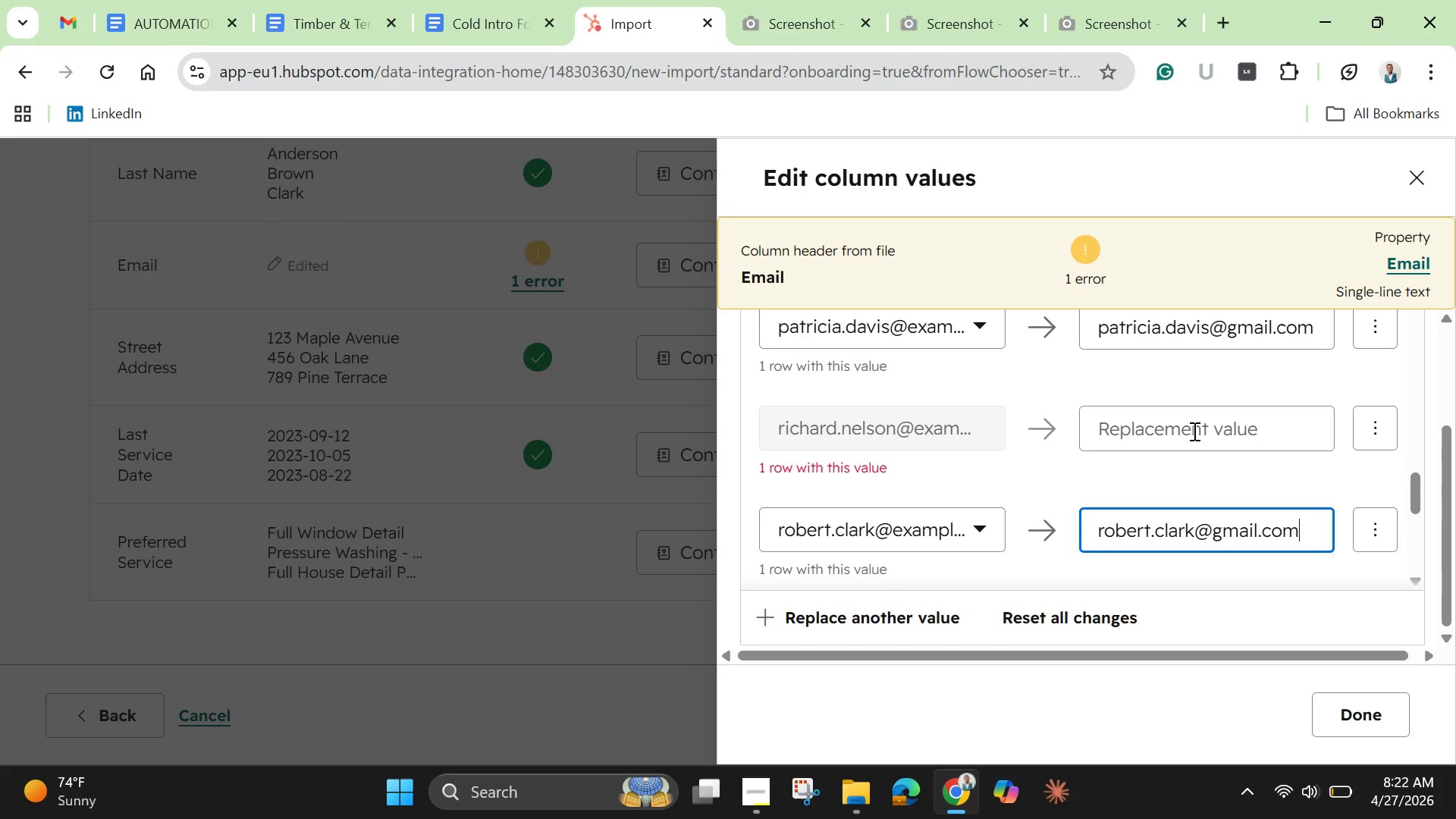 
left_click([1193, 431])
 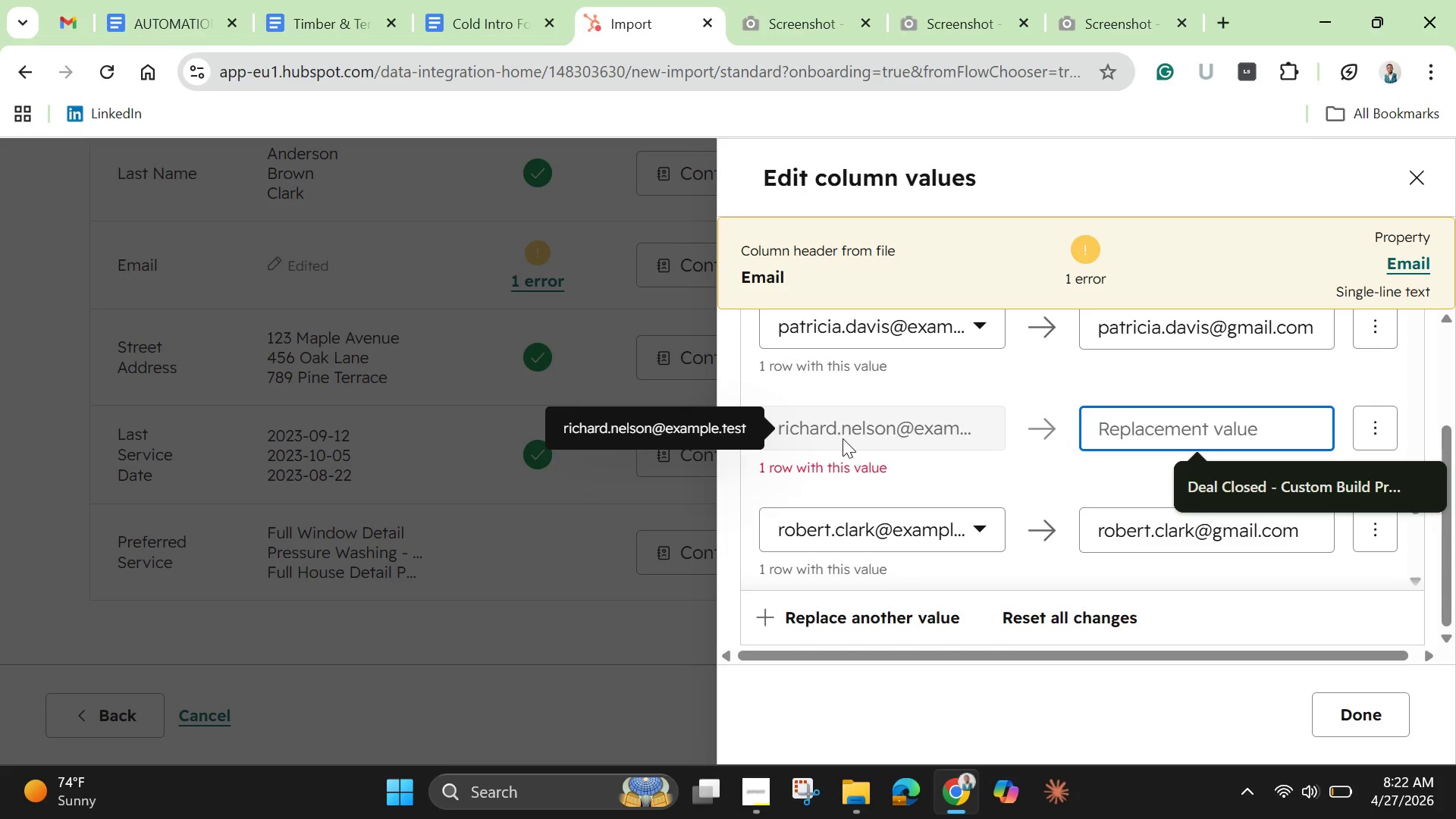 
left_click_drag(start_coordinate=[682, 431], to_coordinate=[553, 426])
 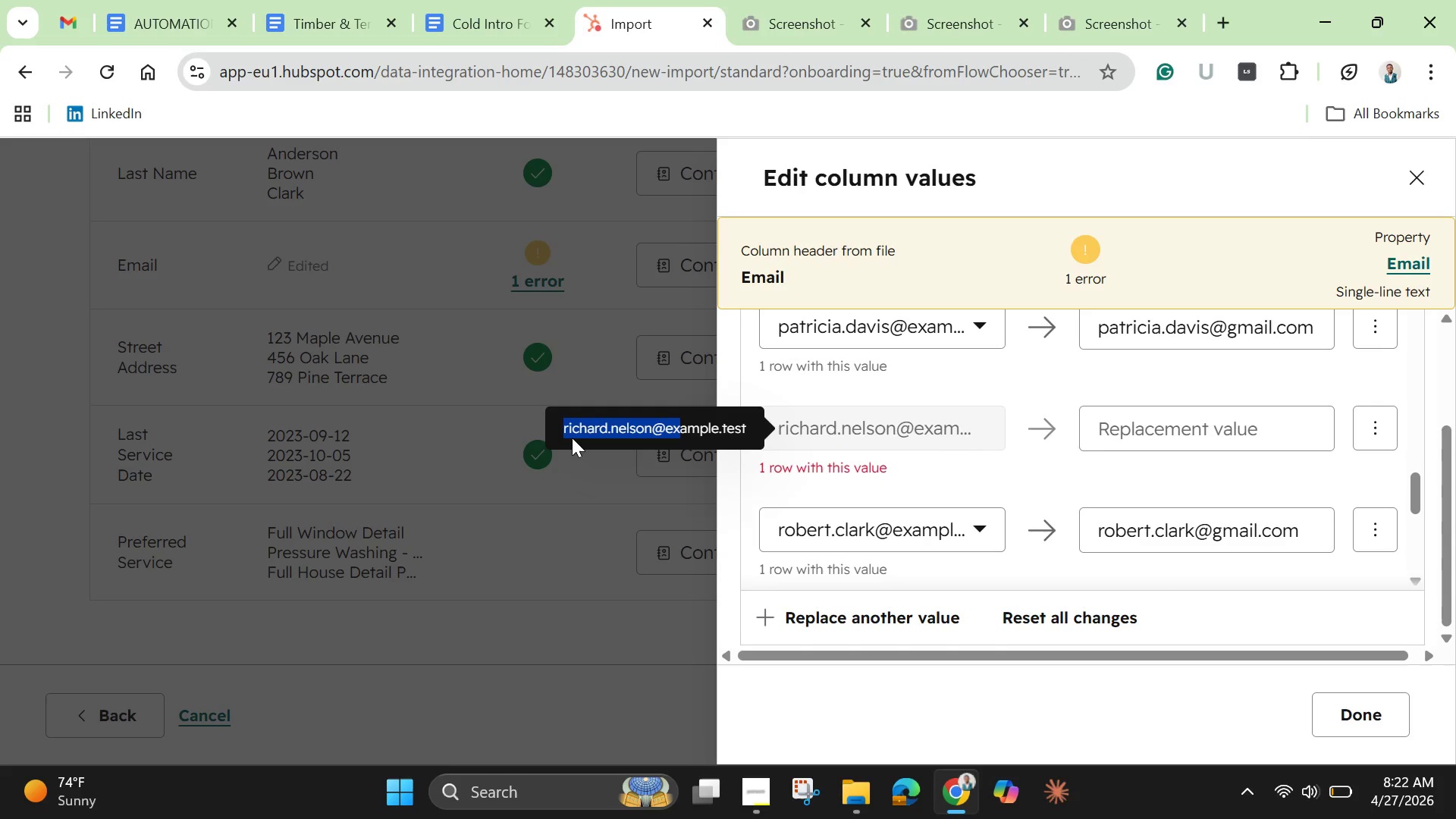 
key(Control+C)
 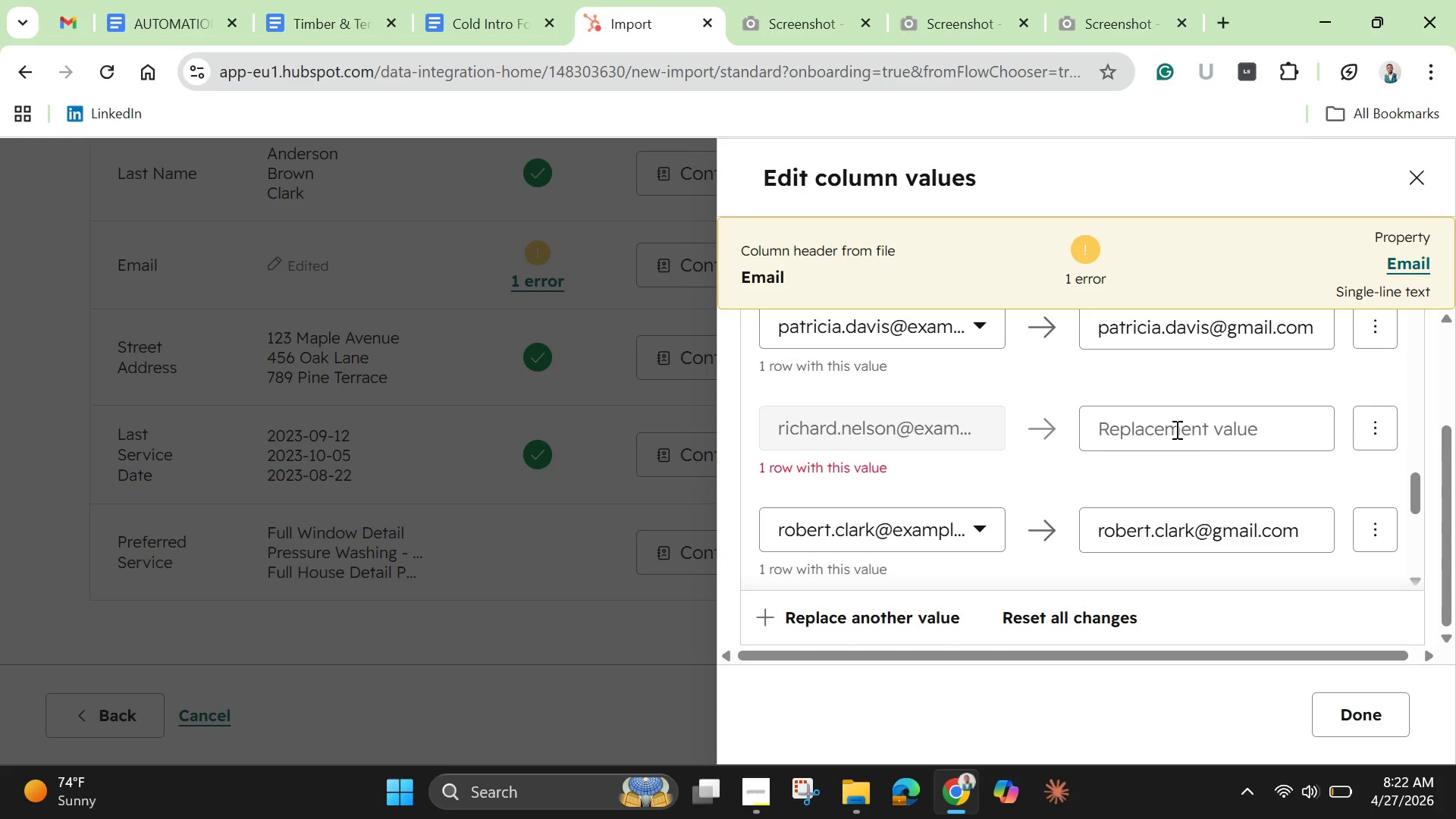 
left_click([1172, 425])
 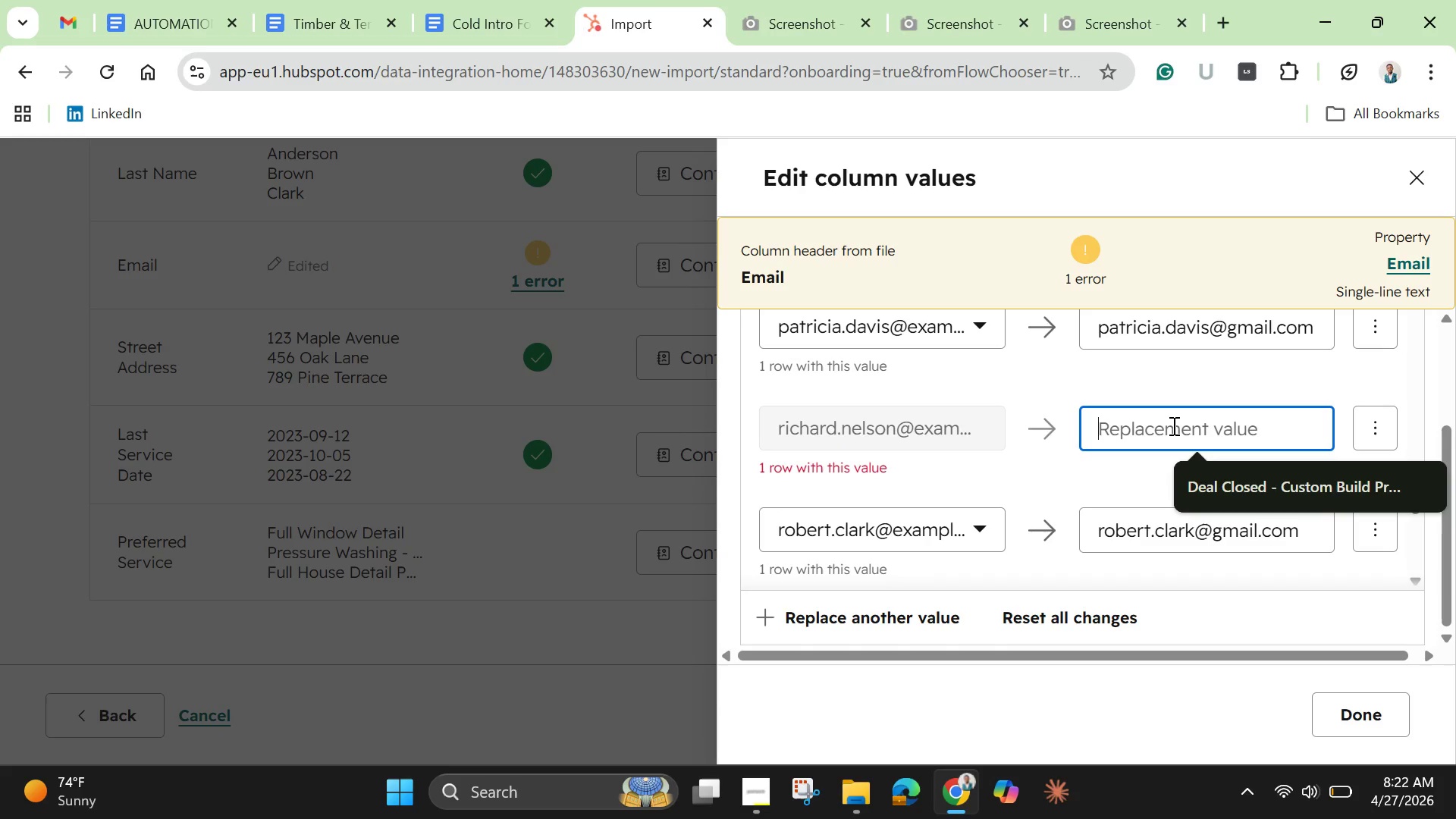 
key(Control+V)
 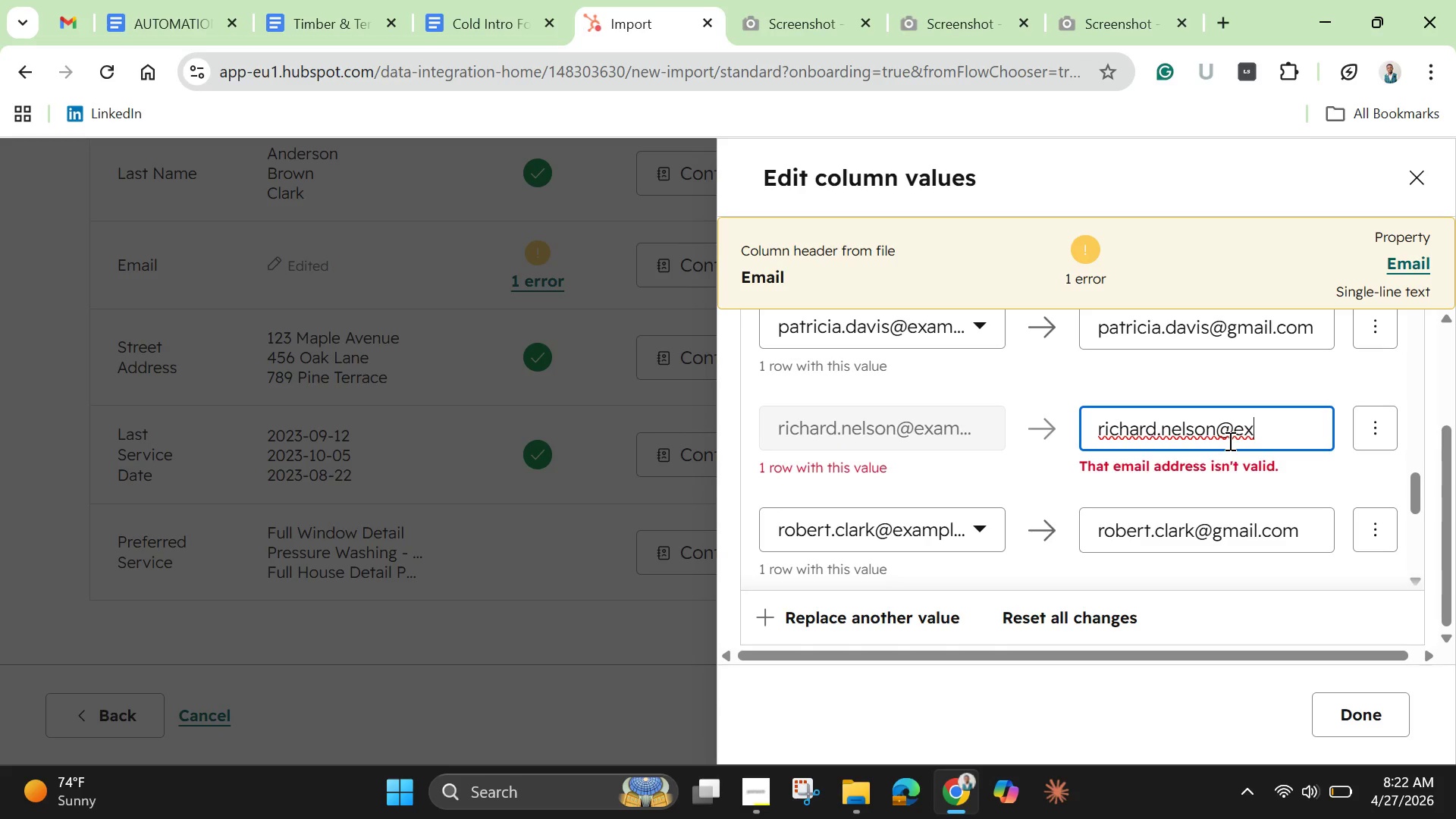 
key(Backspace)
key(Backspace)
type(gmail.com)
 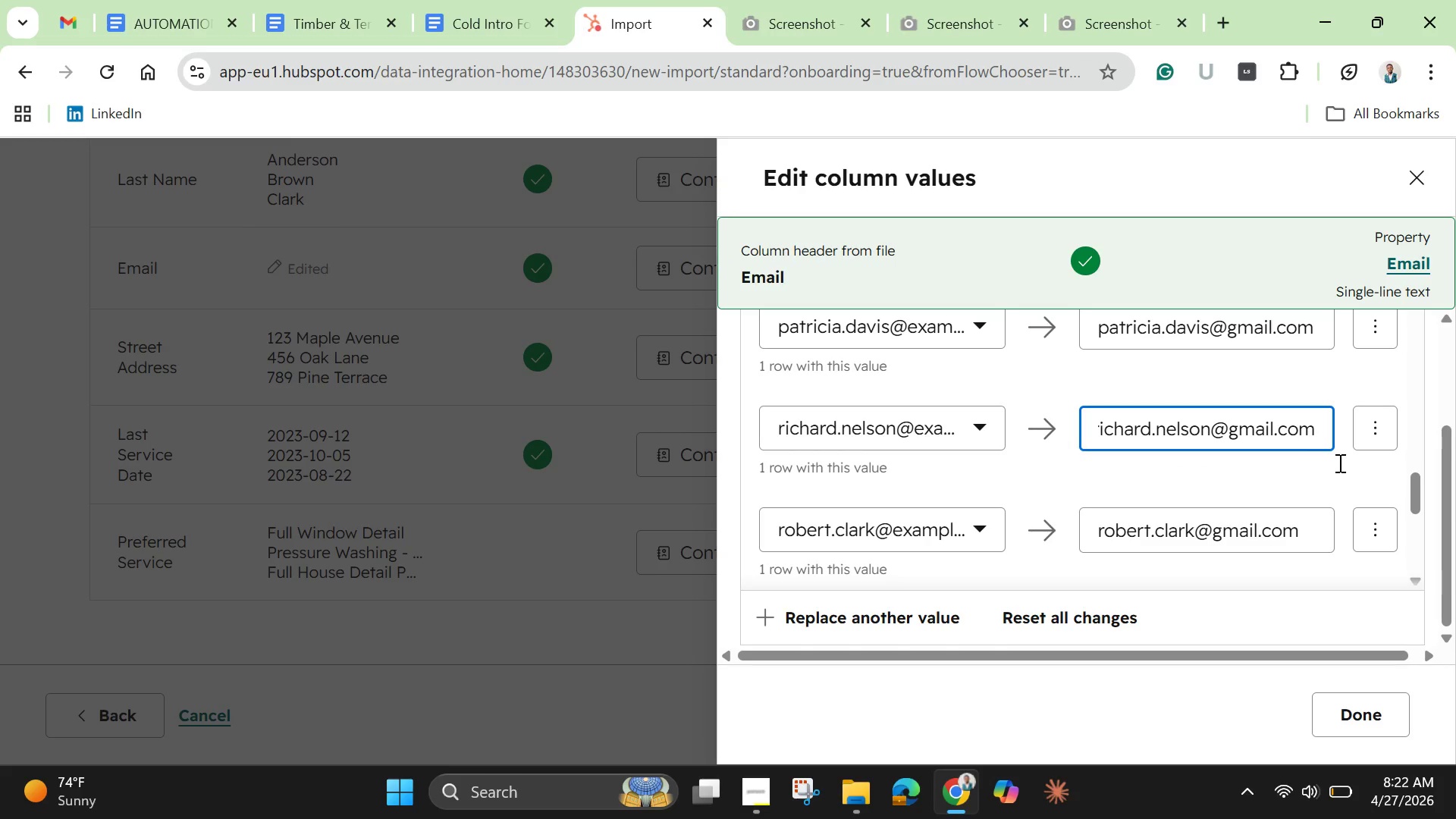 
wait(5.97)
 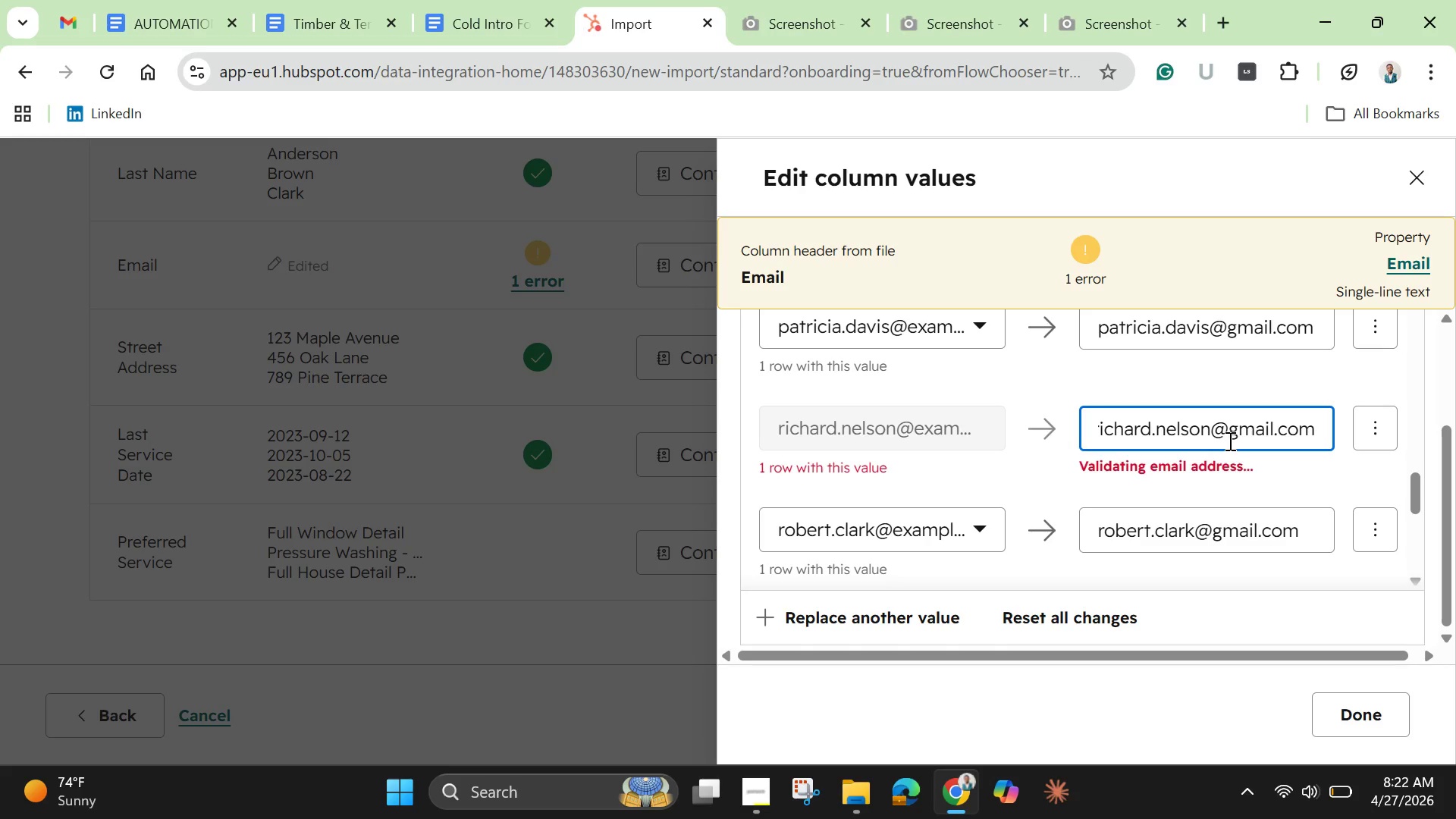 
scroll: coordinate [1297, 610], scroll_direction: down, amount: 2.0
 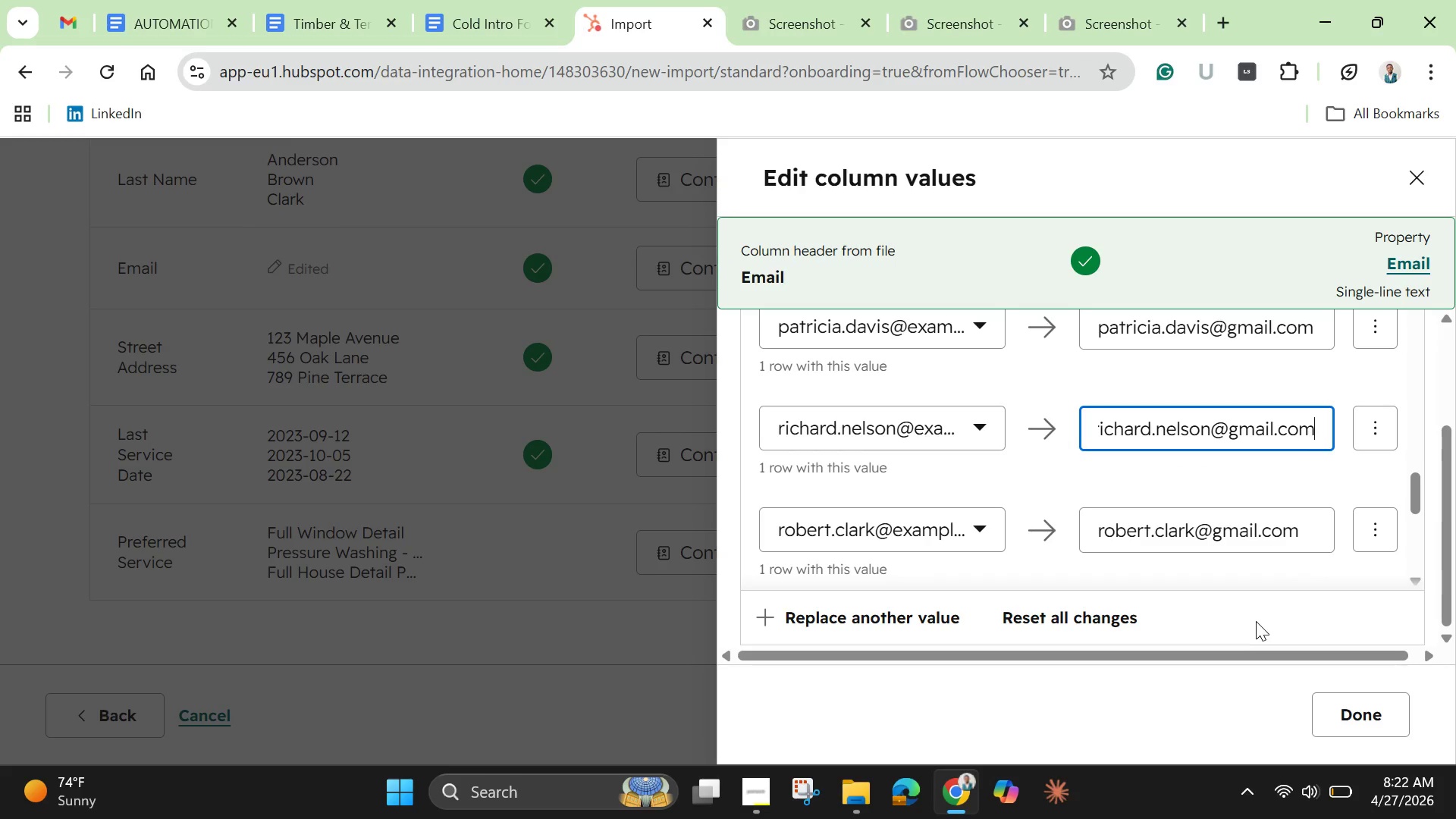 
left_click([1256, 621])
 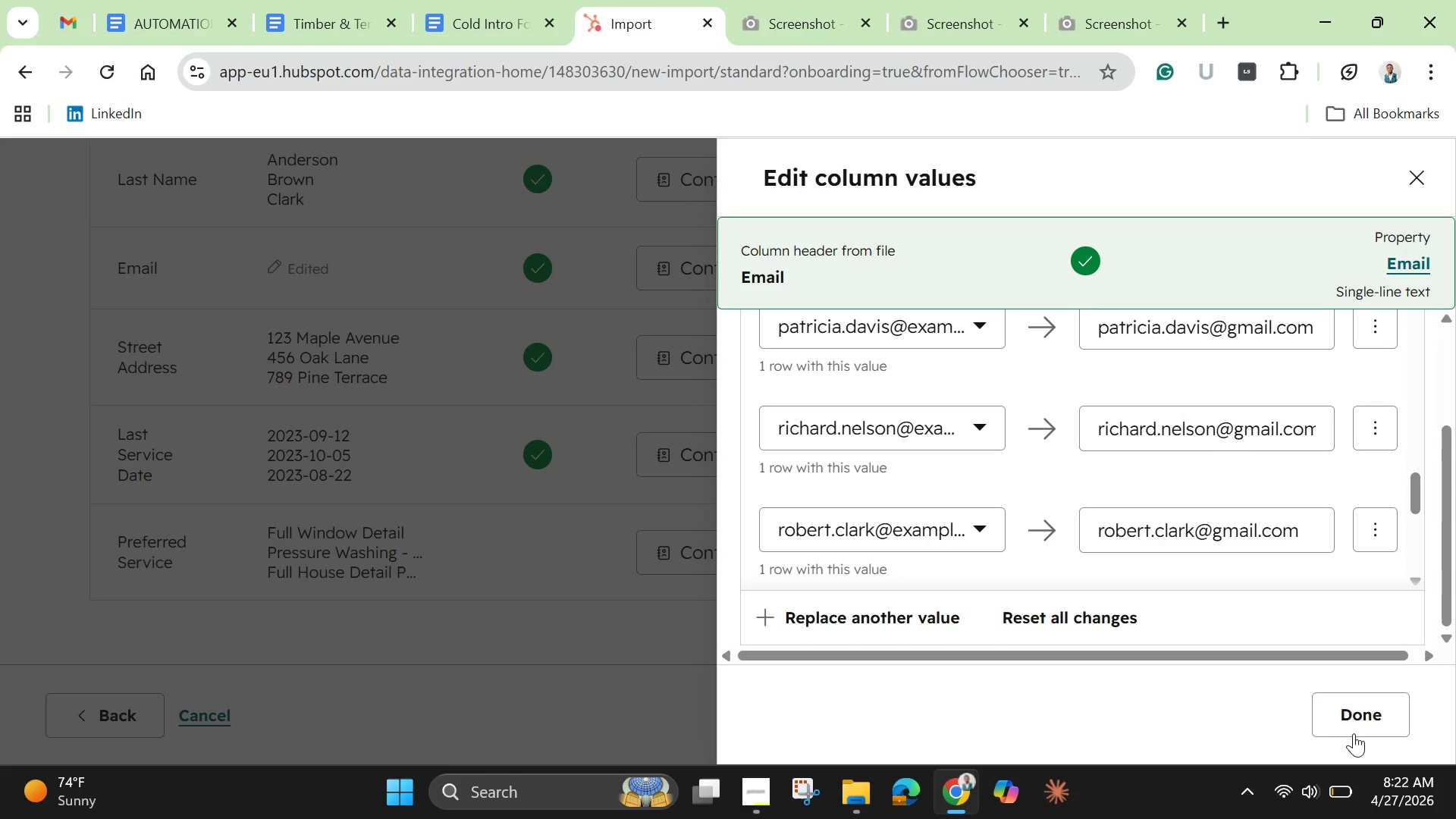 
left_click([1350, 722])
 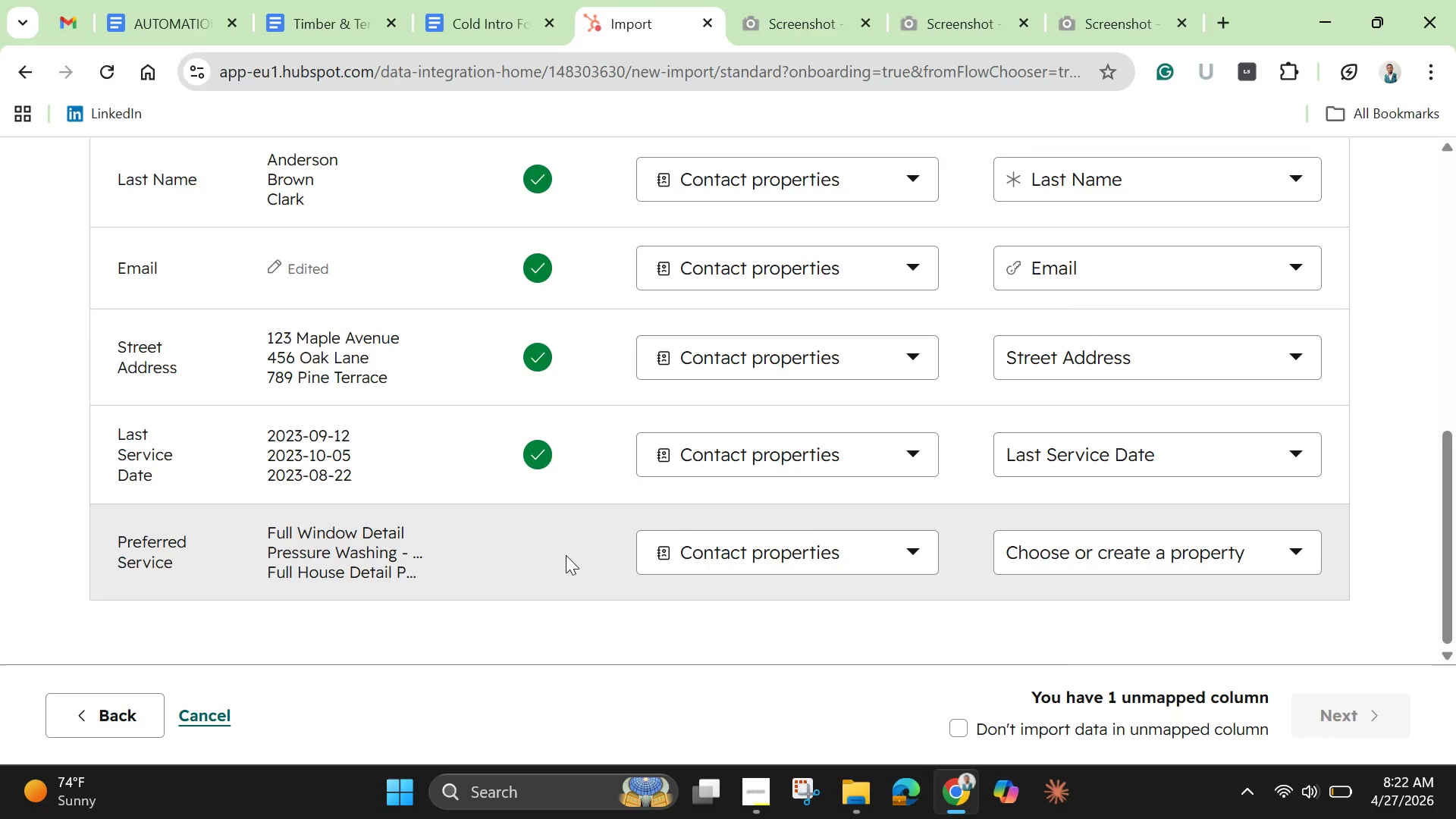 
wait(10.08)
 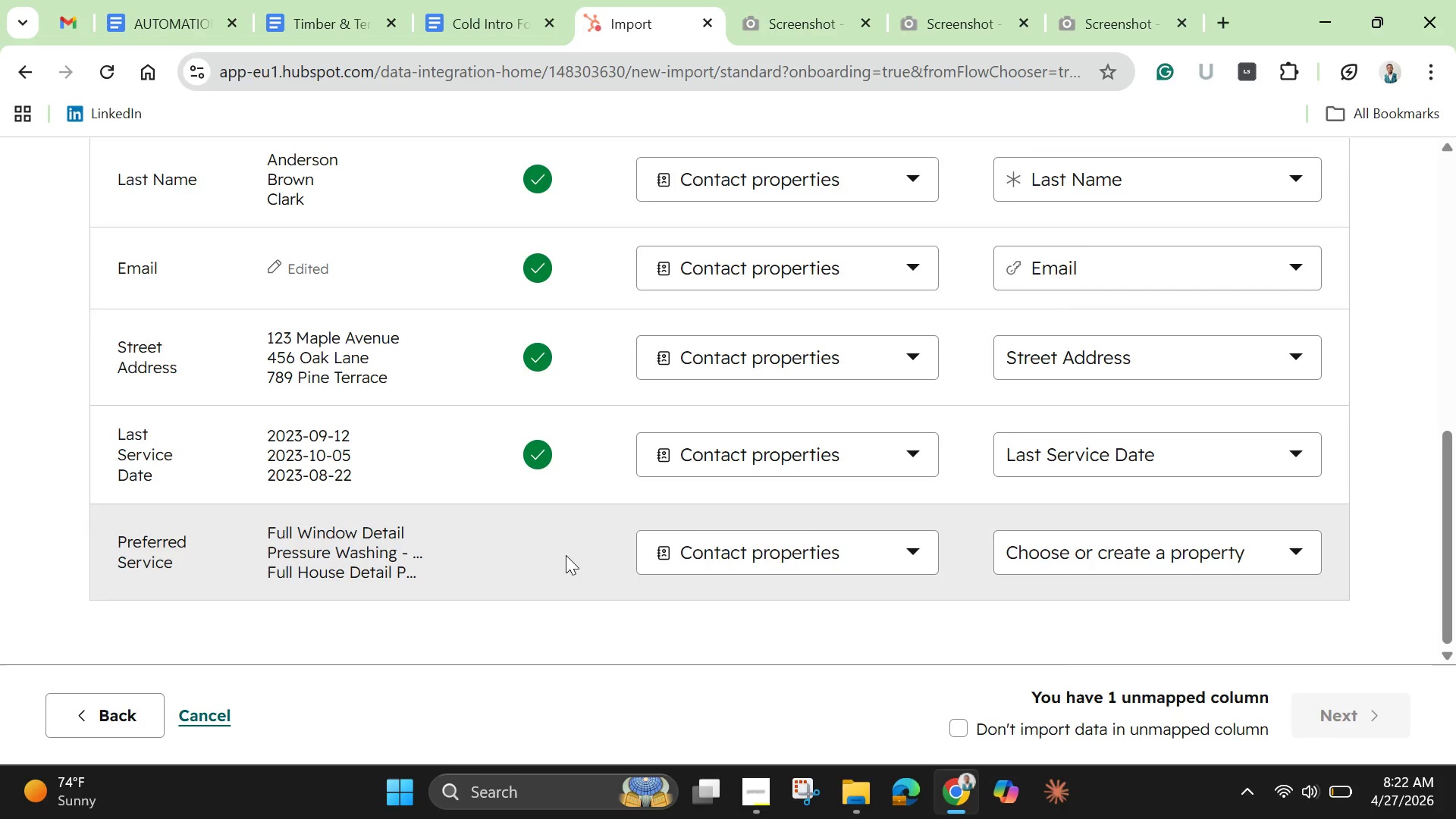 
scroll: coordinate [538, 381], scroll_direction: up, amount: 3.0
 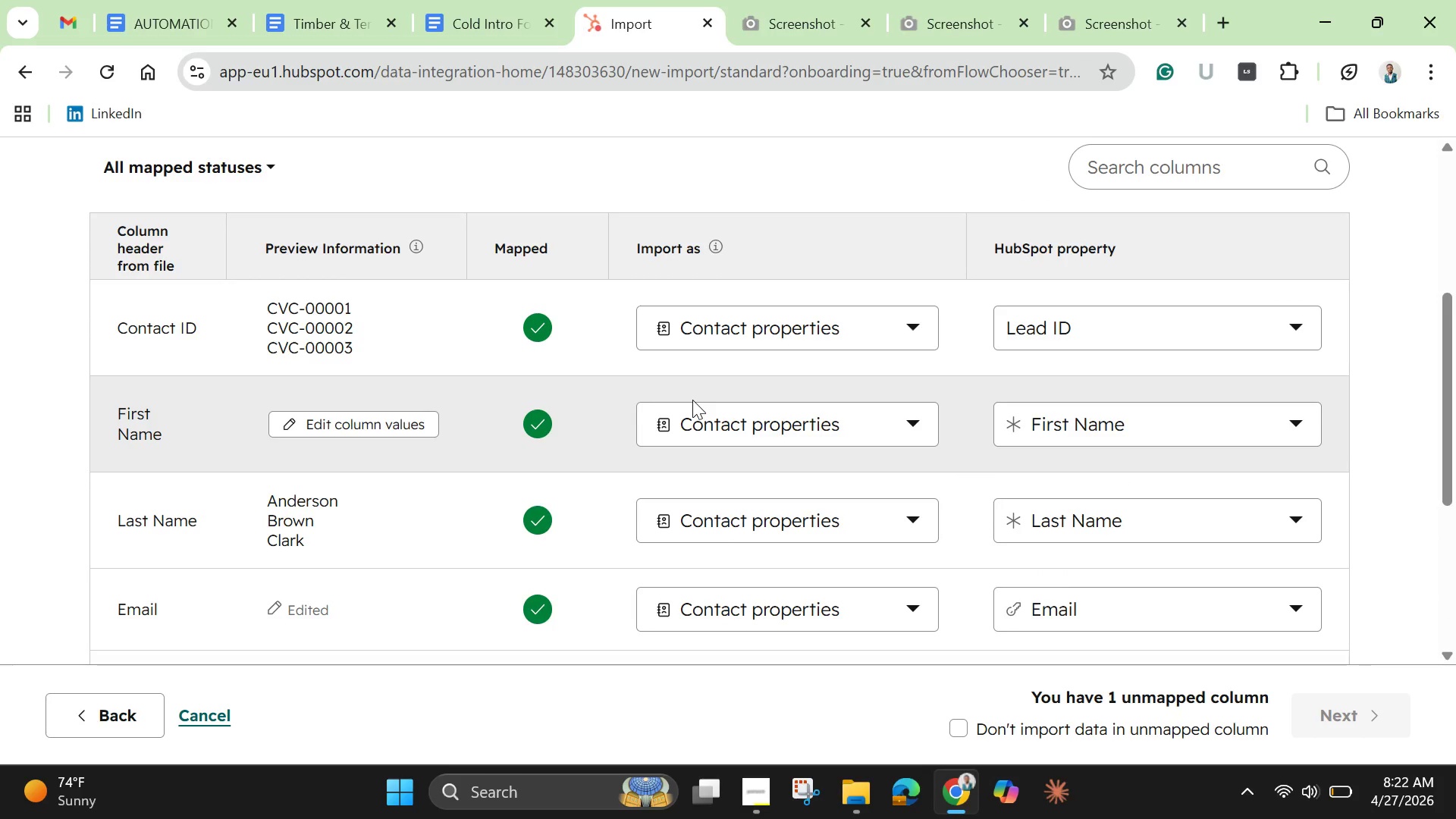 
wait(5.09)
 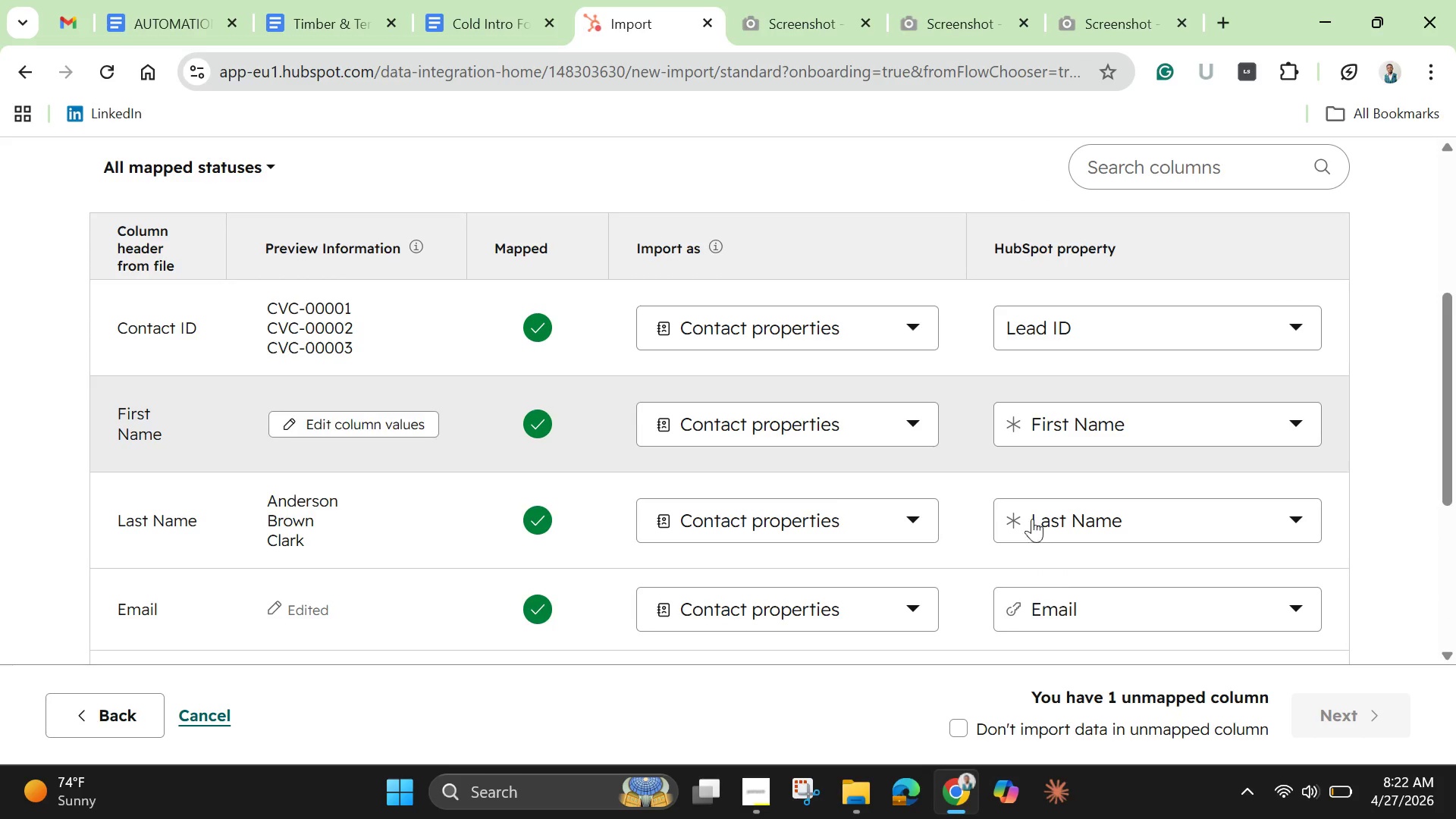 
scroll: coordinate [708, 449], scroll_direction: down, amount: 6.0
 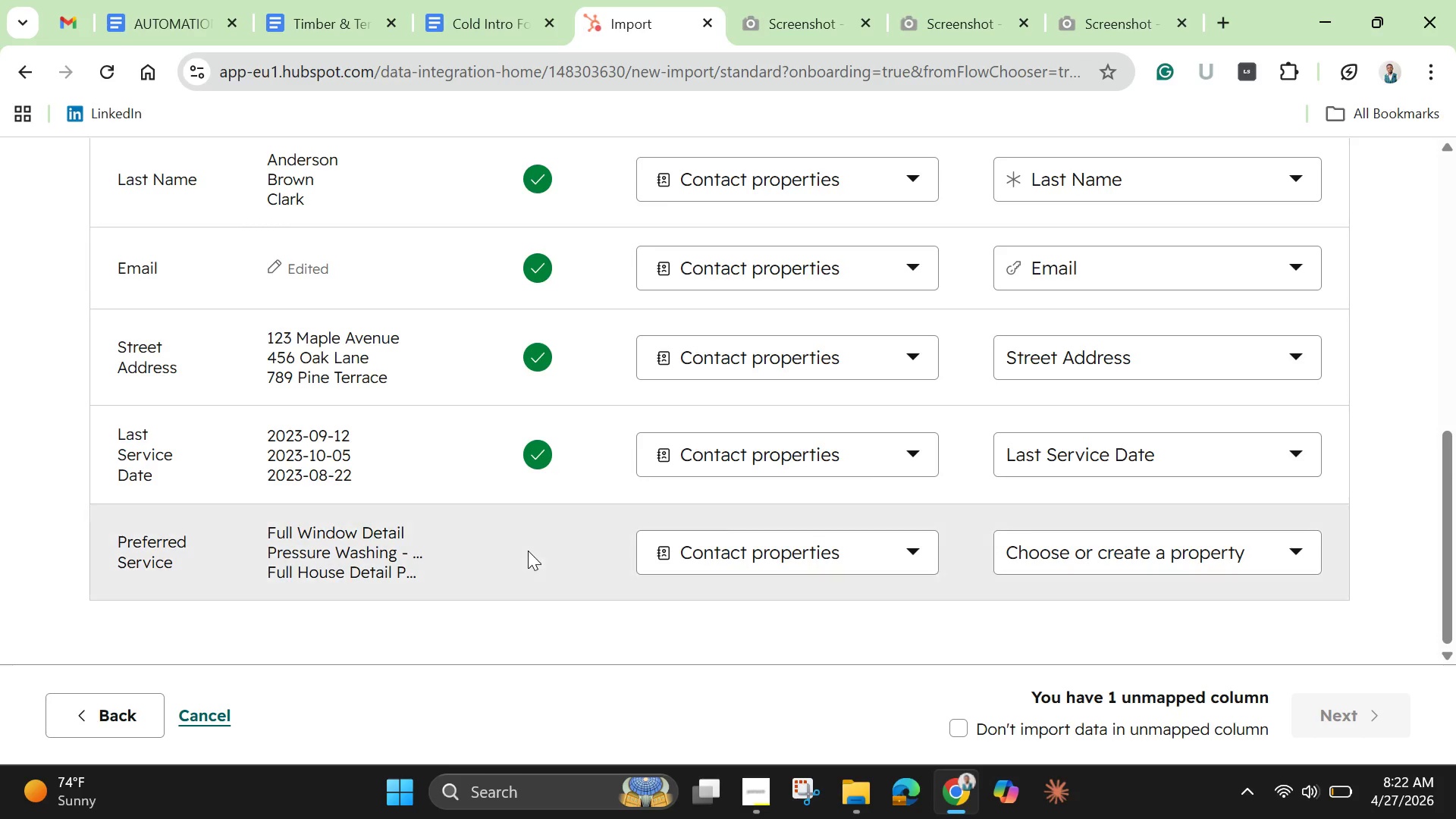 
wait(5.11)
 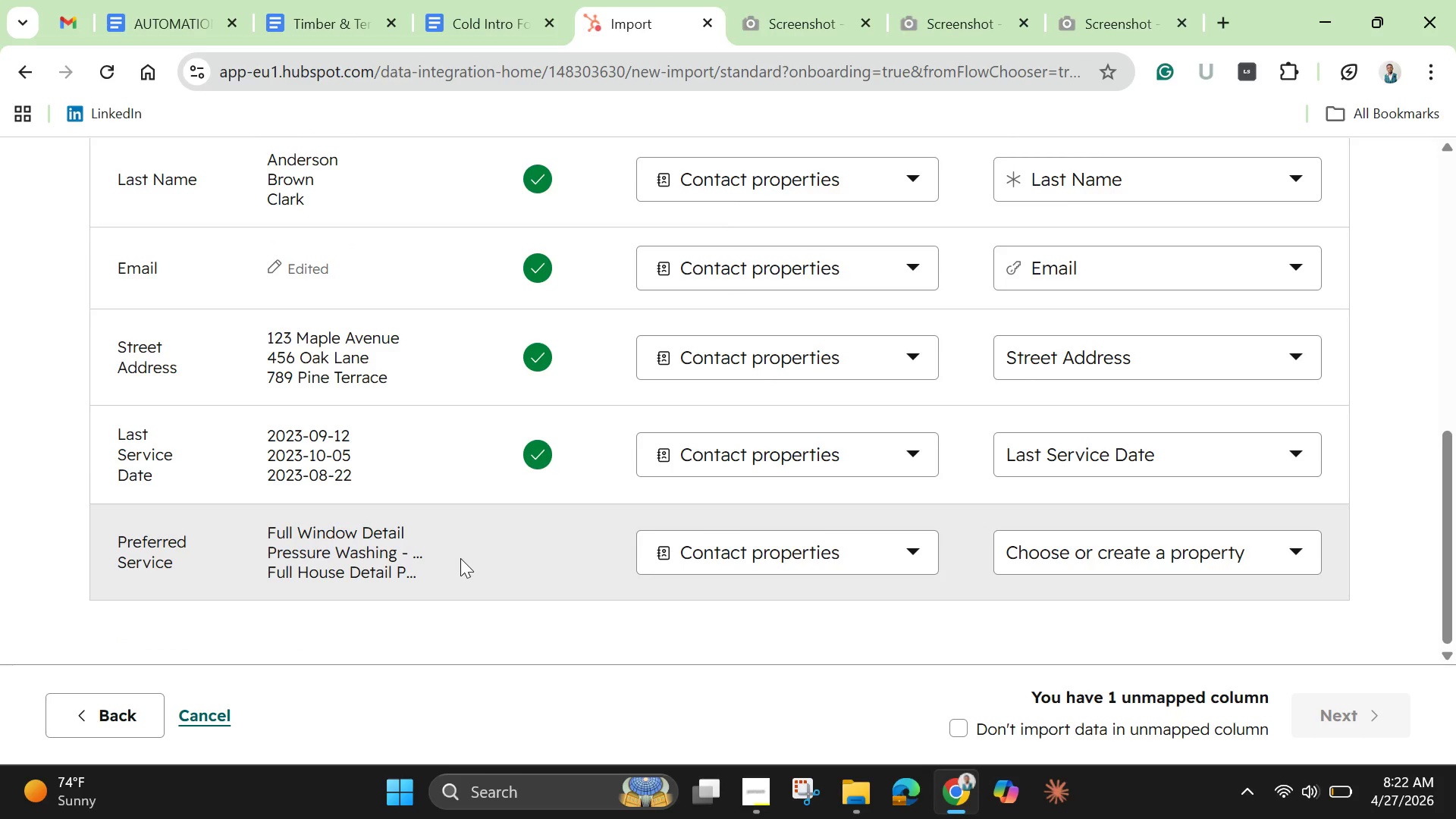 
left_click([528, 551])
 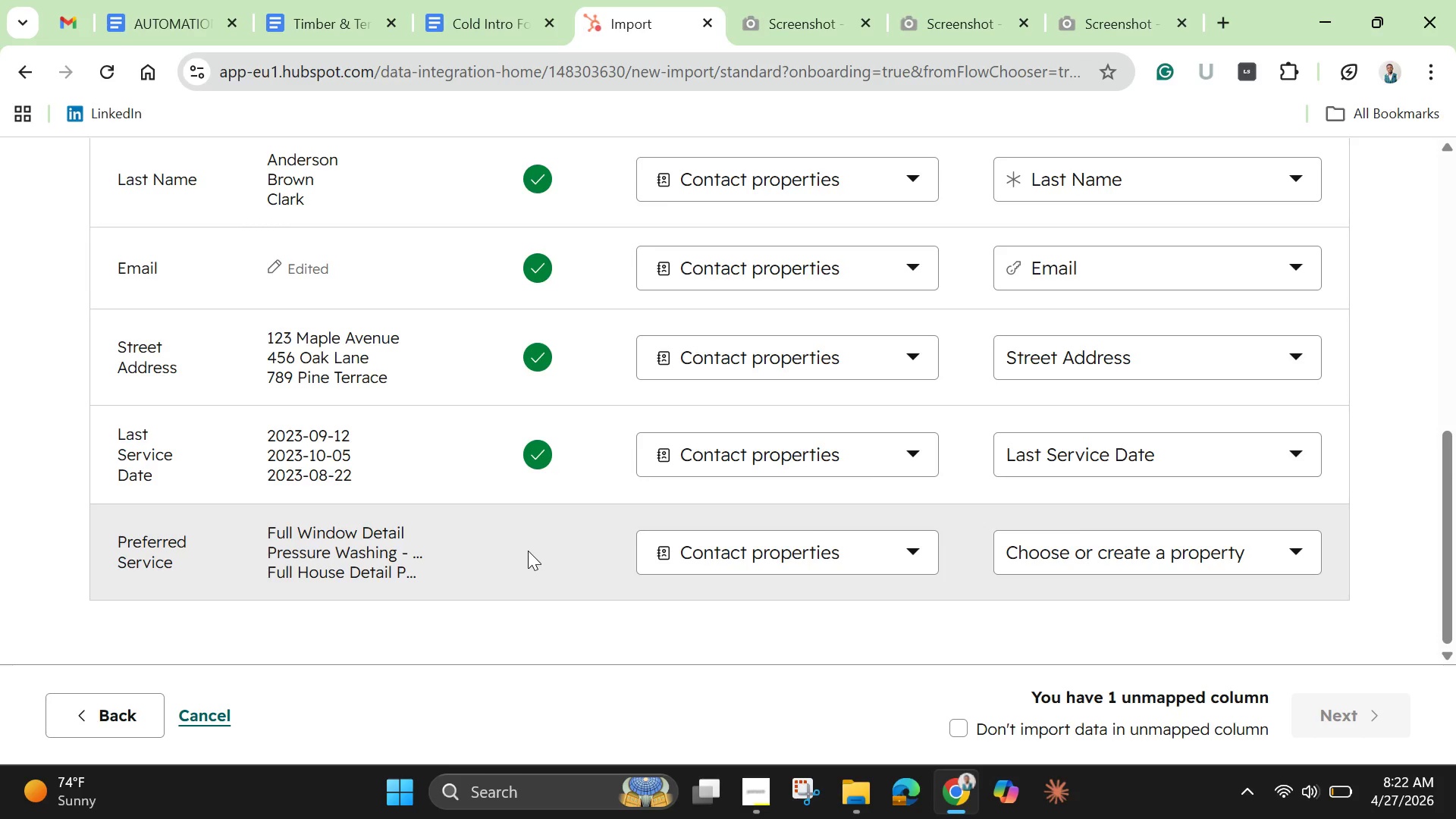 
left_click([528, 551])
 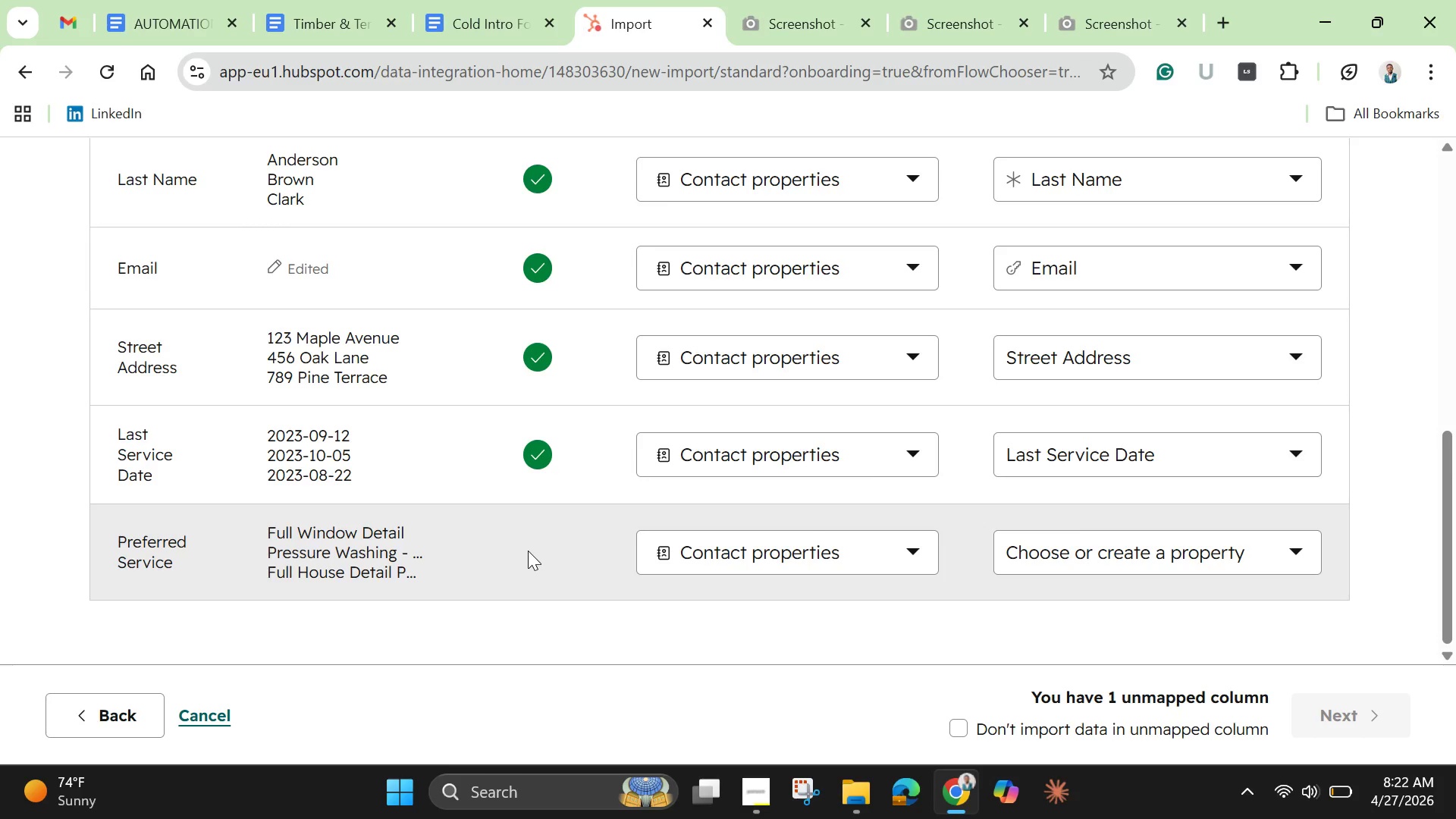 
left_click([528, 551])
 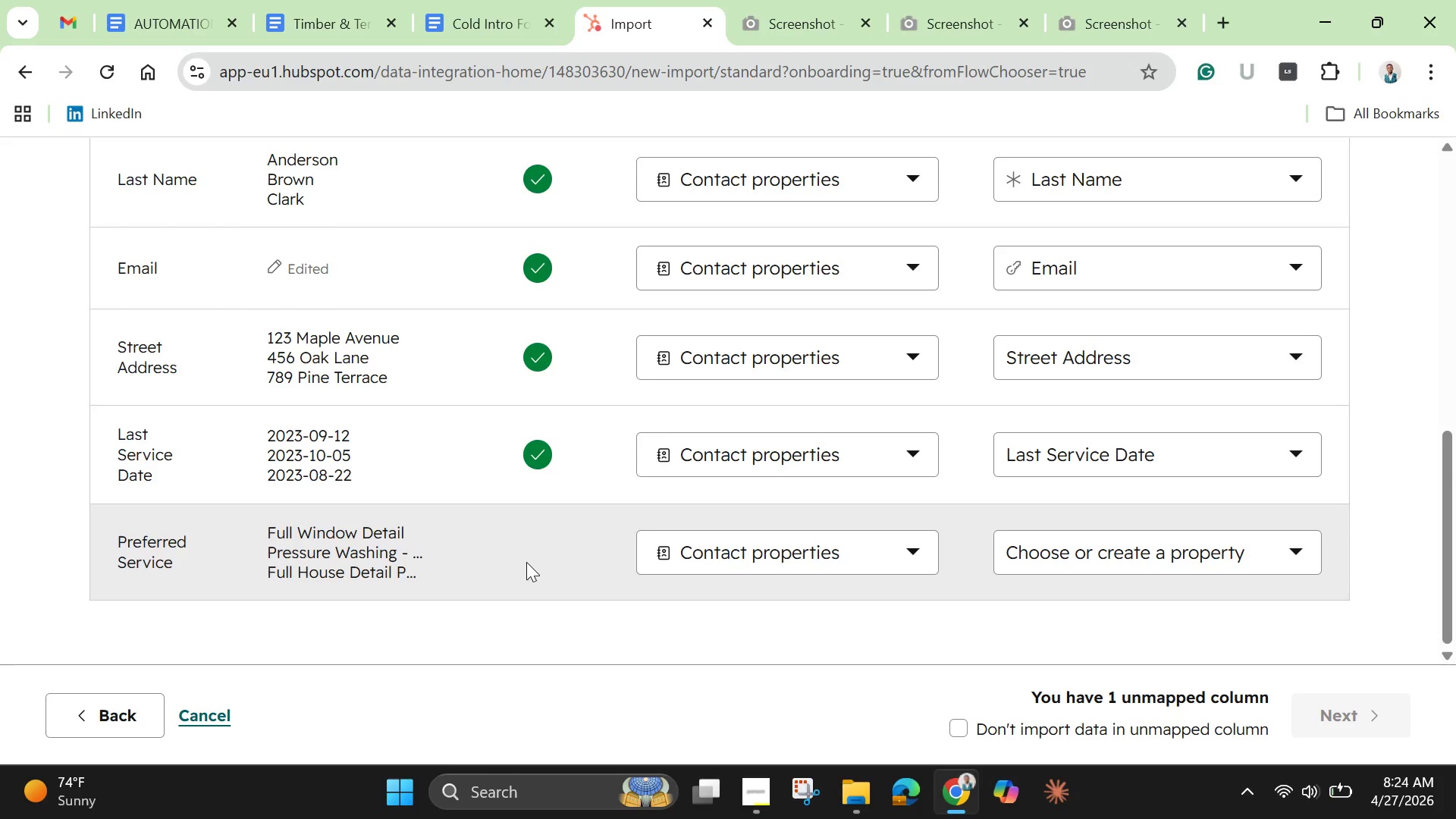 
wait(95.48)
 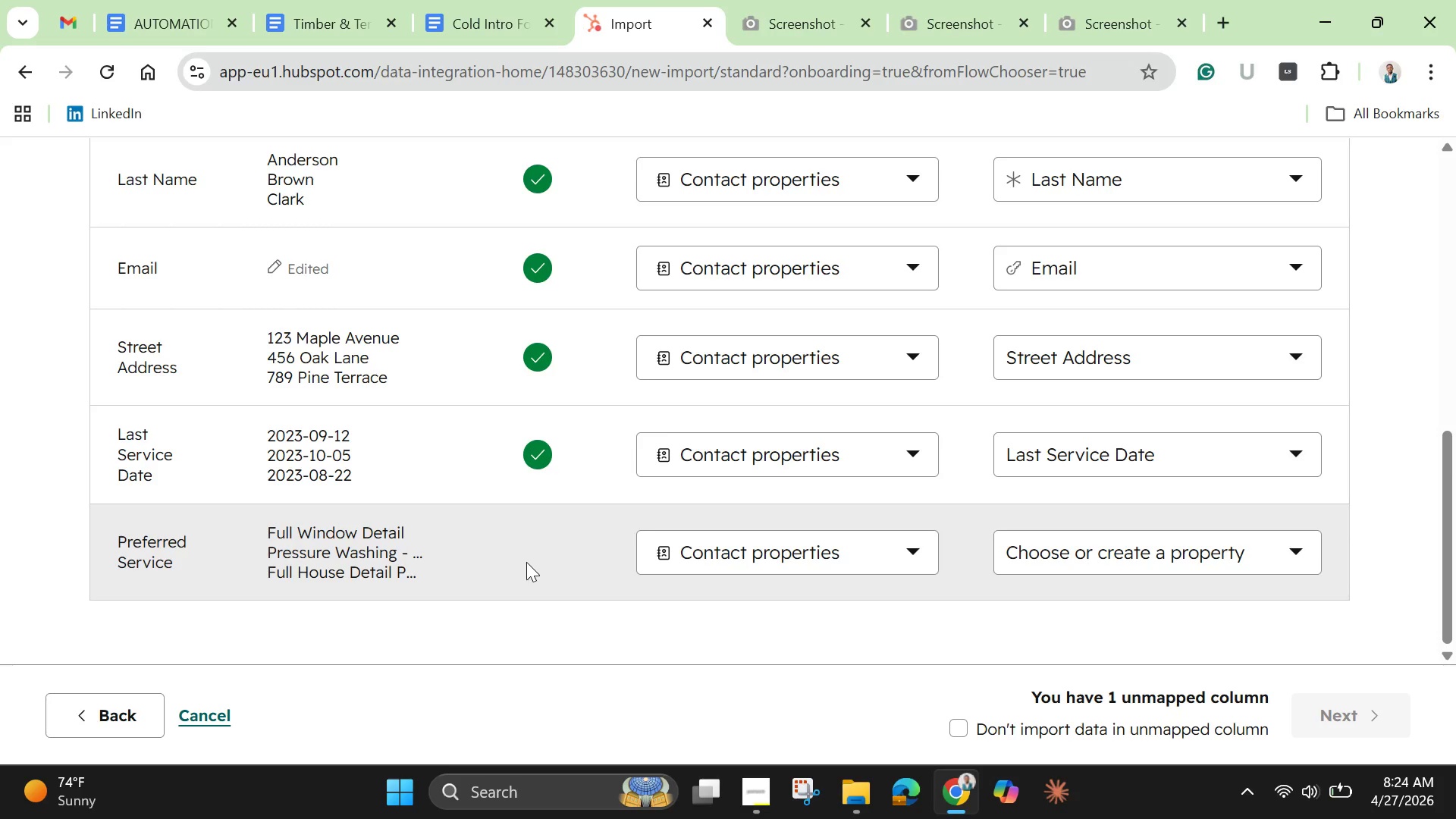 
left_click([1178, 548])
 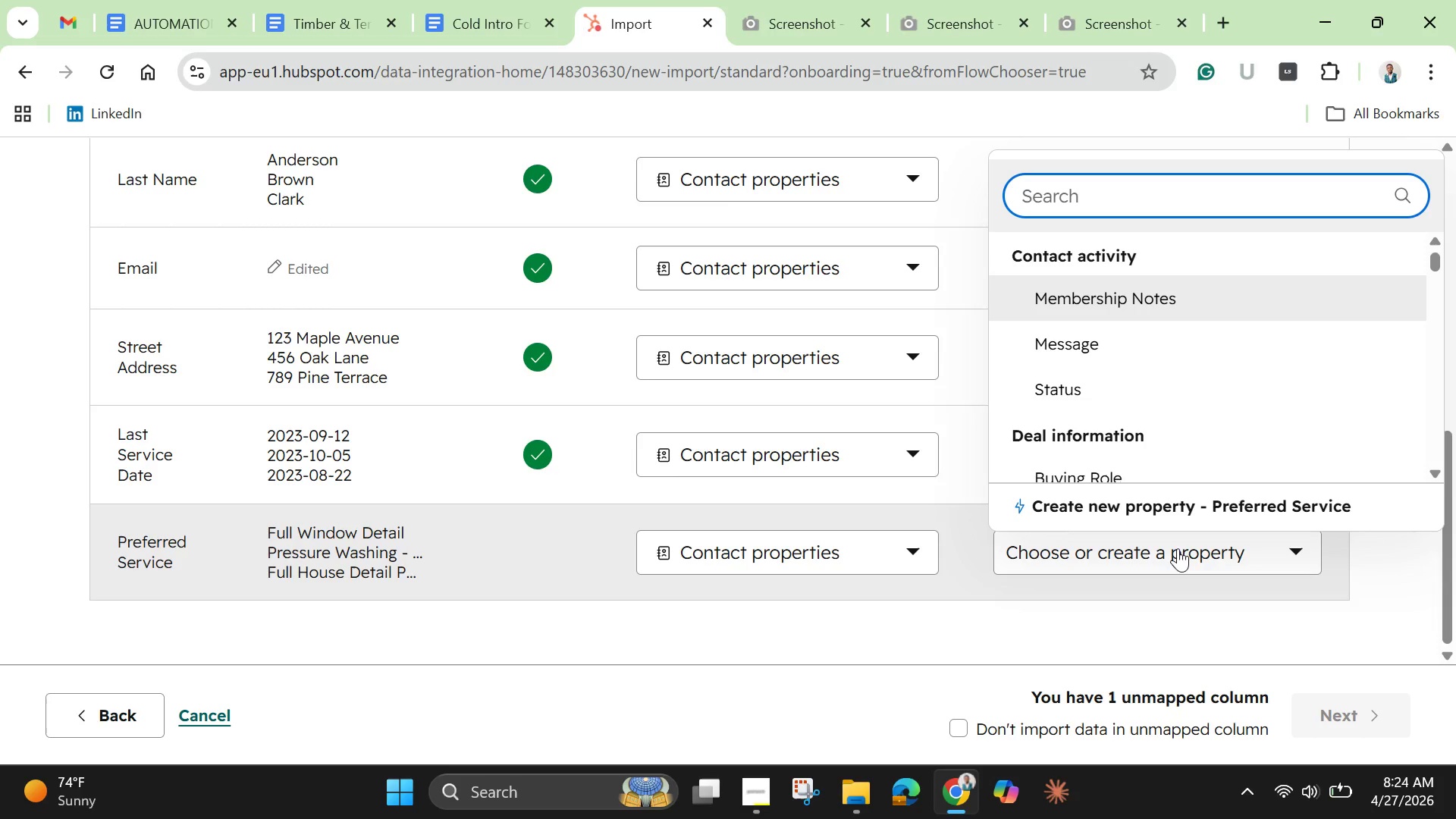 
wait(10.28)
 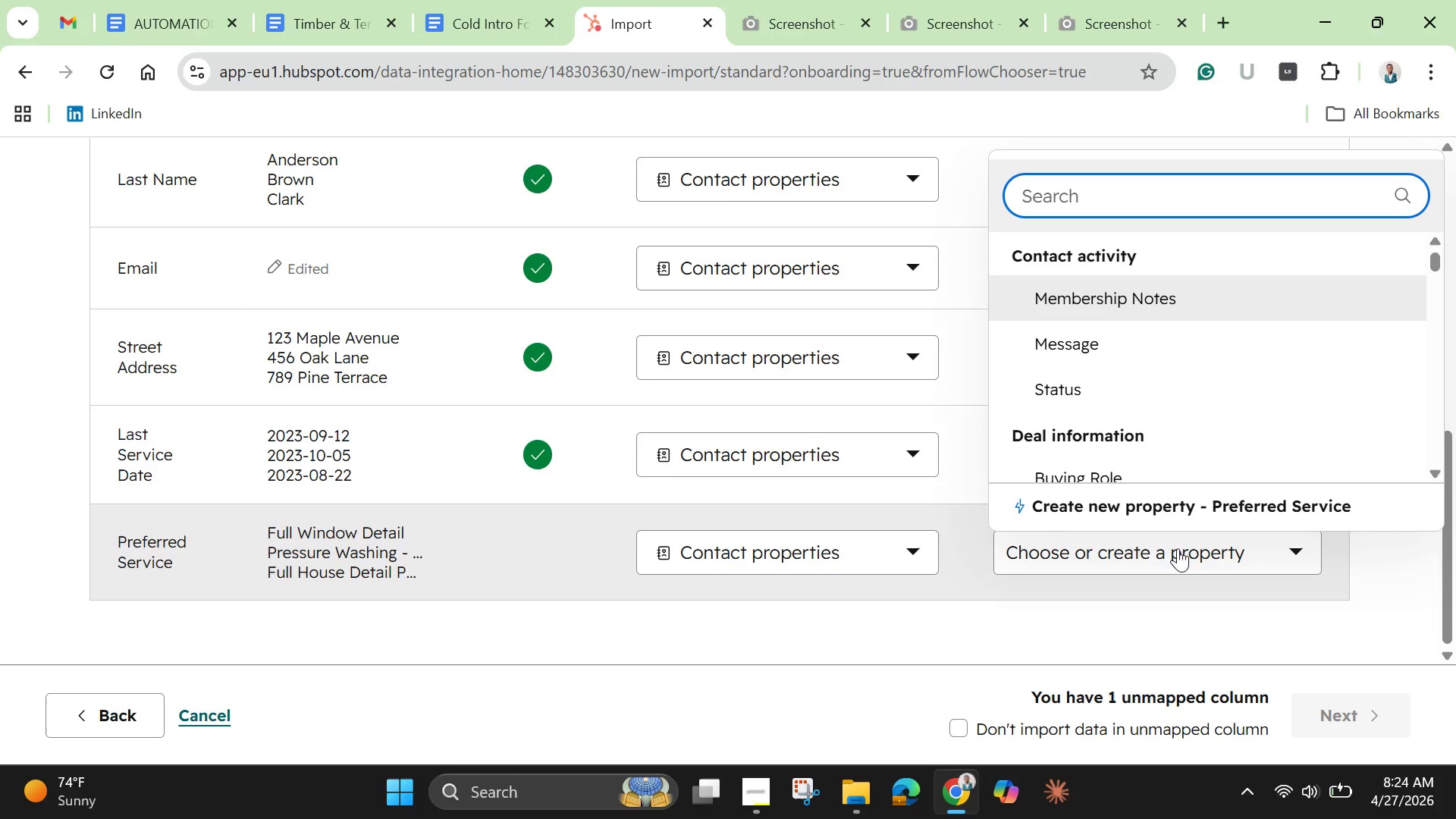 
left_click([1160, 506])
 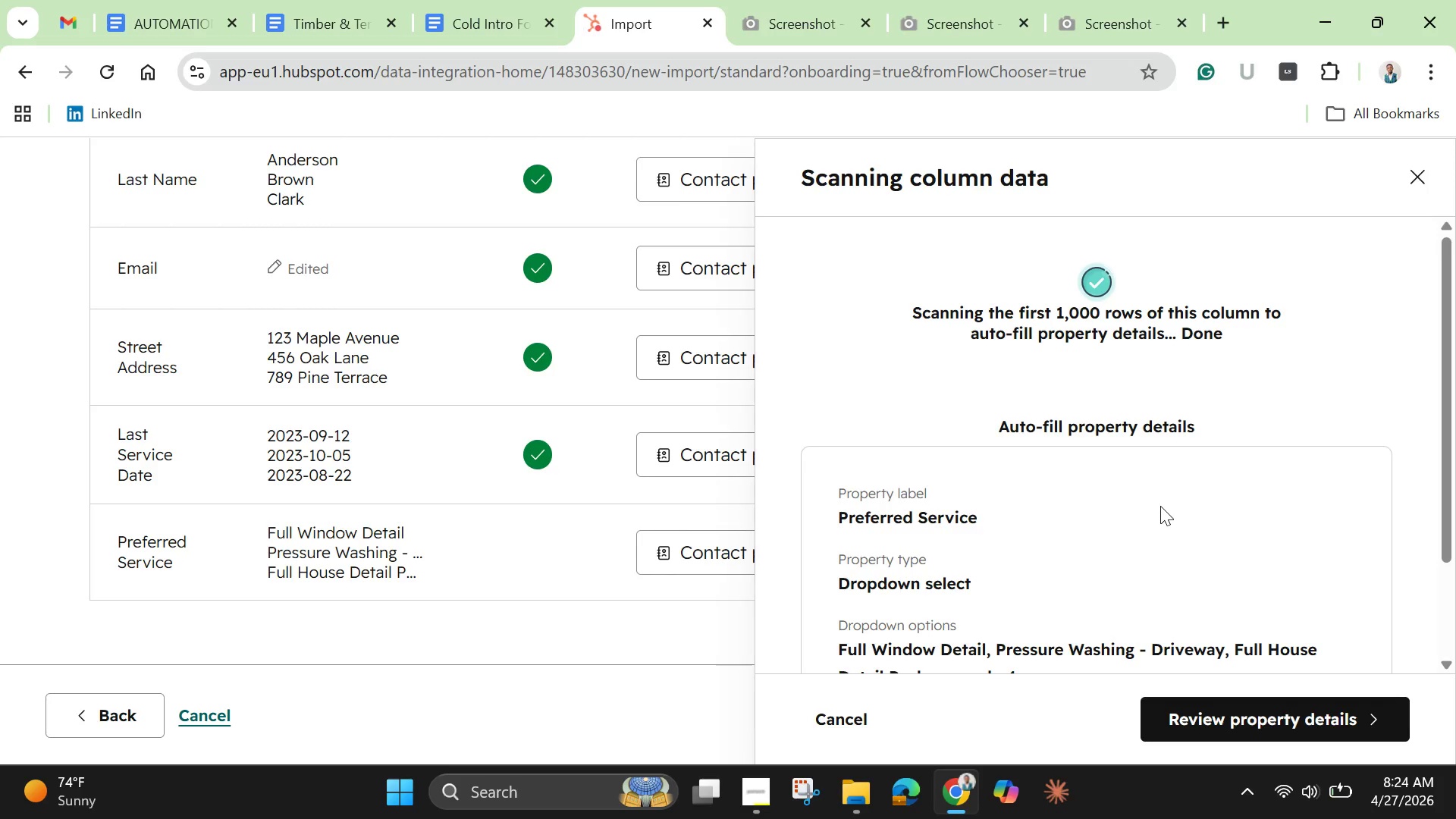 
wait(9.86)
 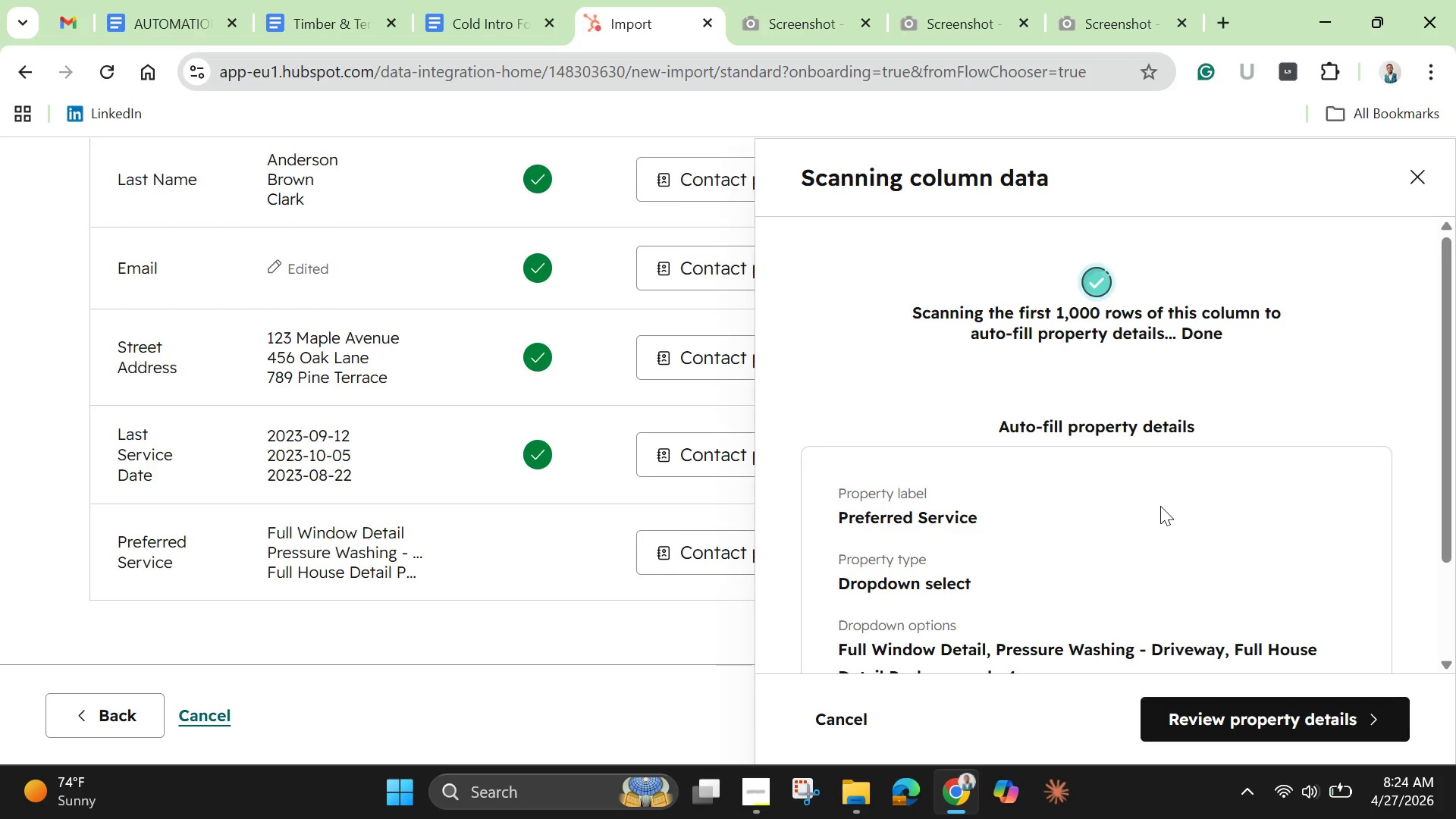 
scroll: coordinate [1160, 506], scroll_direction: down, amount: 2.0
 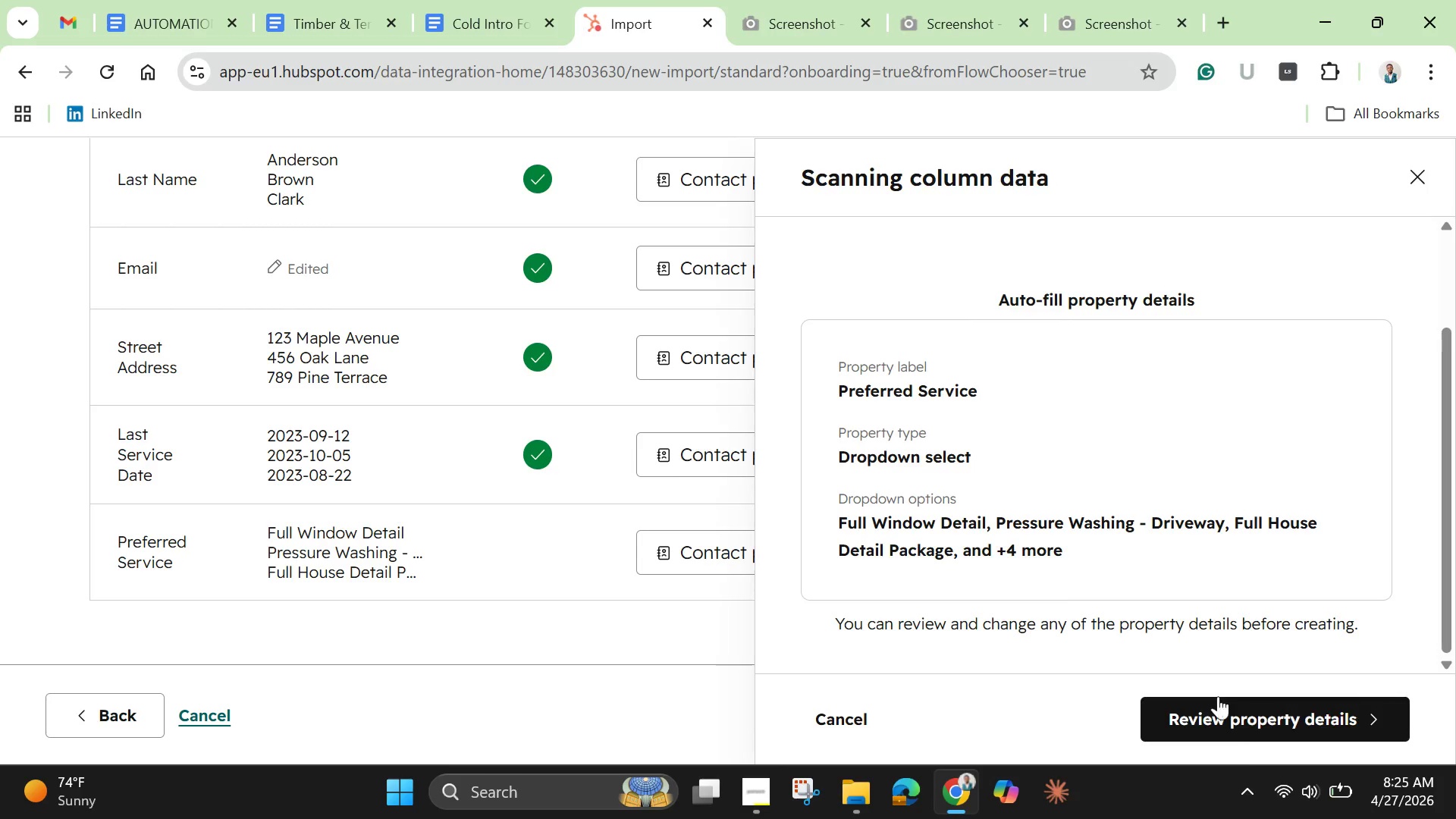 
wait(13.94)
 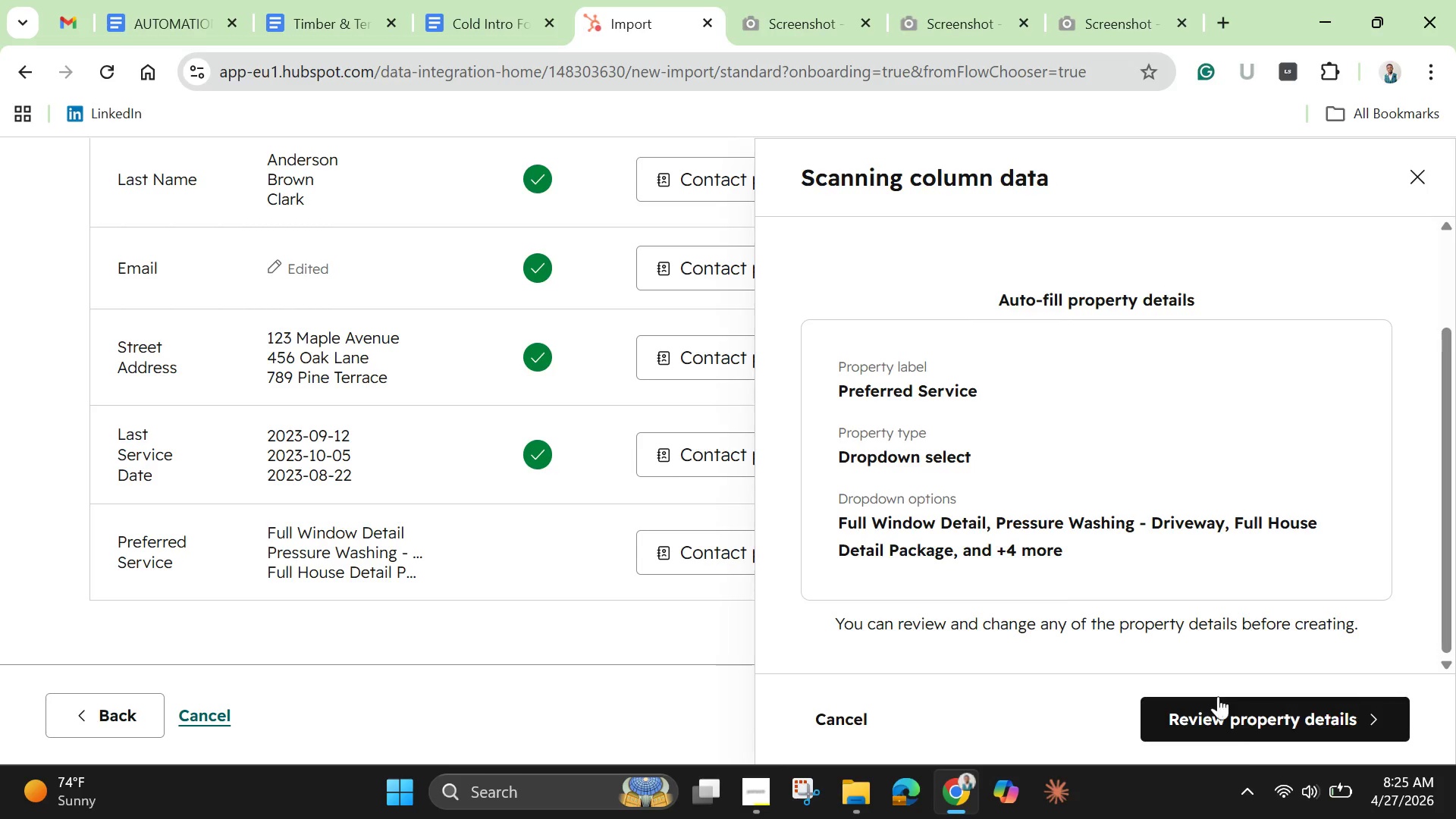 
left_click([1238, 730])
 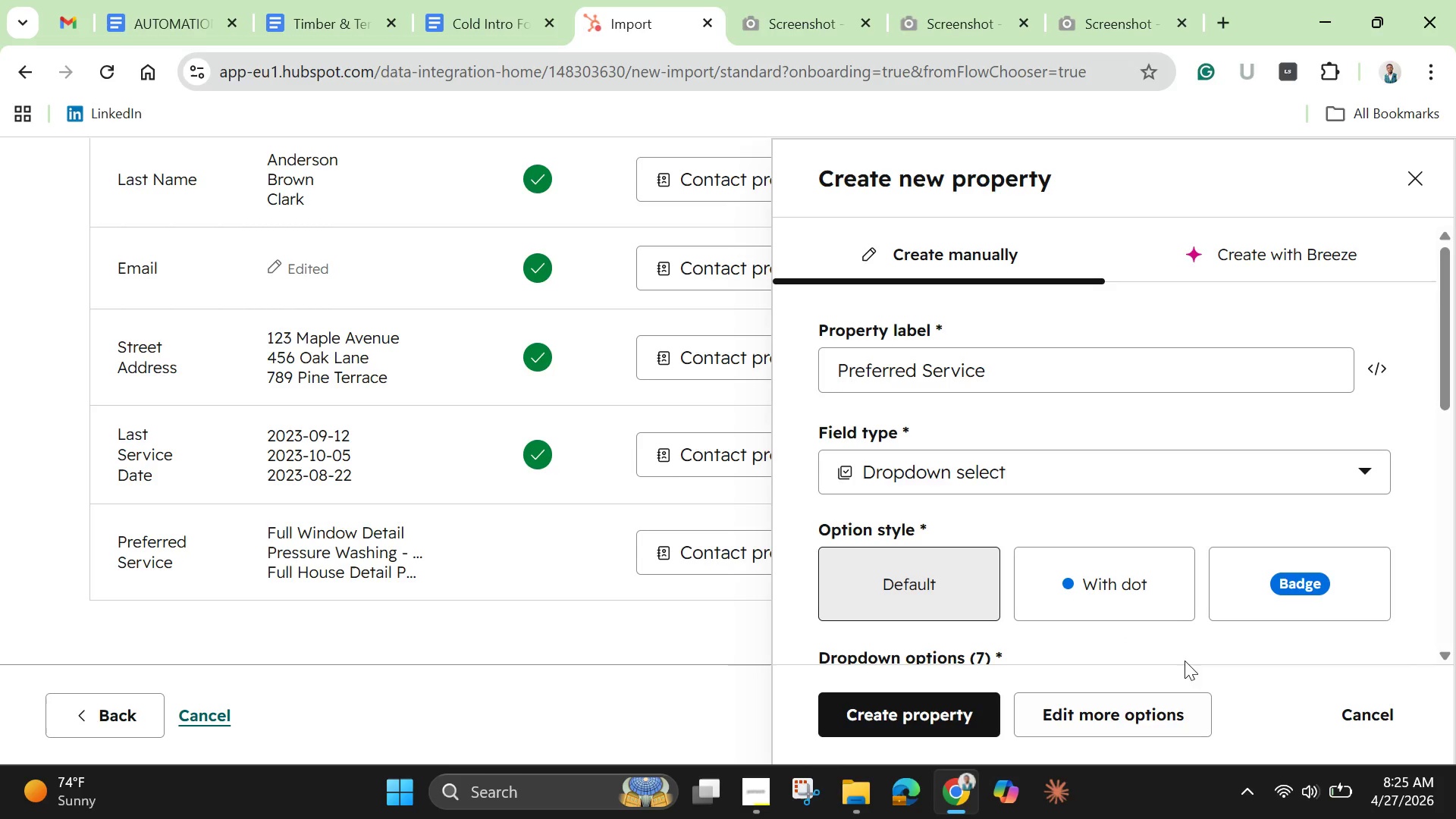 
wait(7.06)
 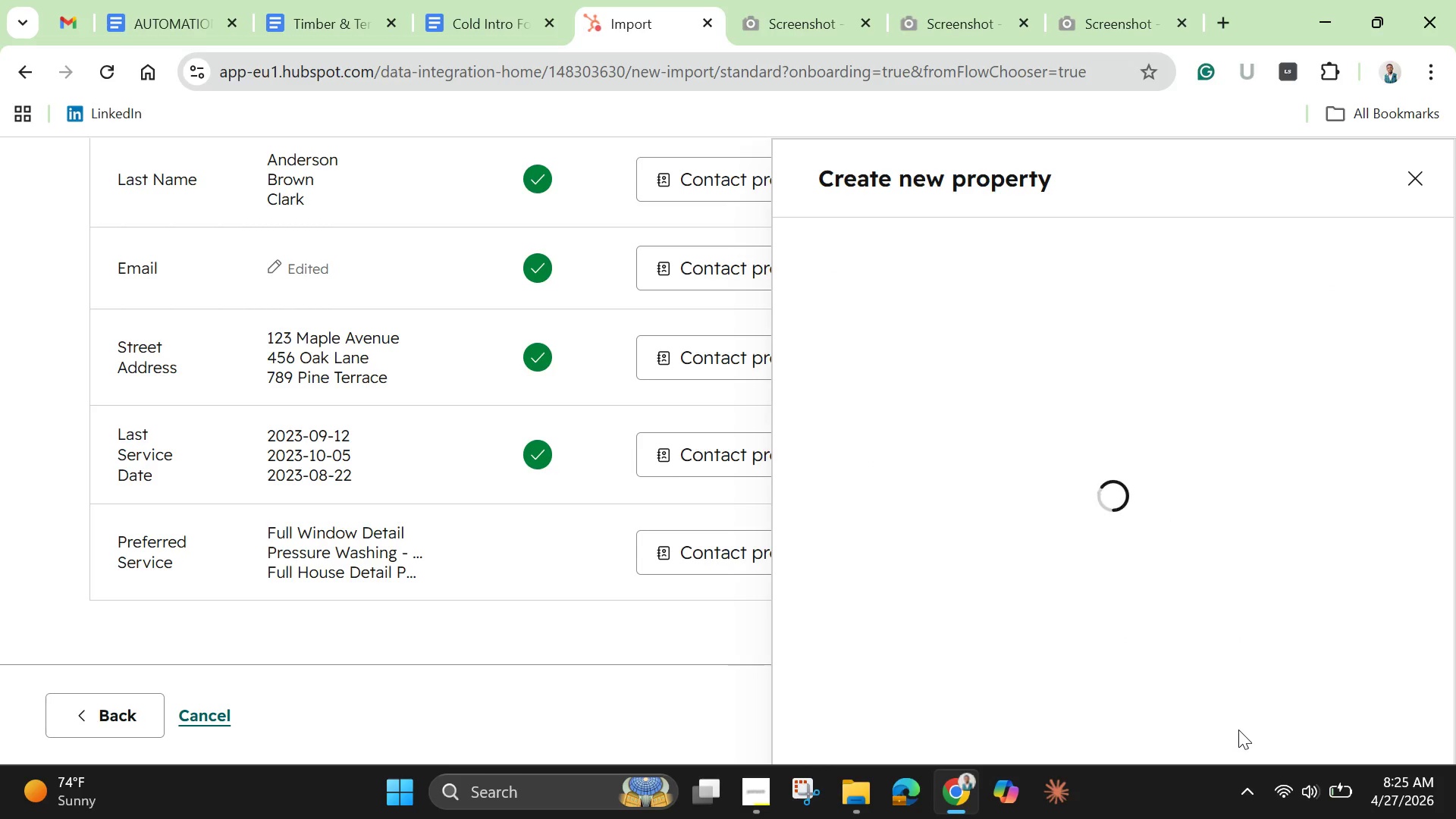 
scroll: coordinate [1147, 593], scroll_direction: down, amount: 1.0
 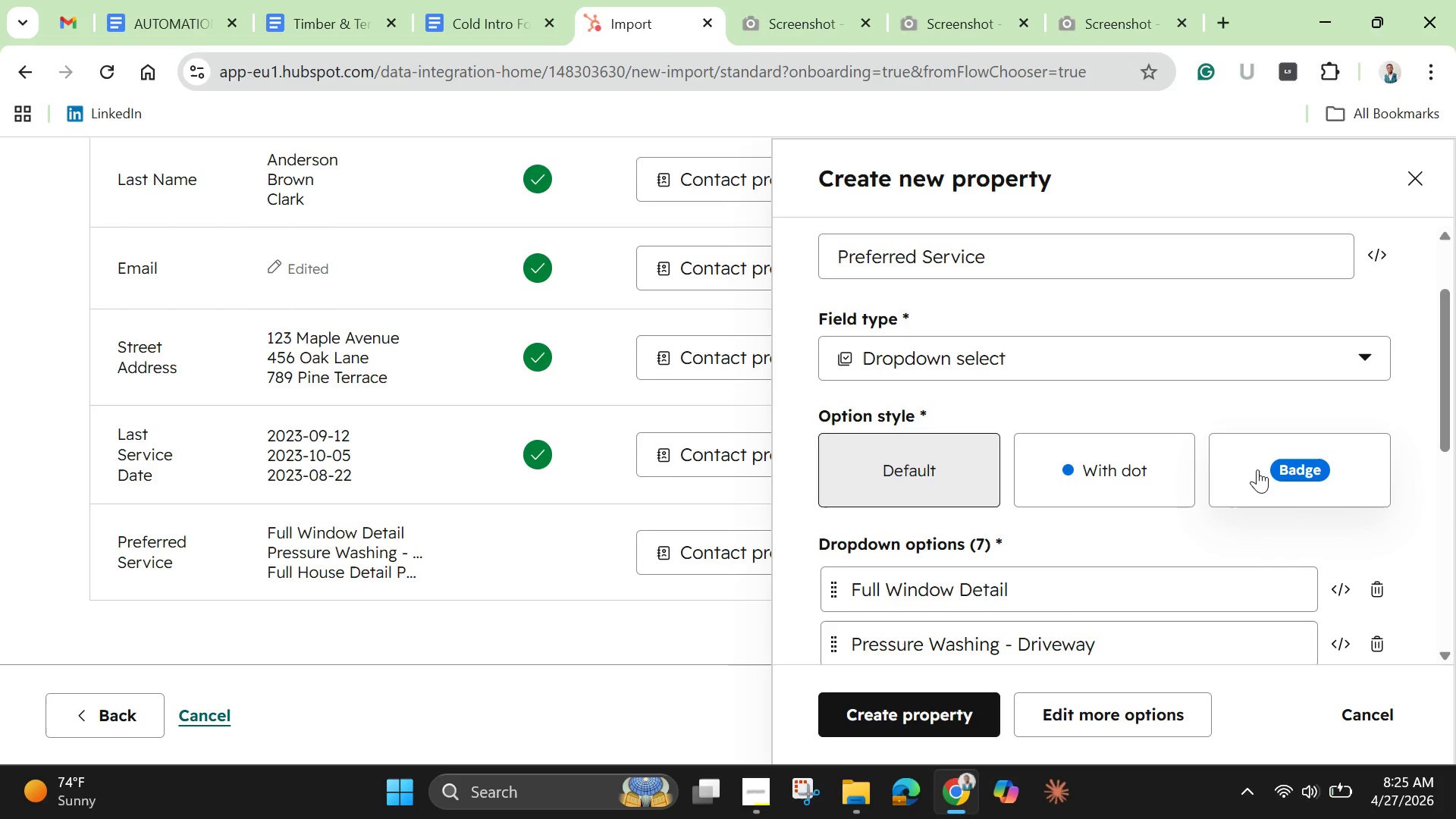 
left_click([1257, 469])
 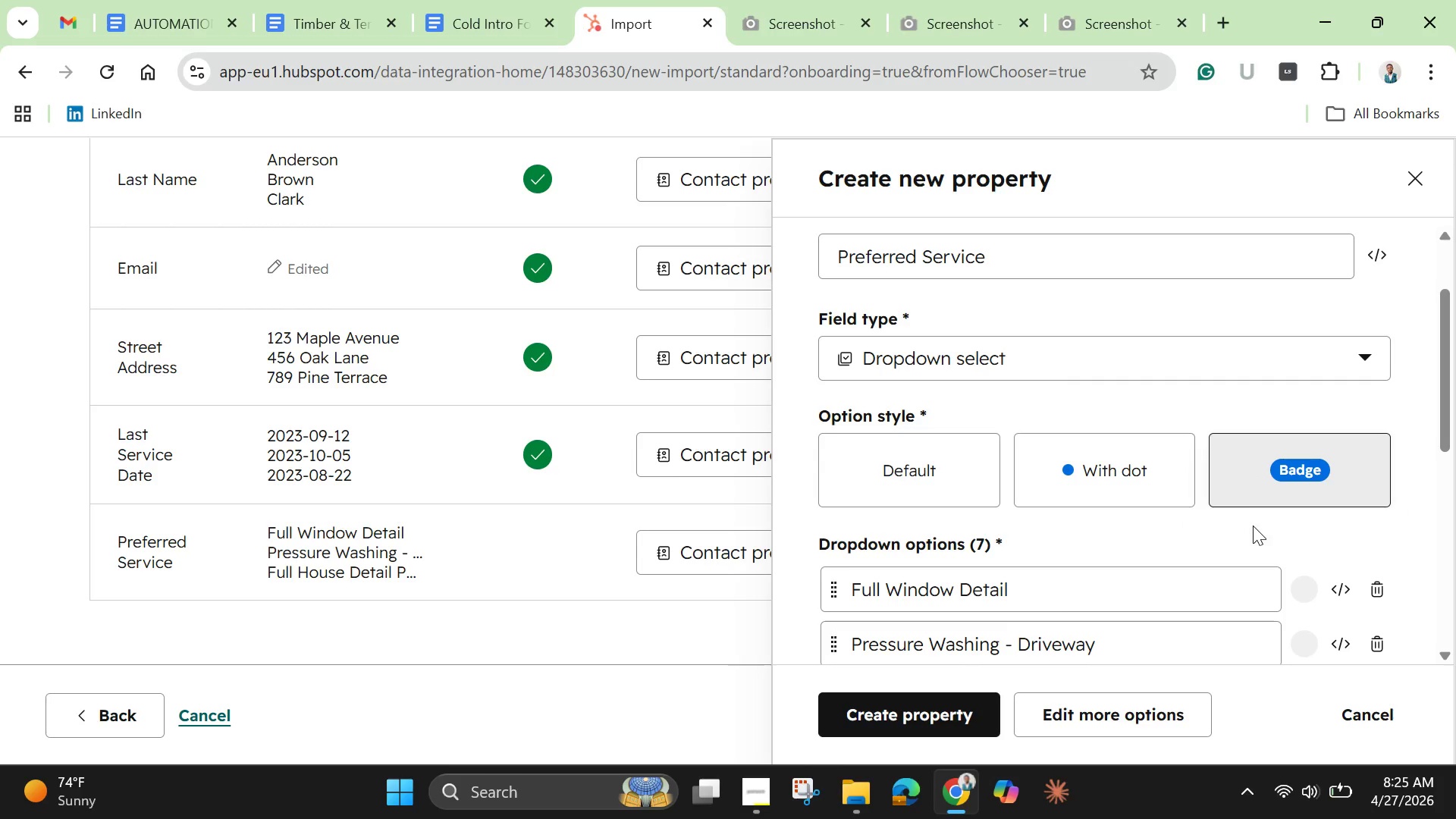 
scroll: coordinate [1253, 527], scroll_direction: down, amount: 1.0
 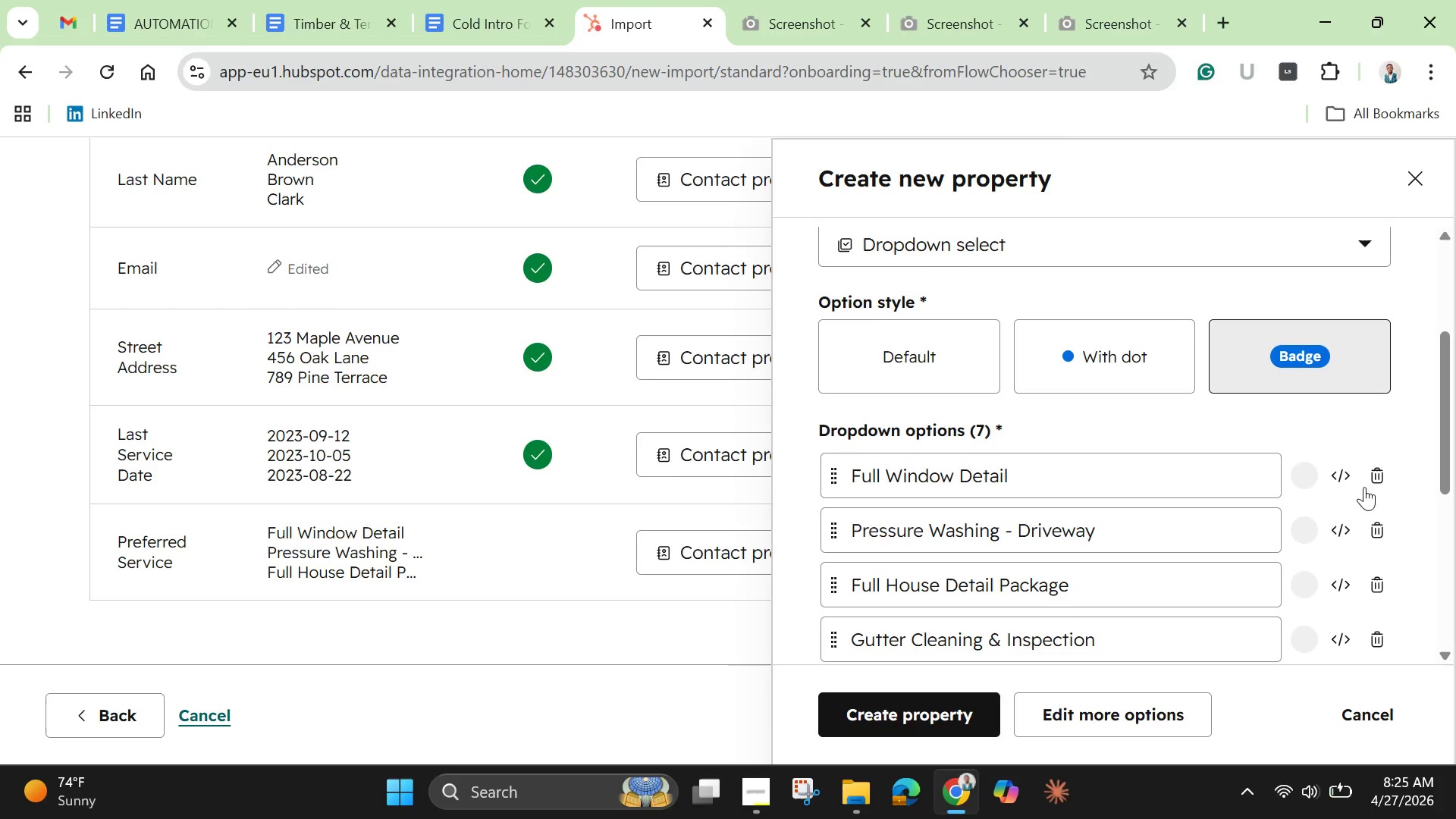 
left_click([1303, 487])
 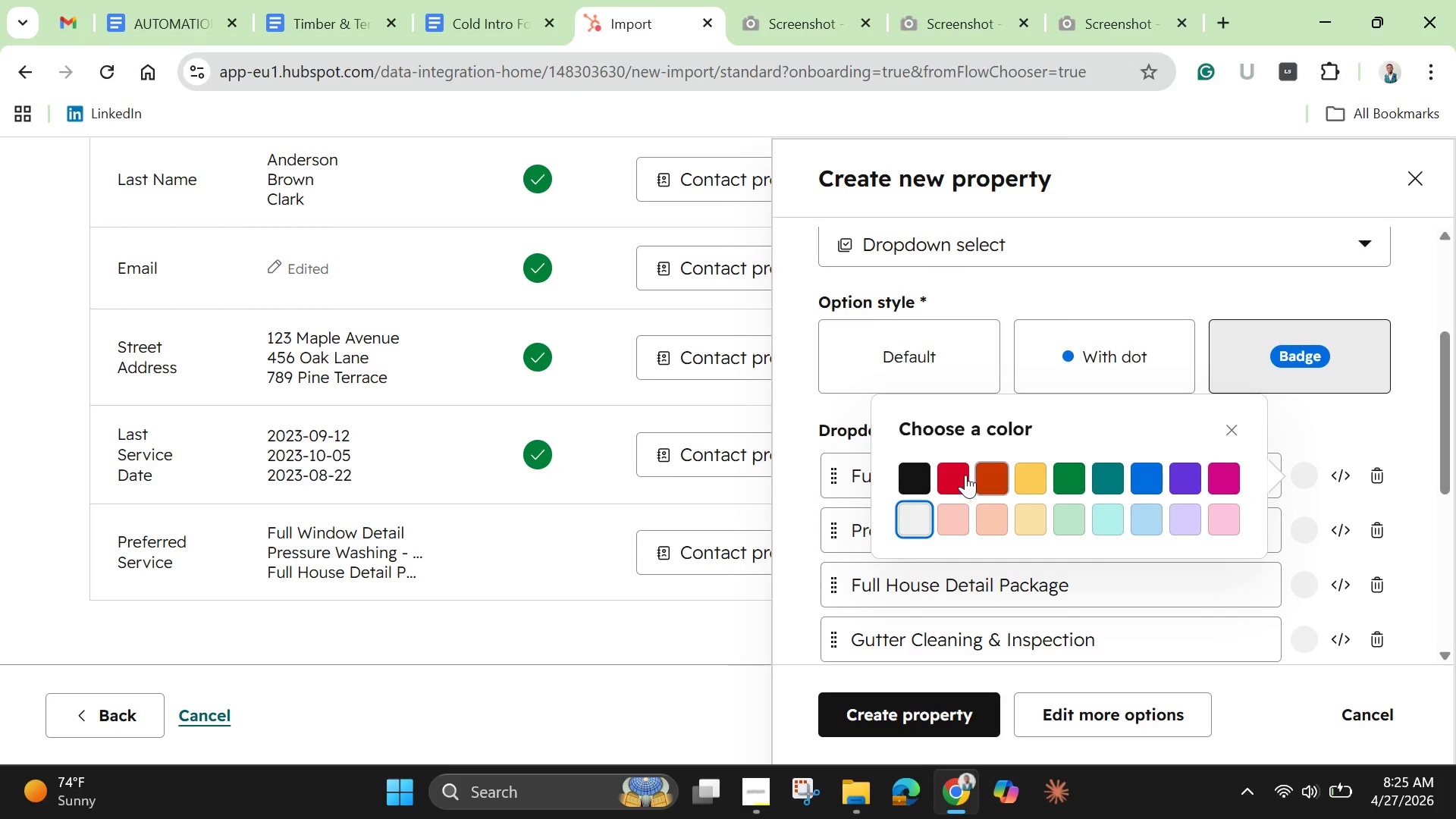 
left_click([954, 472])
 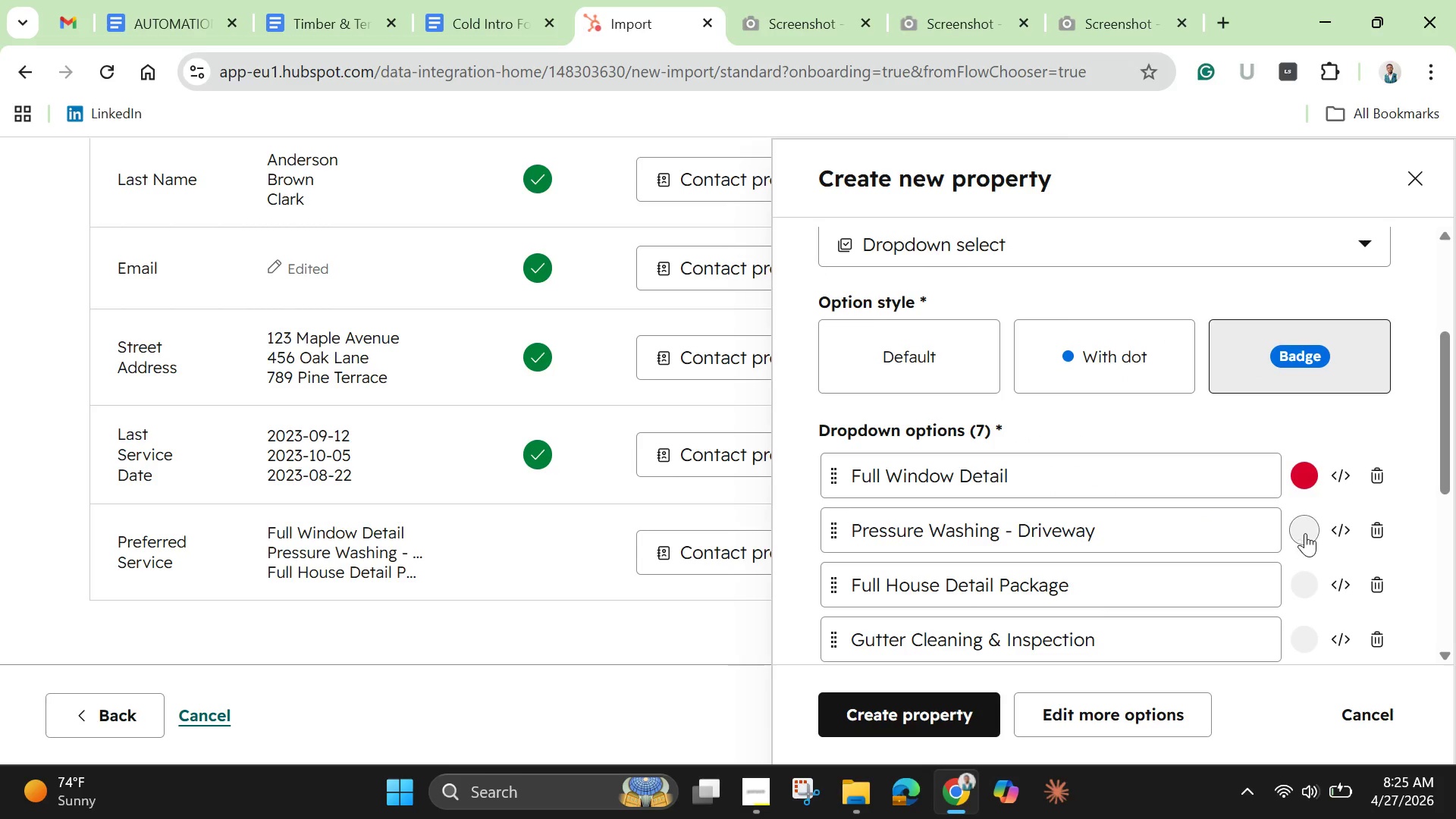 
left_click([1307, 529])
 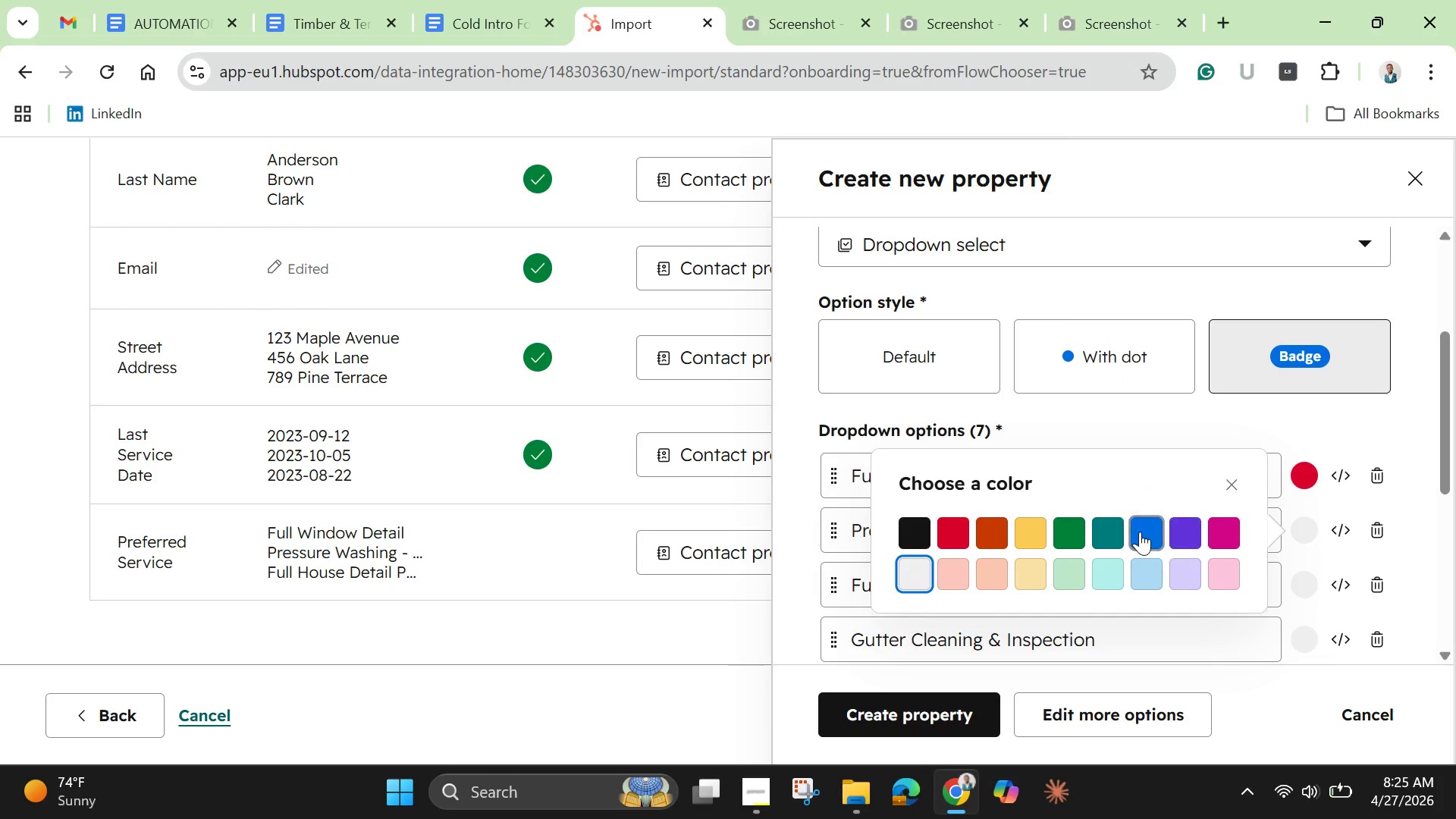 
left_click([1138, 529])
 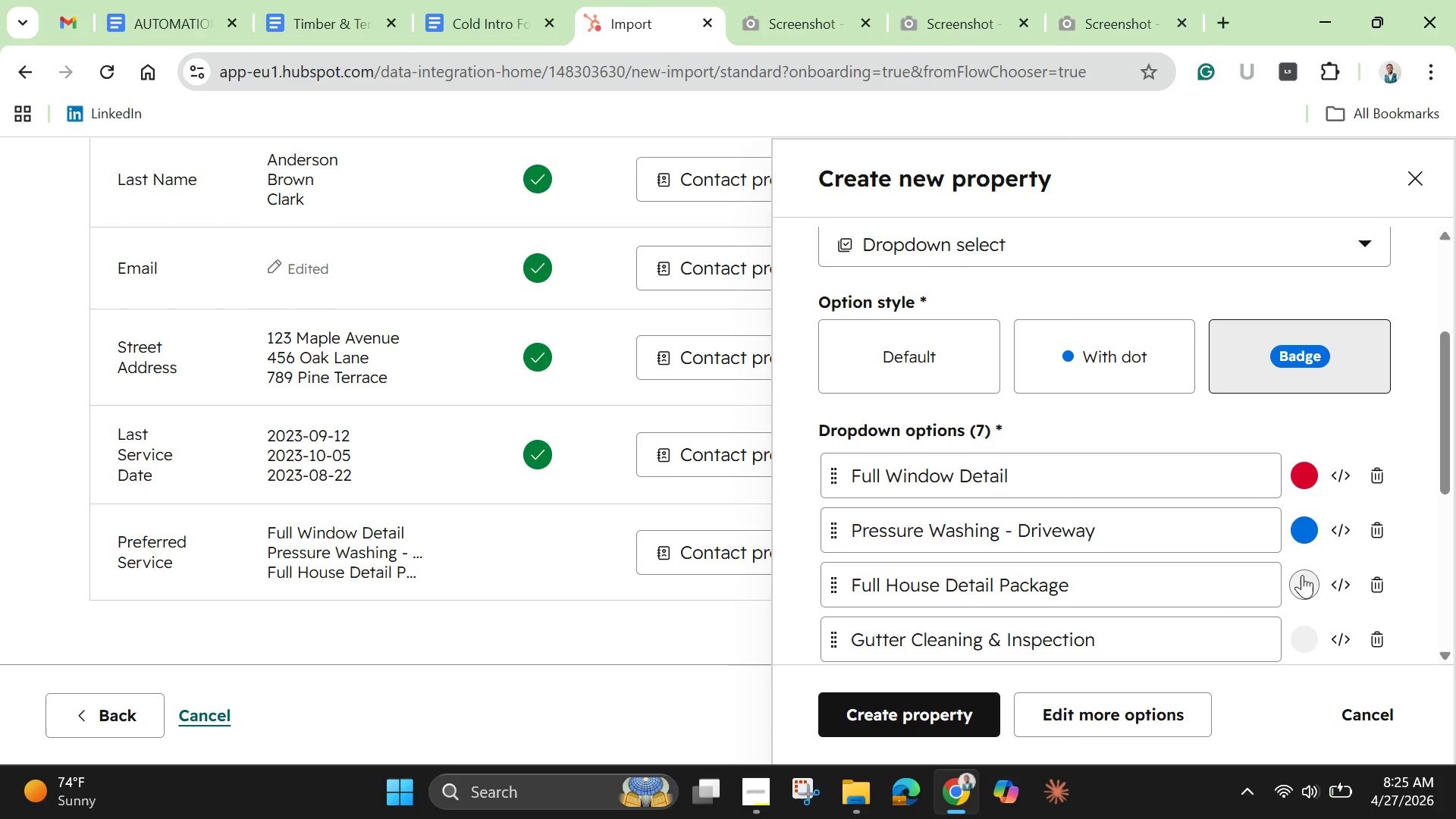 
left_click([1302, 575])
 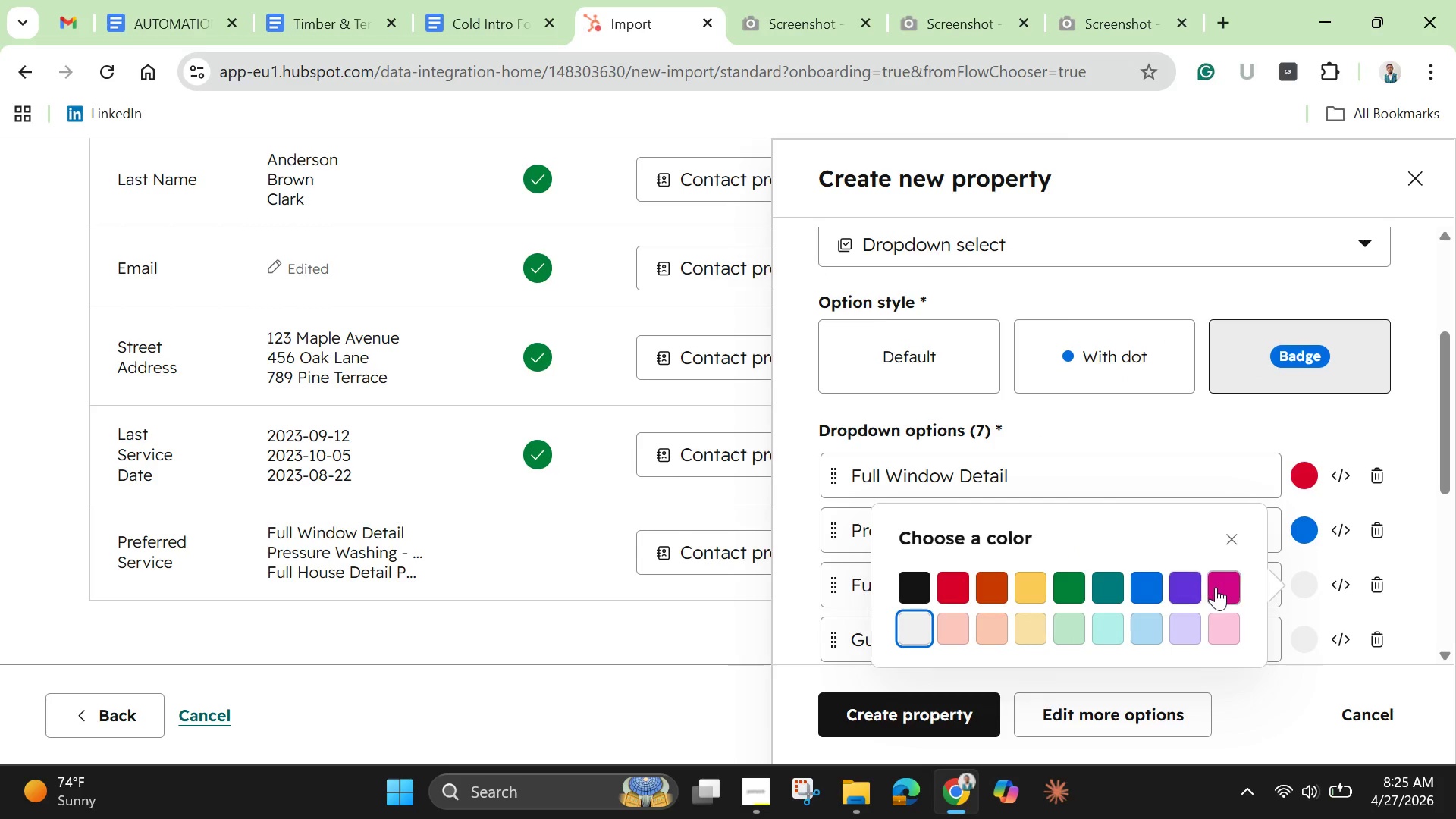 
left_click([1217, 587])
 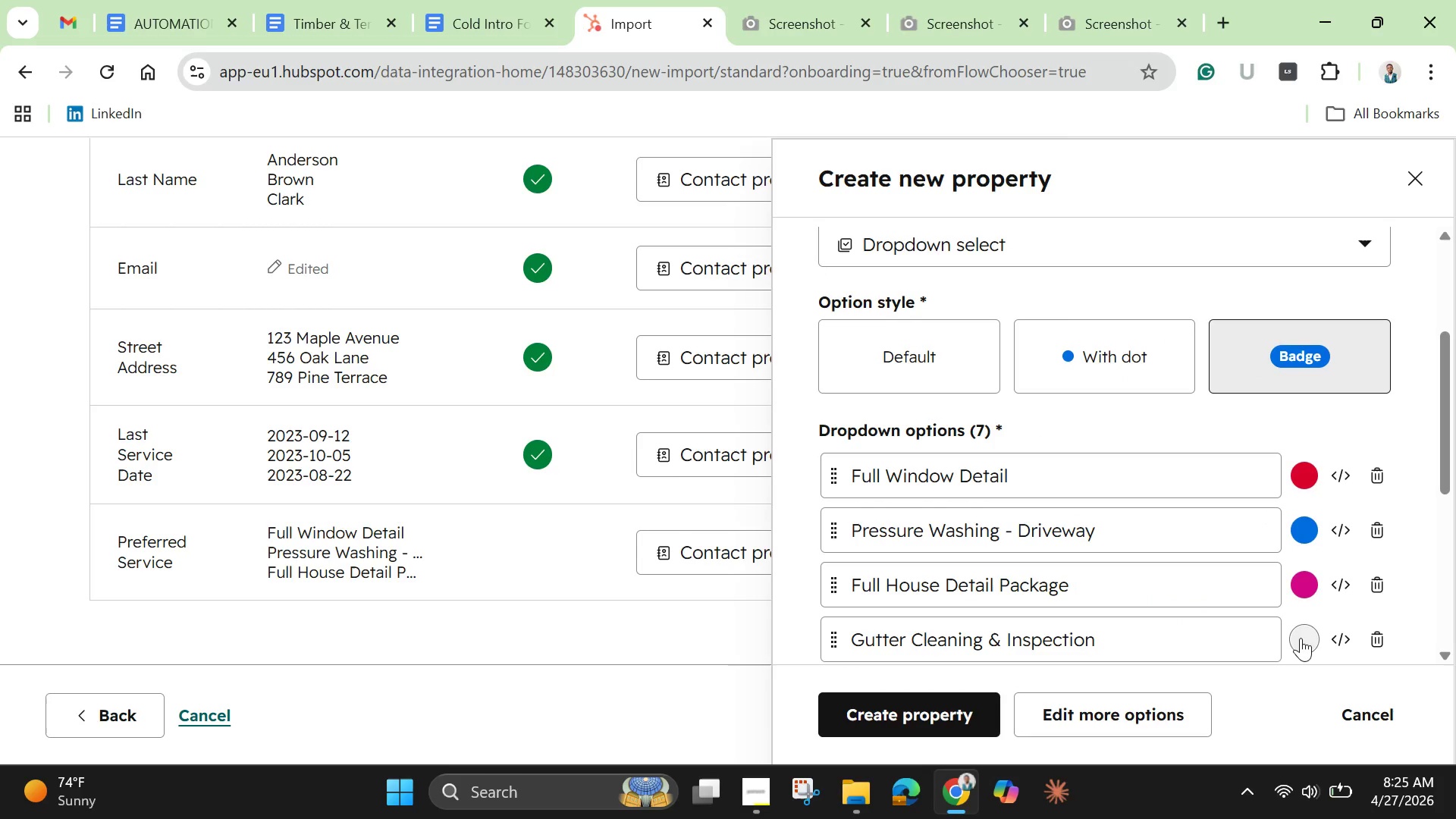 
left_click([1301, 638])
 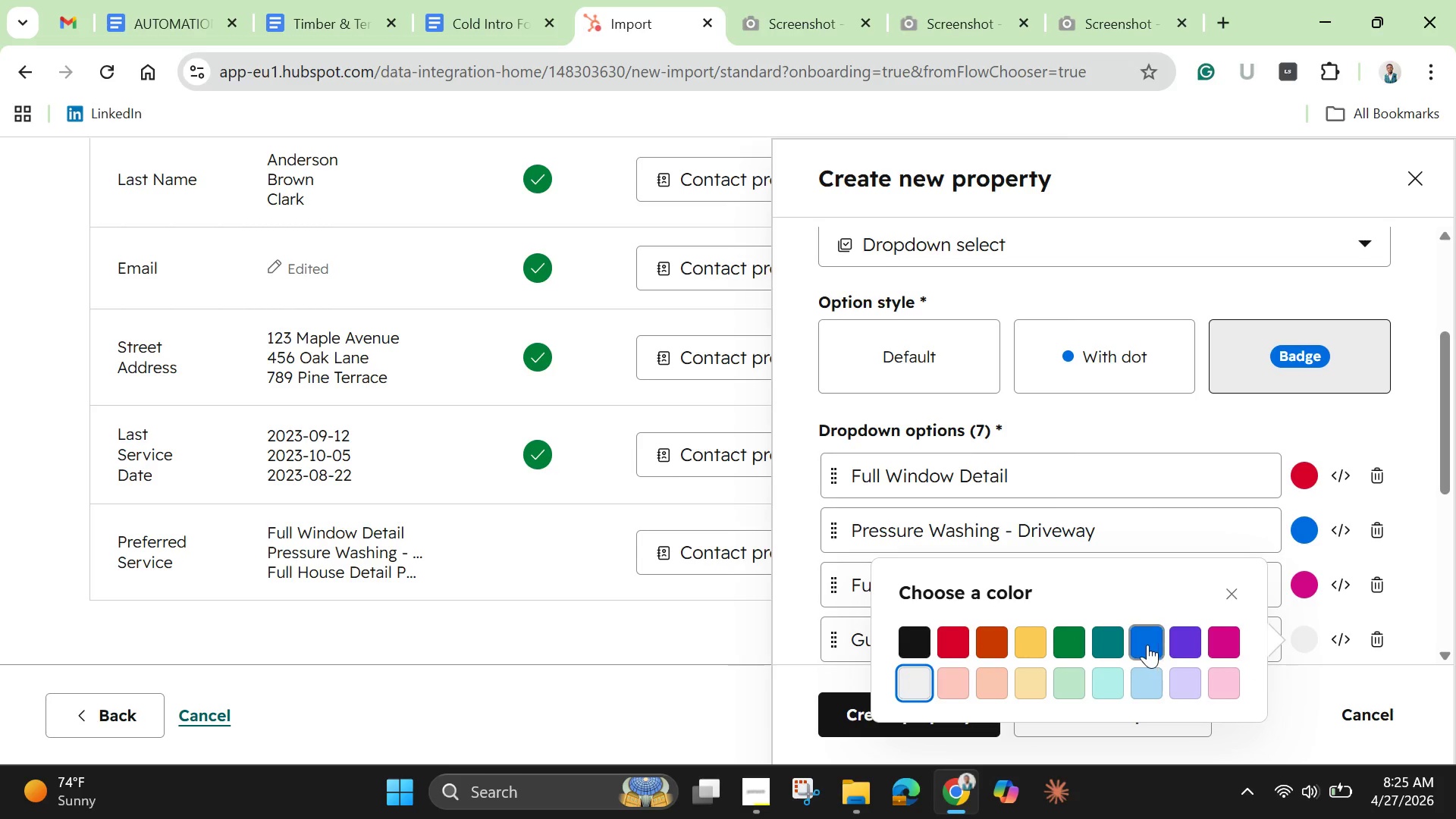 
left_click([1146, 645])
 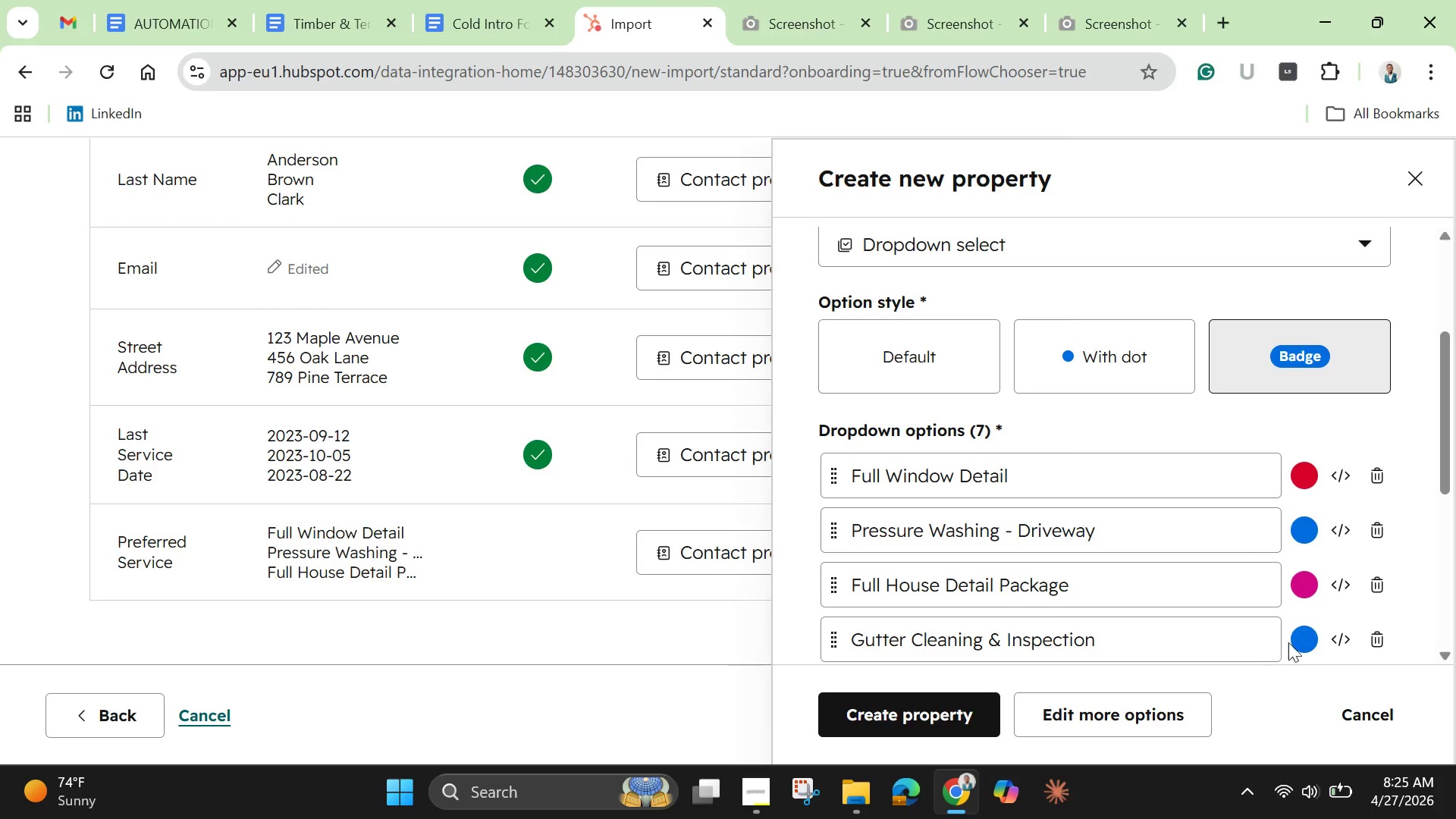 
left_click([1302, 639])
 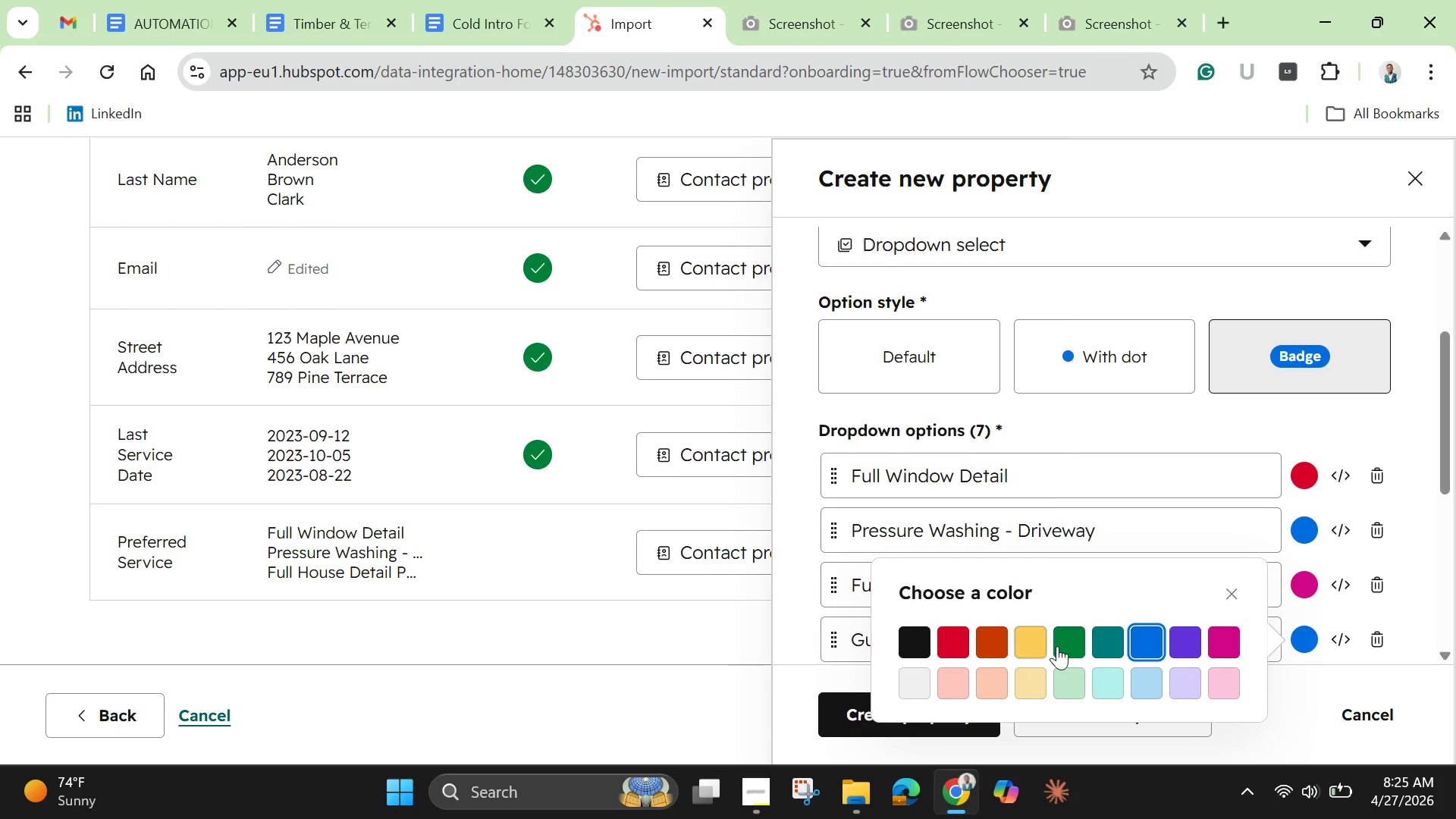 
left_click([1067, 640])
 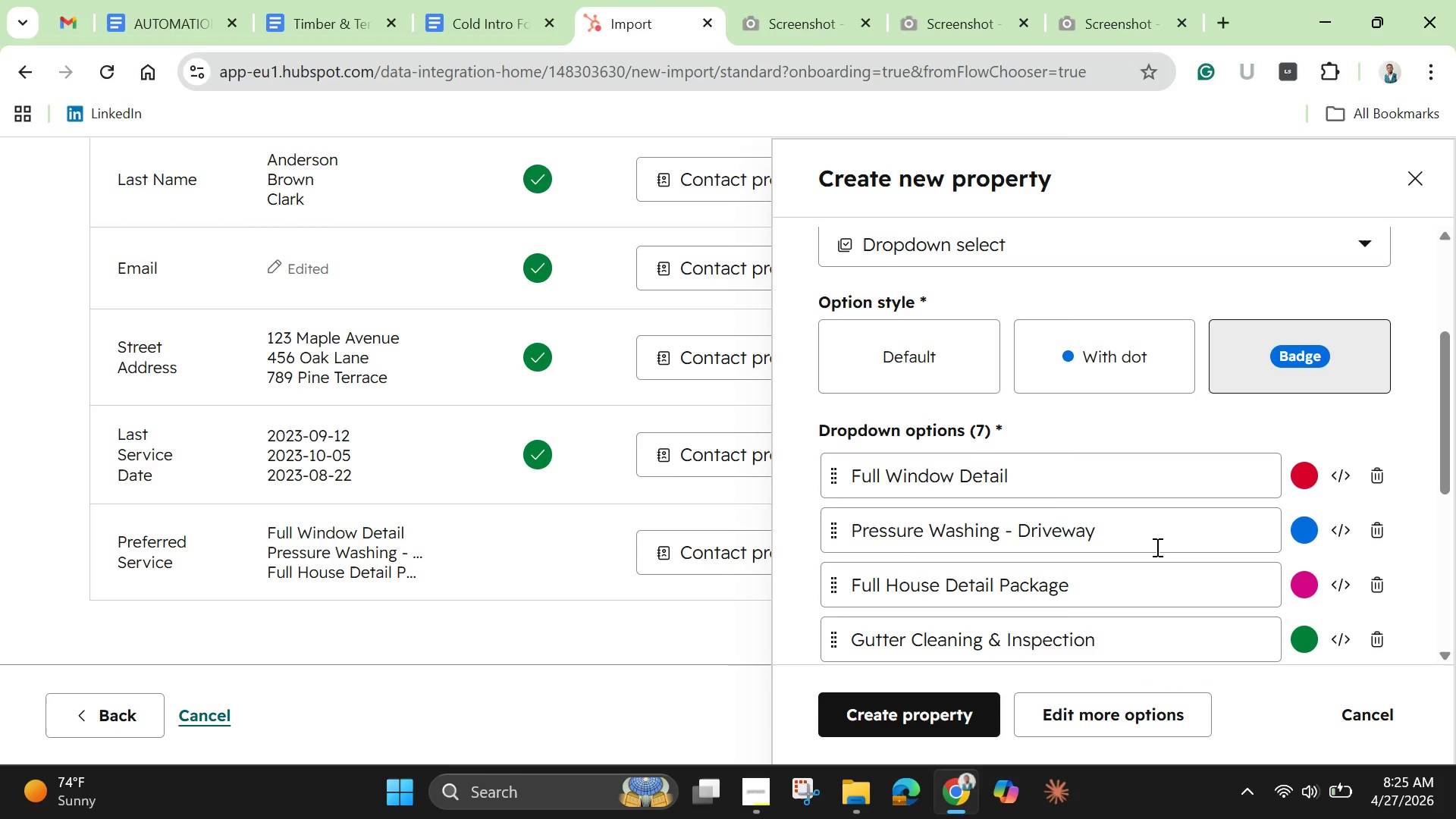 
scroll: coordinate [1169, 576], scroll_direction: down, amount: 3.0
 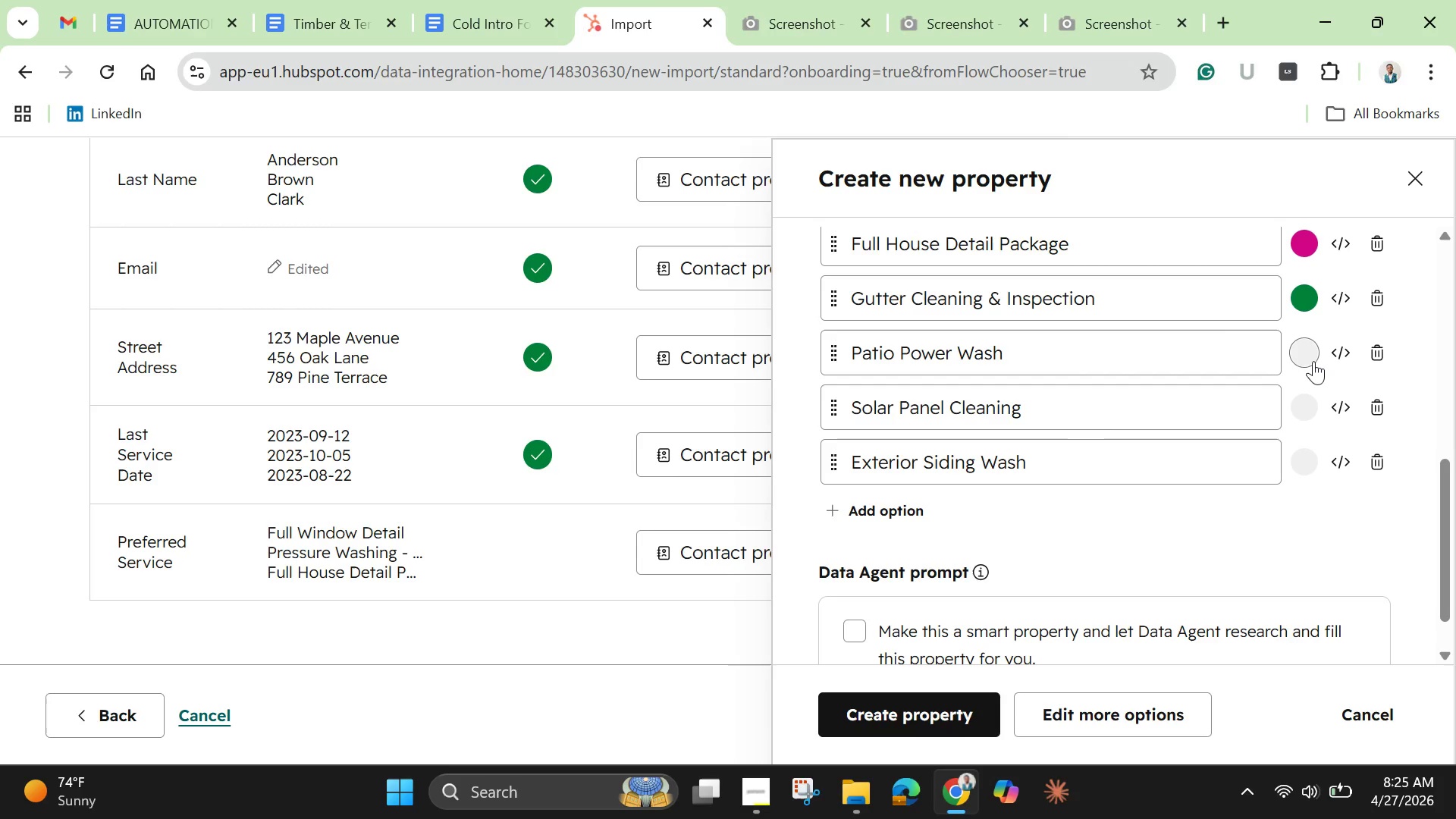 
left_click([1309, 353])
 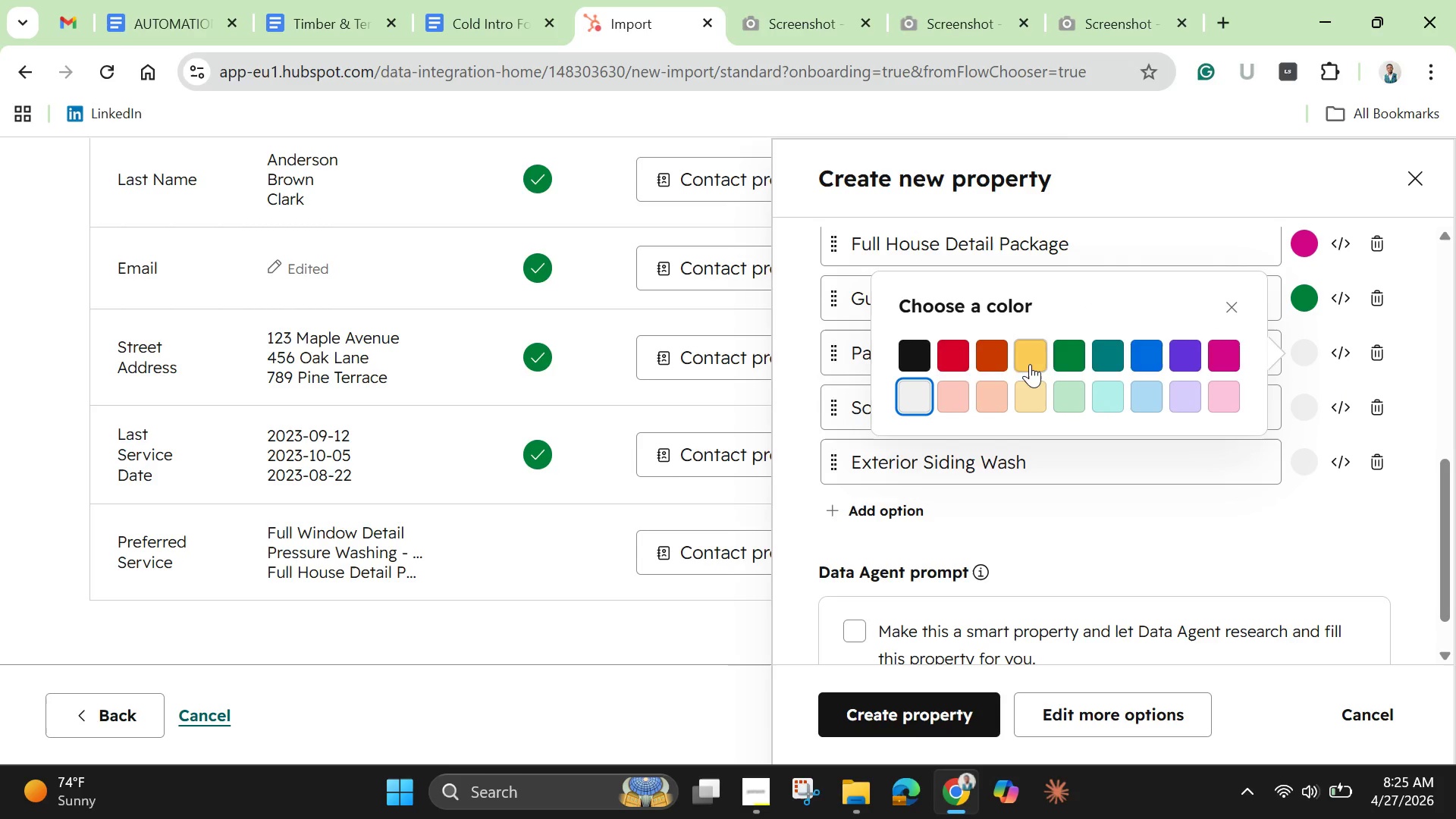 
left_click([1030, 356])
 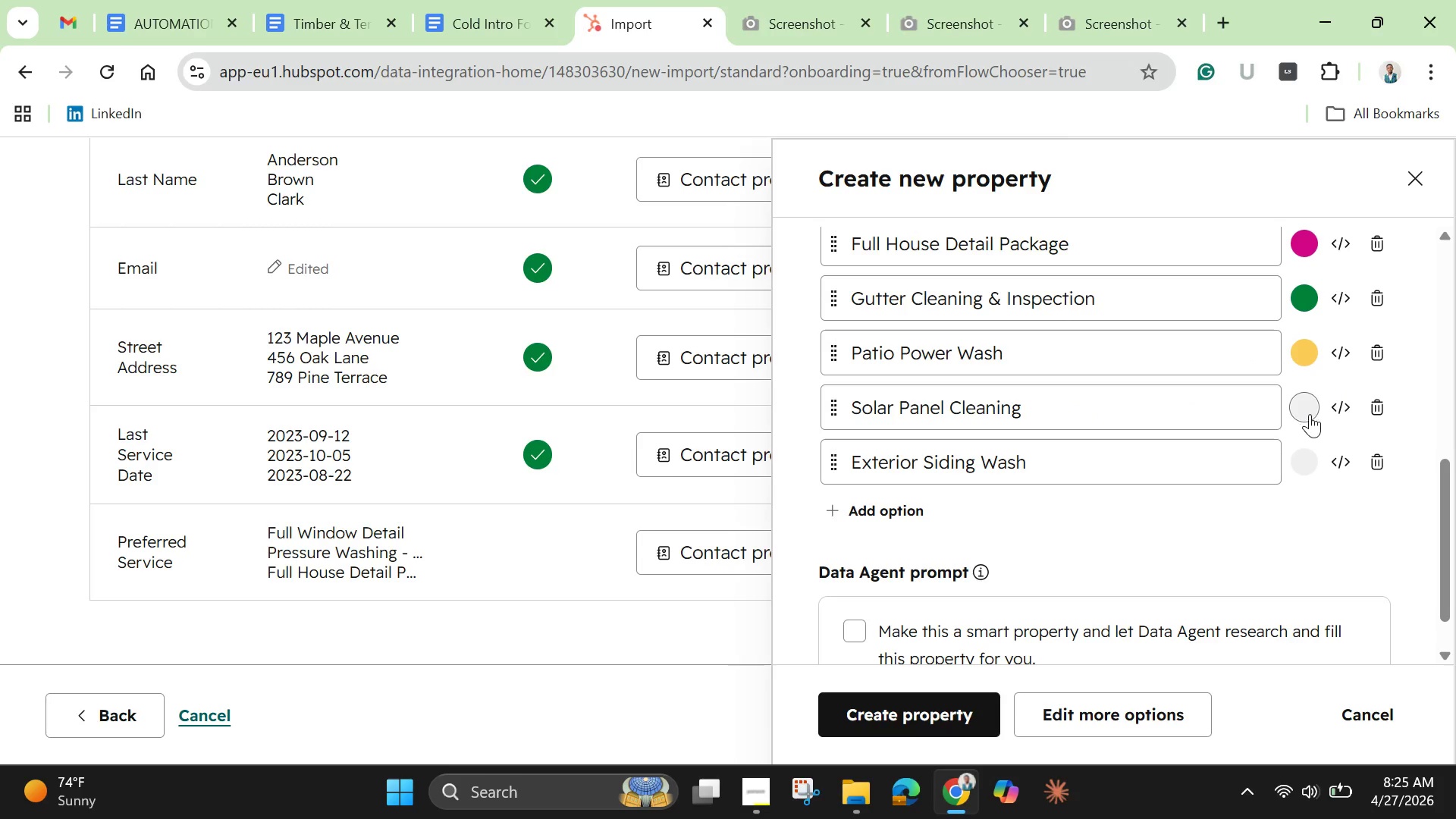 
scroll: coordinate [1310, 414], scroll_direction: up, amount: 1.0
 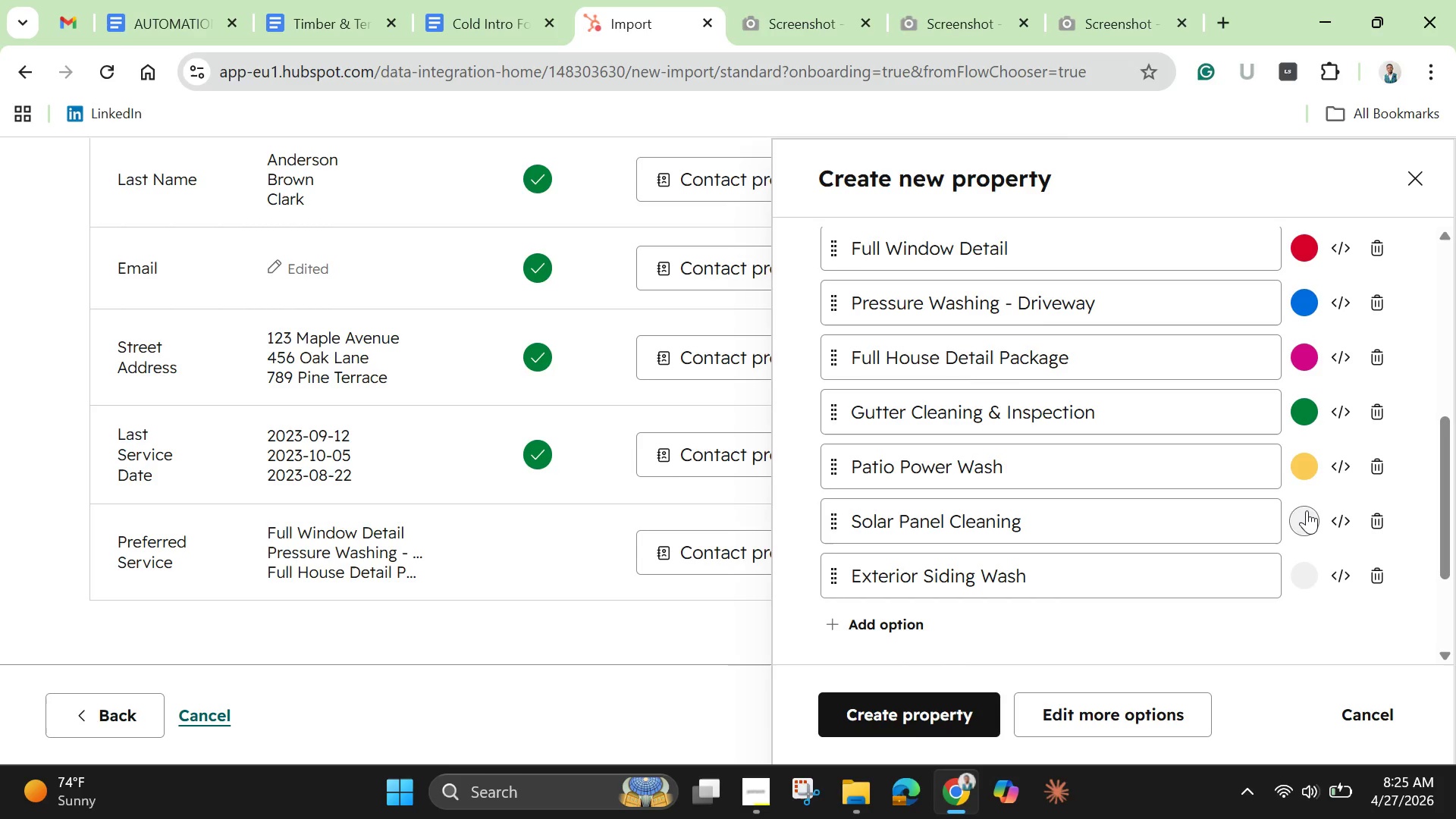 
left_click([1307, 510])
 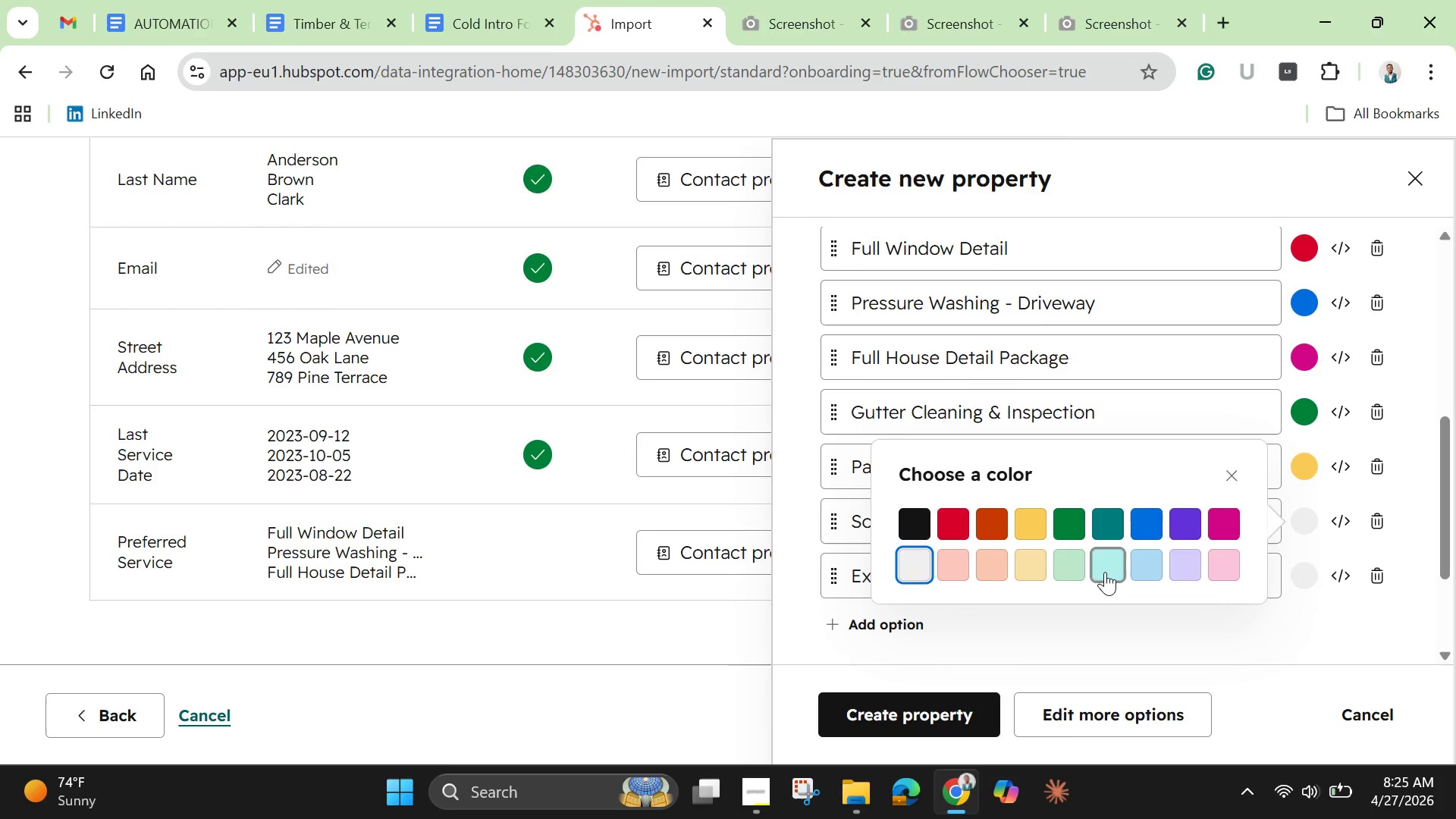 
left_click([1105, 572])
 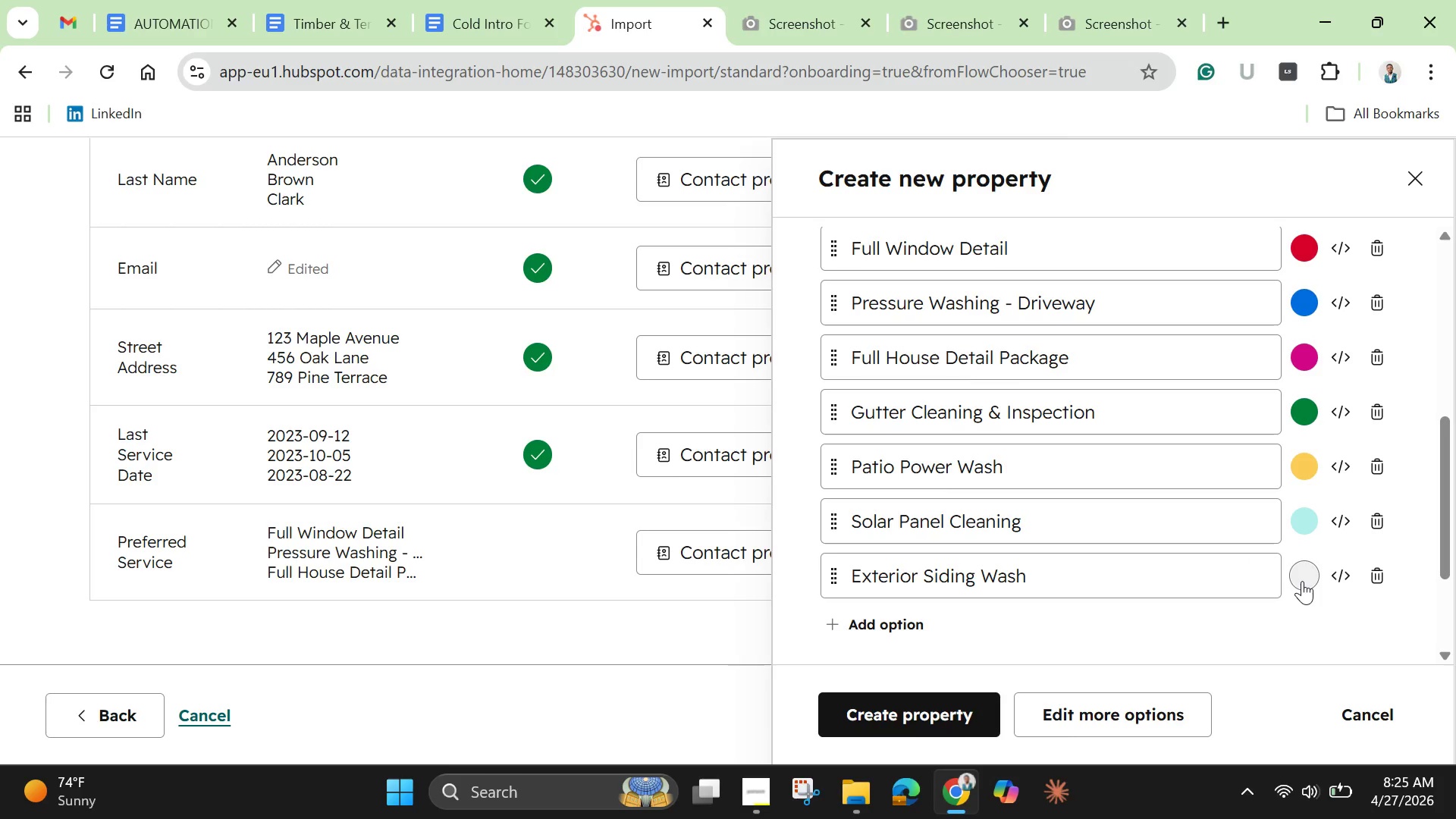 
left_click([1304, 581])
 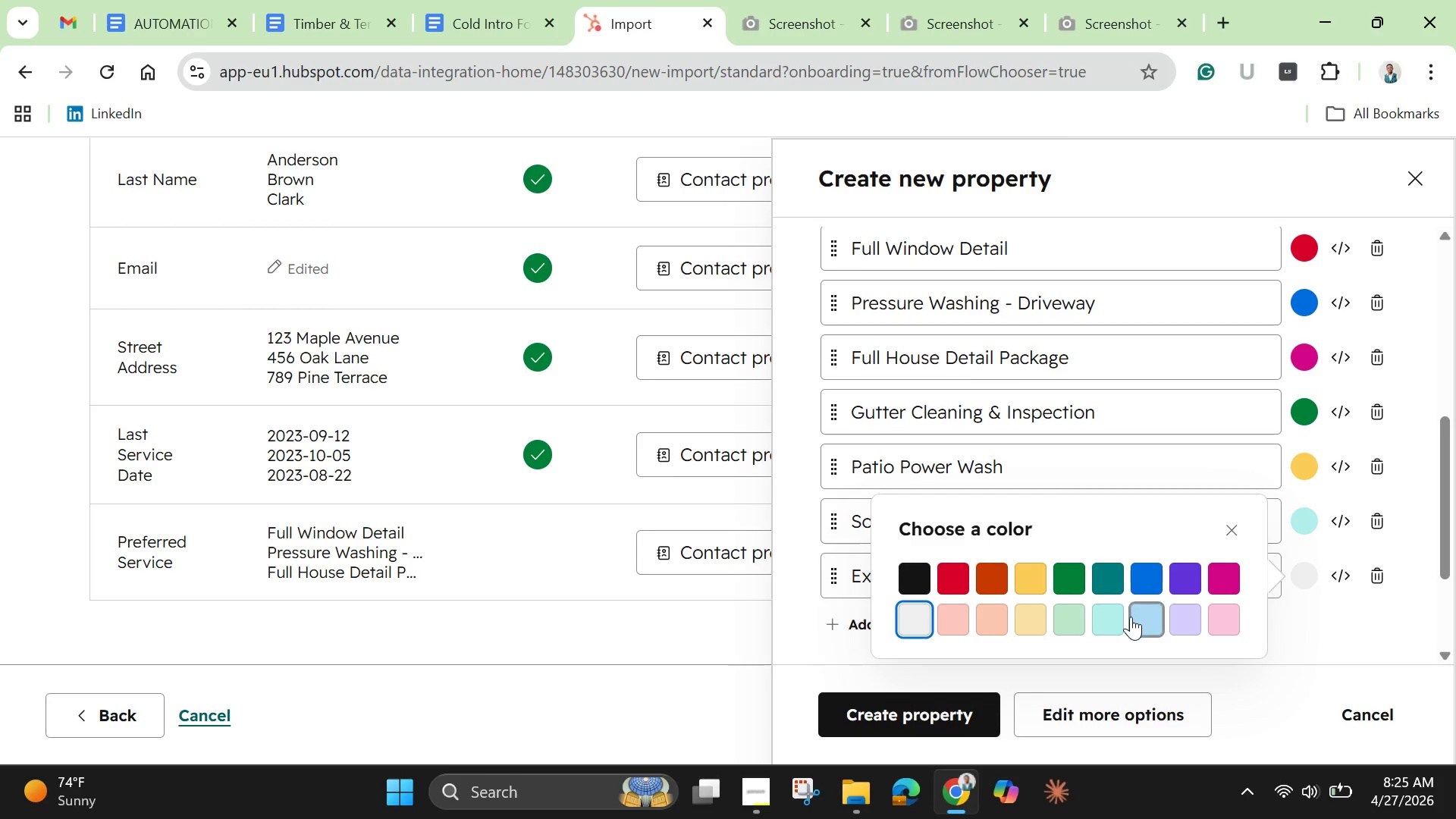 
left_click([1220, 617])
 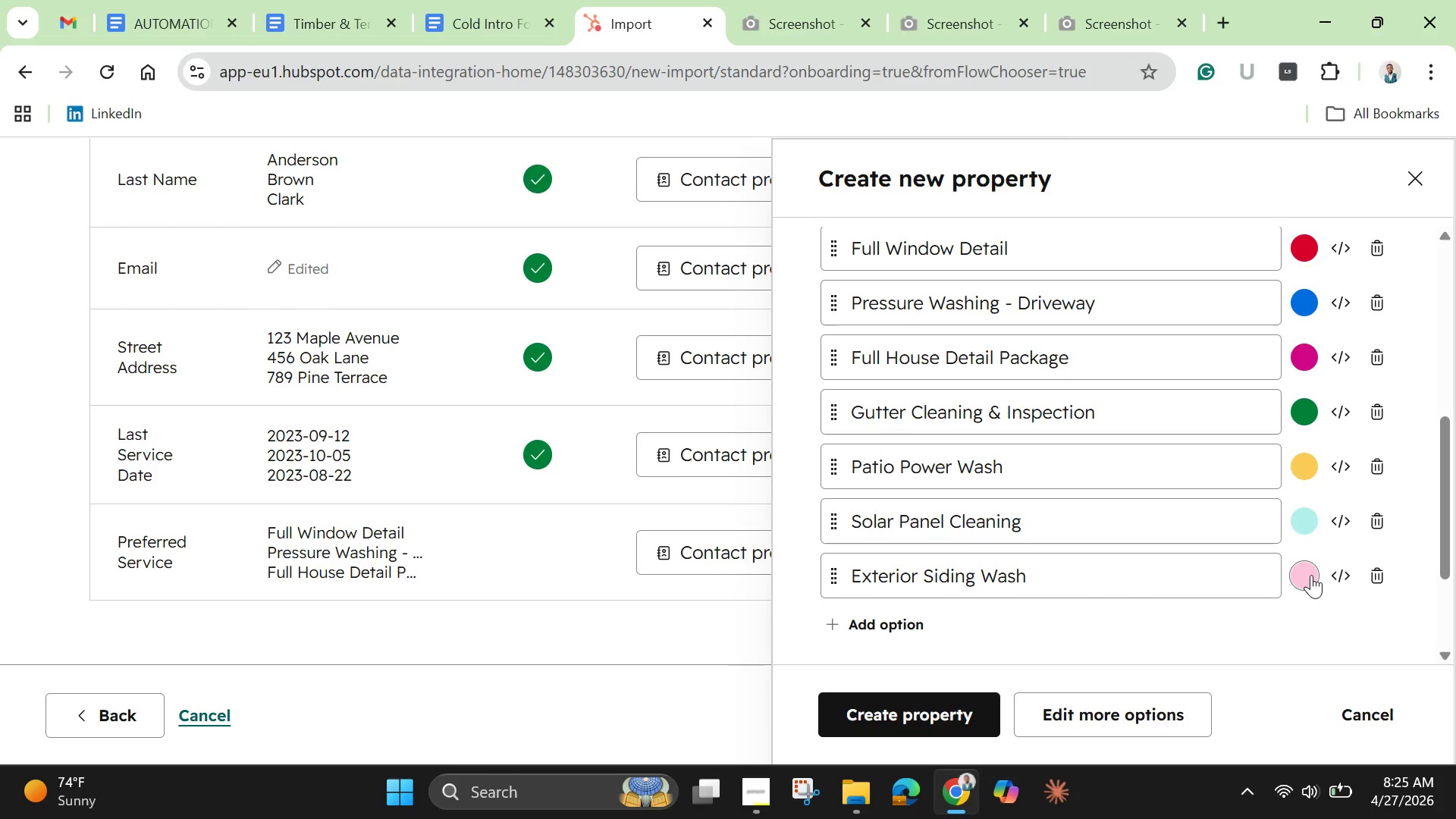 
scroll: coordinate [1129, 610], scroll_direction: down, amount: 5.0
 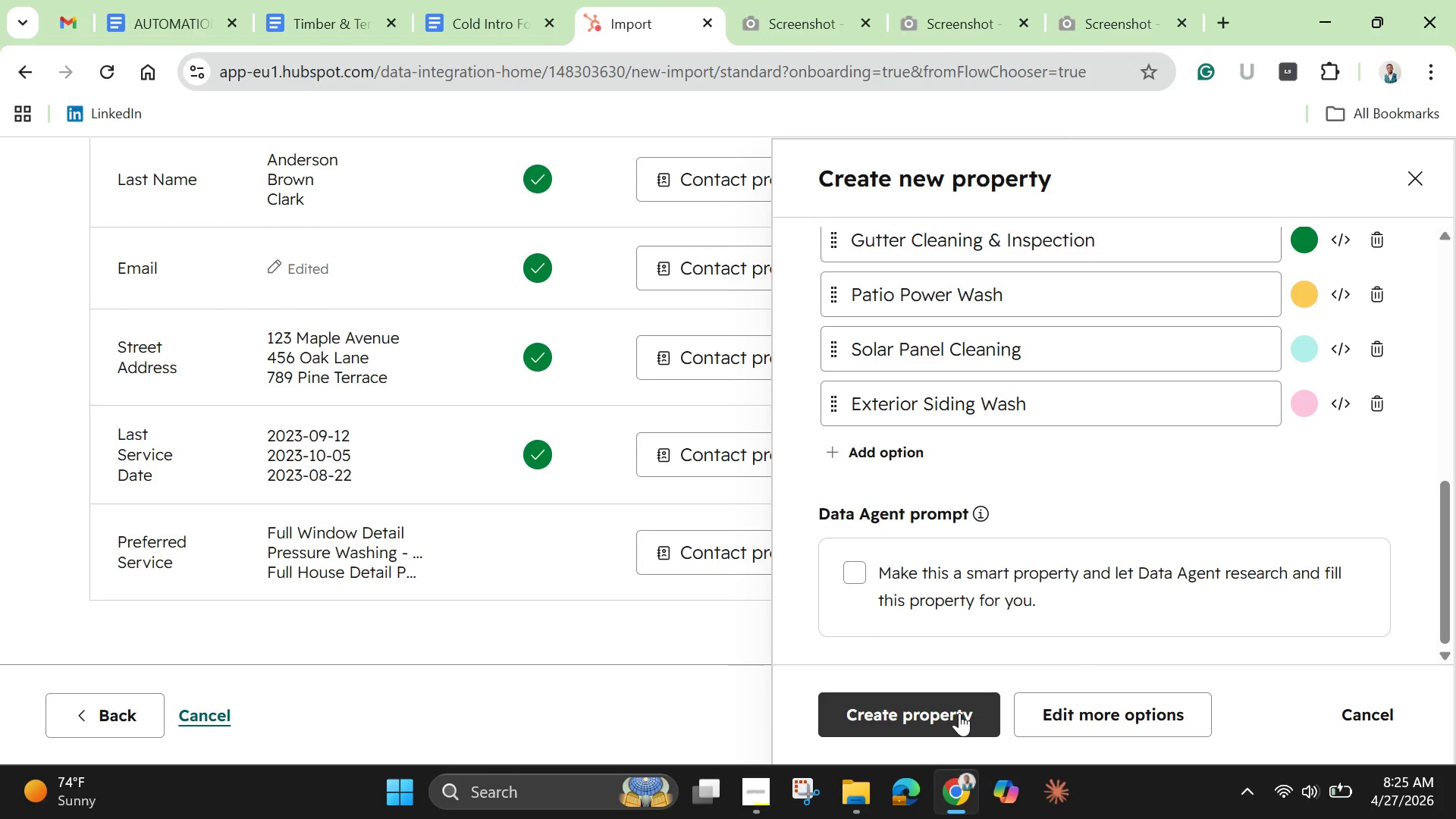 
left_click([959, 713])
 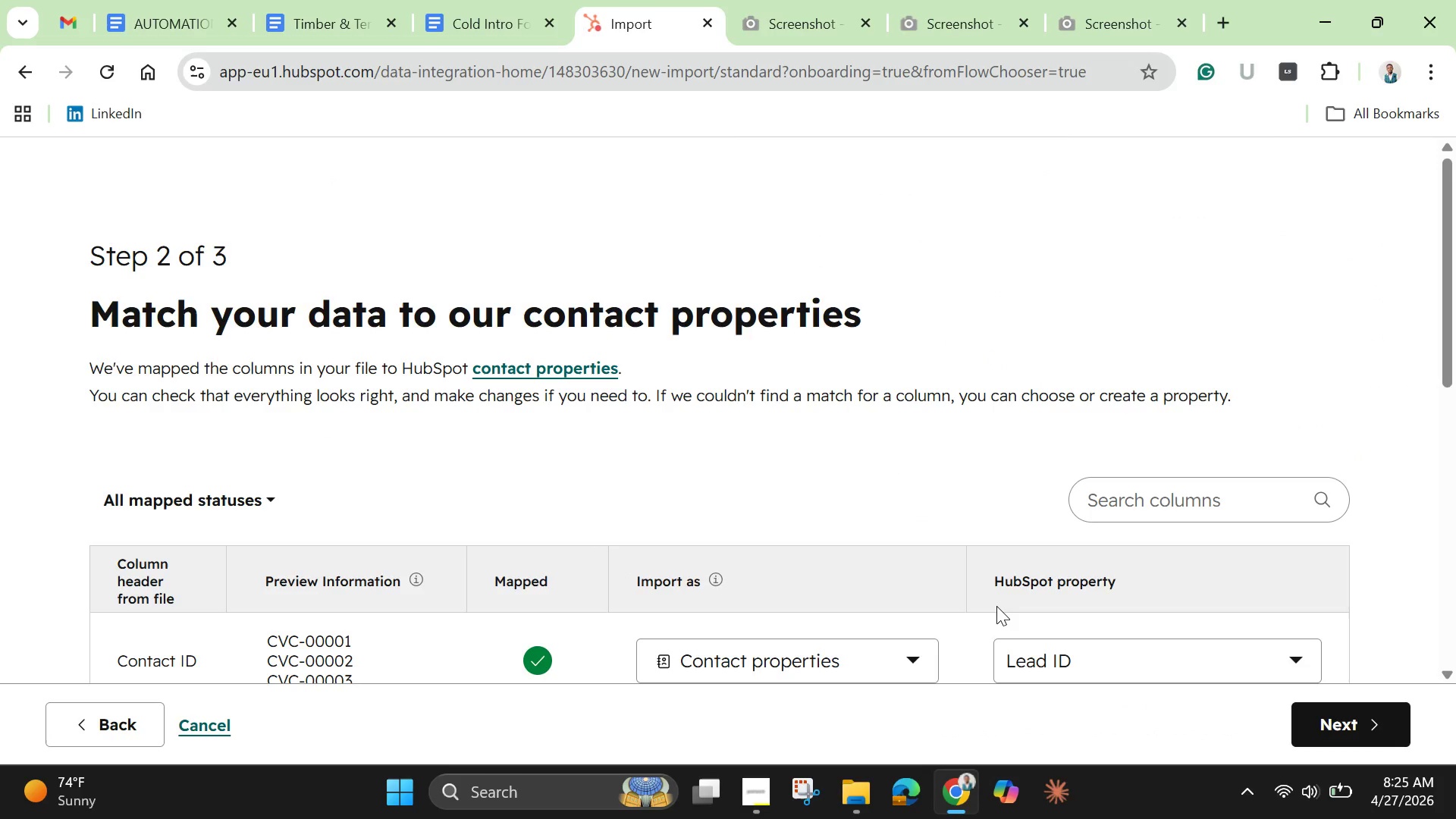 
scroll: coordinate [996, 606], scroll_direction: down, amount: 13.0
 